 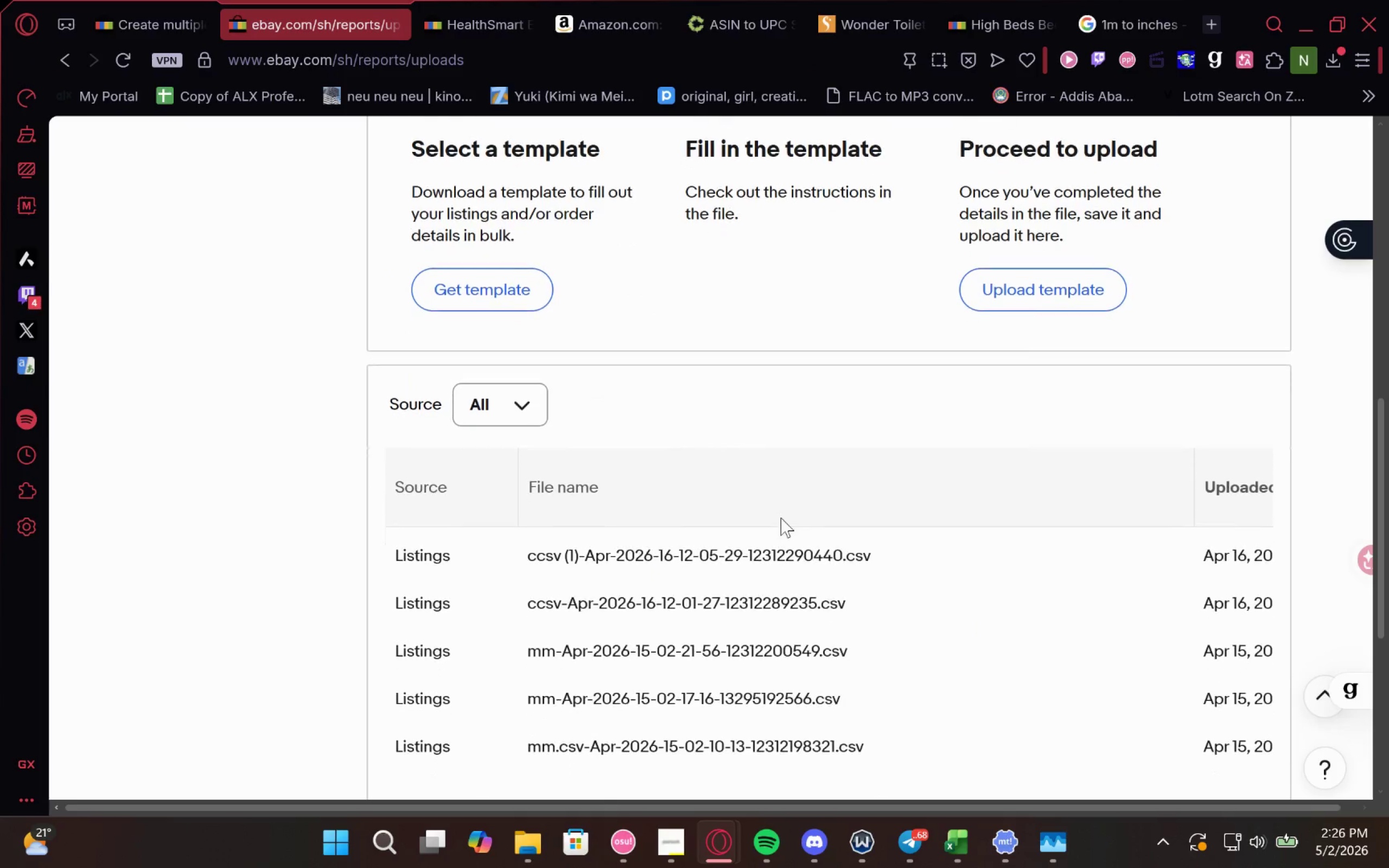 
left_click([489, 416])
 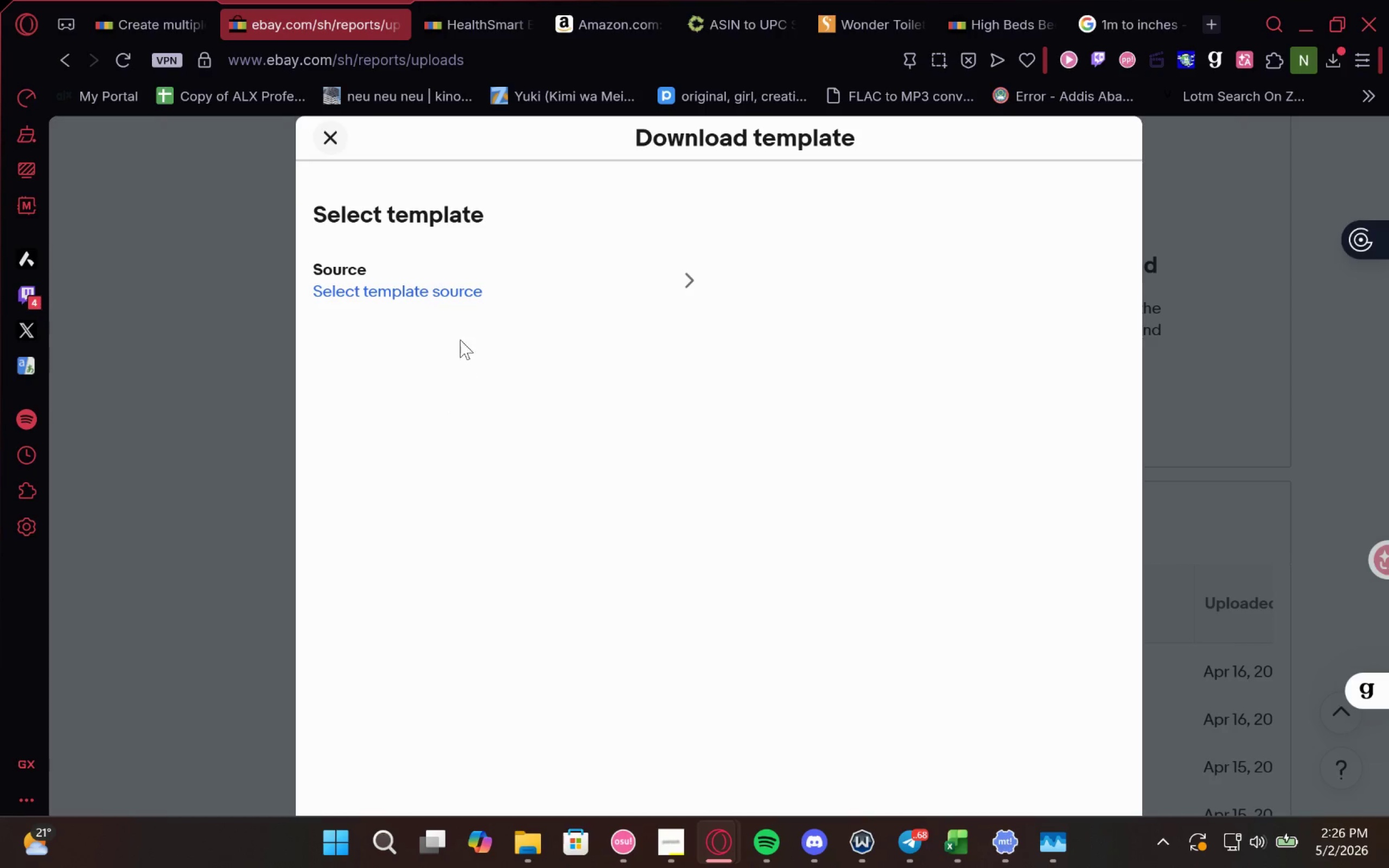 
left_click([516, 284])
 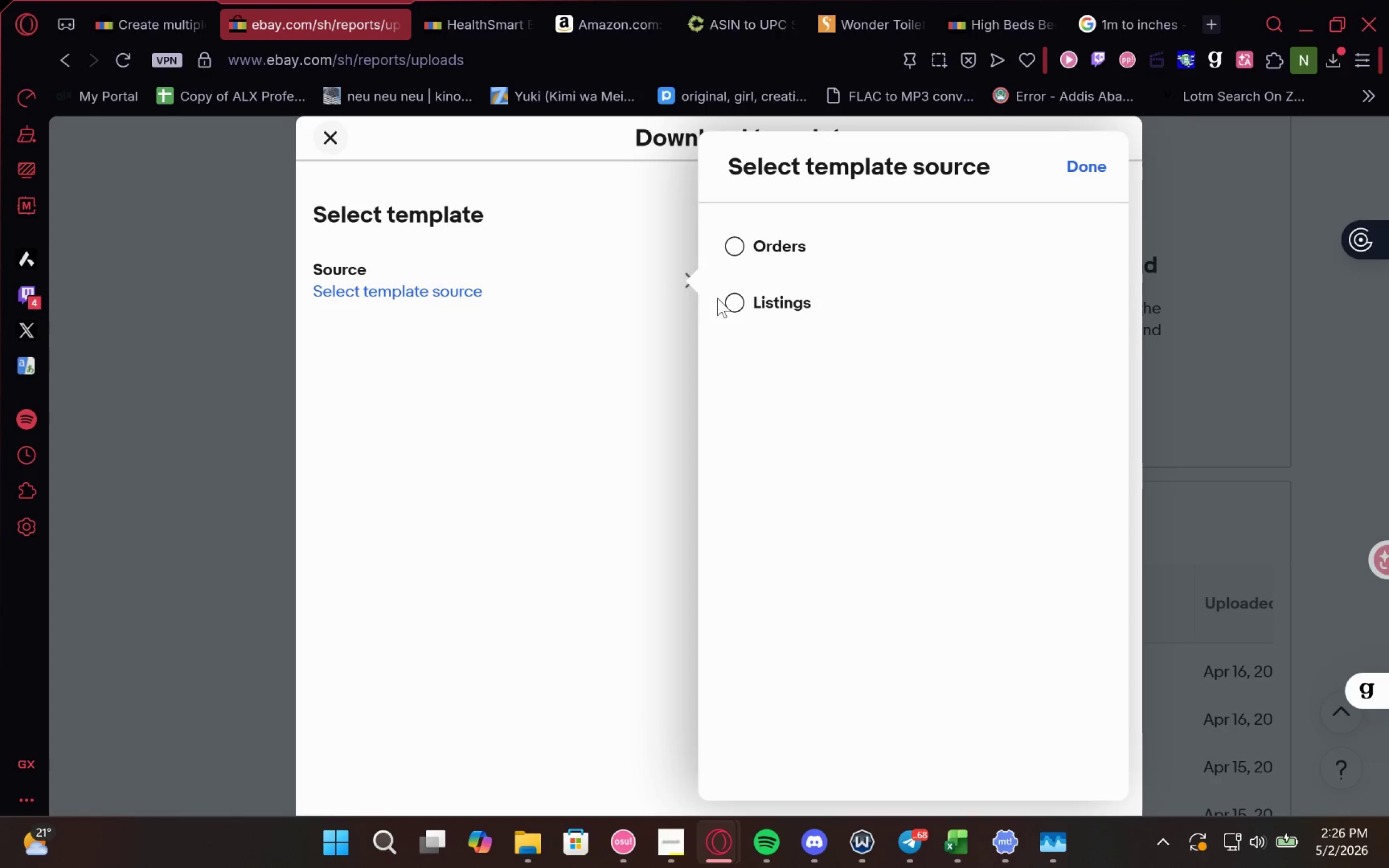 
left_click([736, 302])
 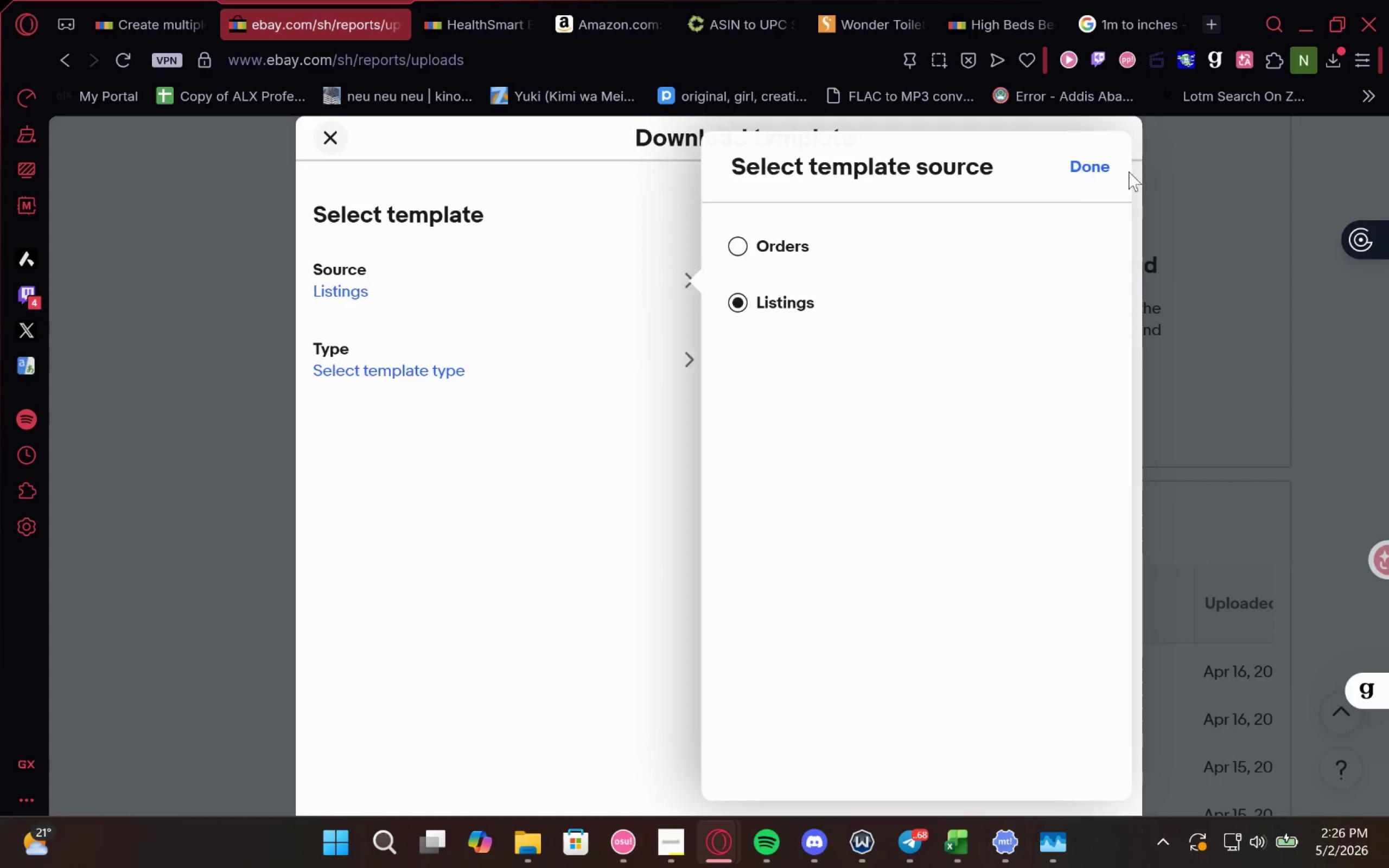 
left_click([540, 366])
 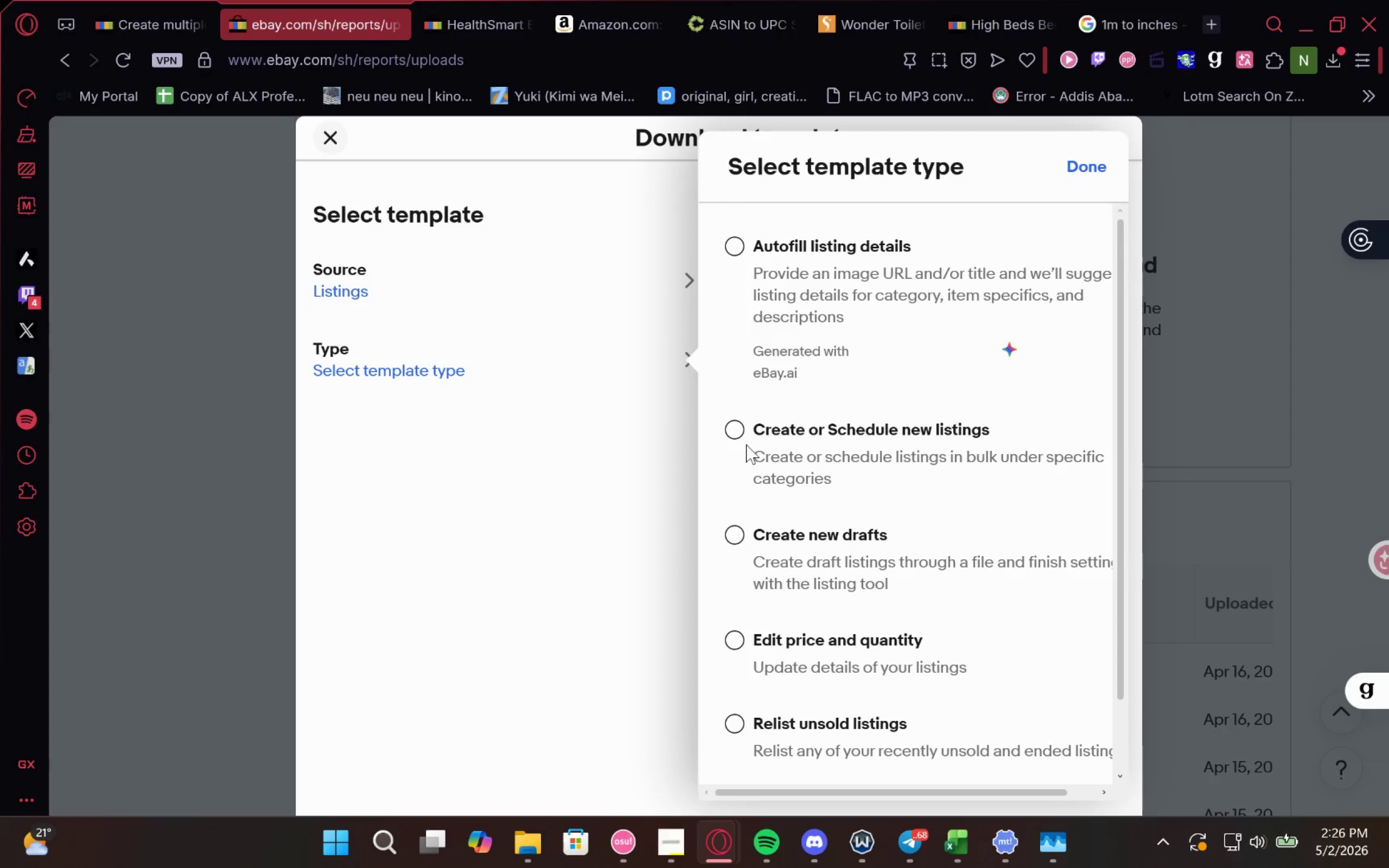 
left_click([731, 431])
 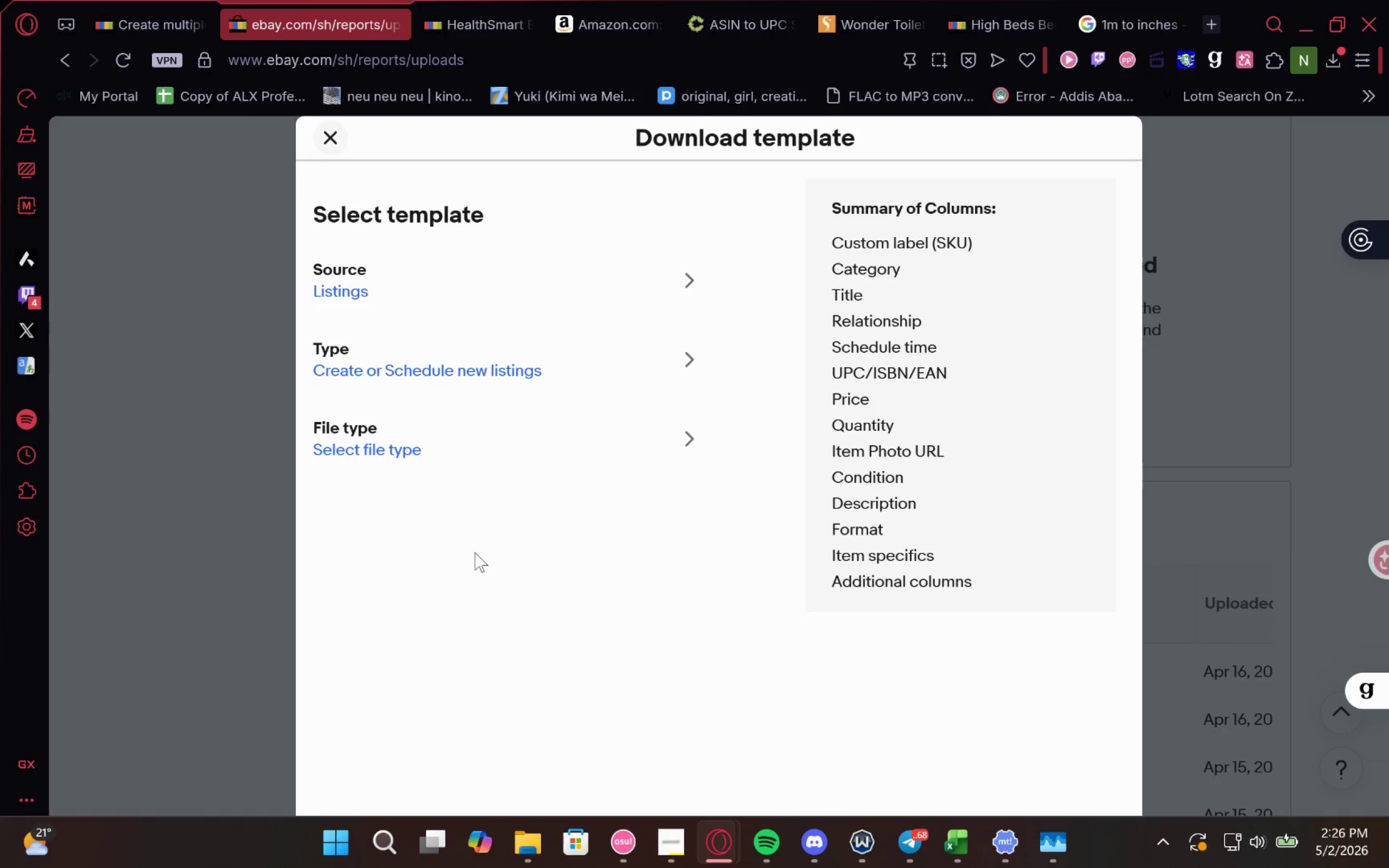 
left_click([558, 434])
 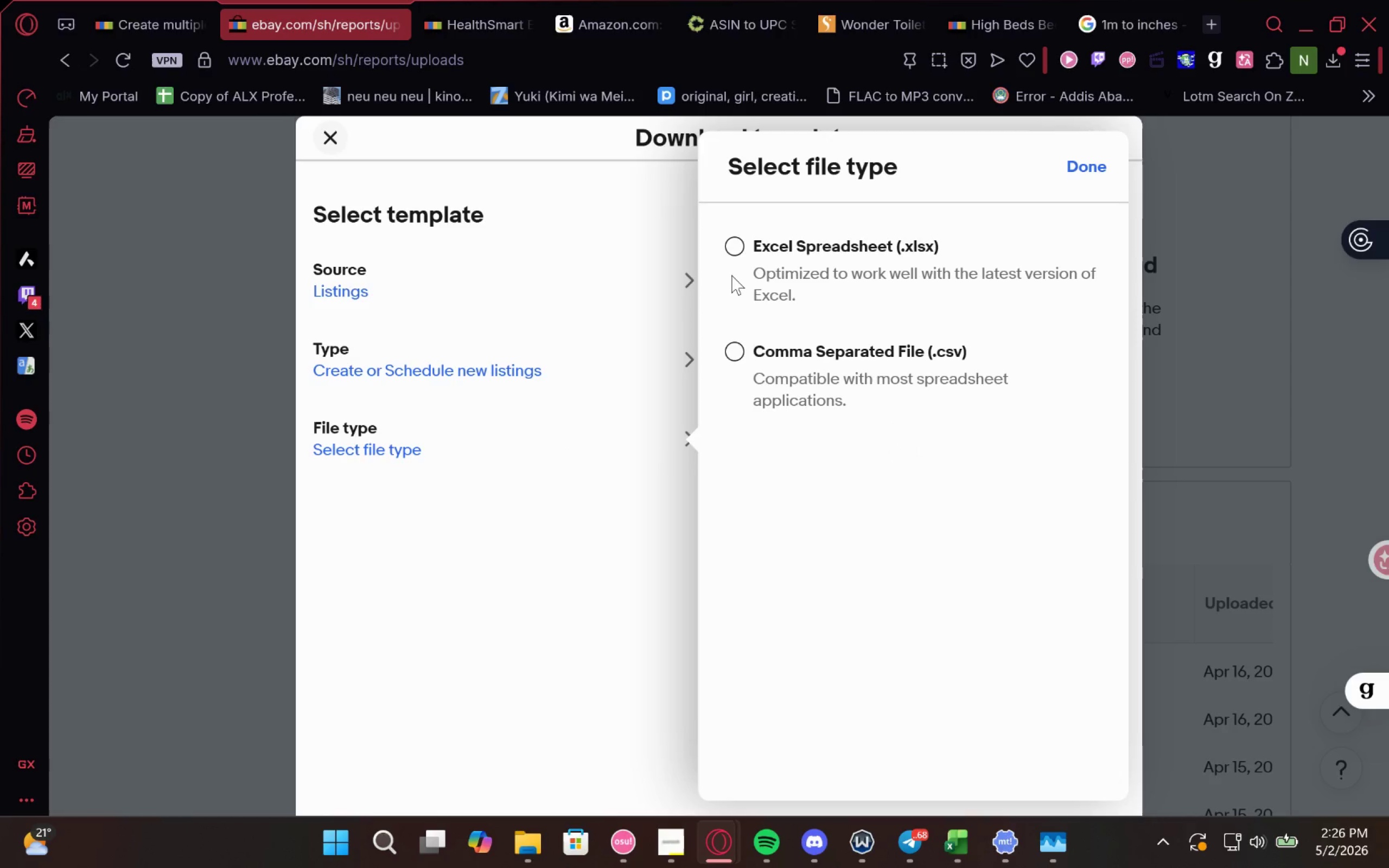 
left_click([730, 242])
 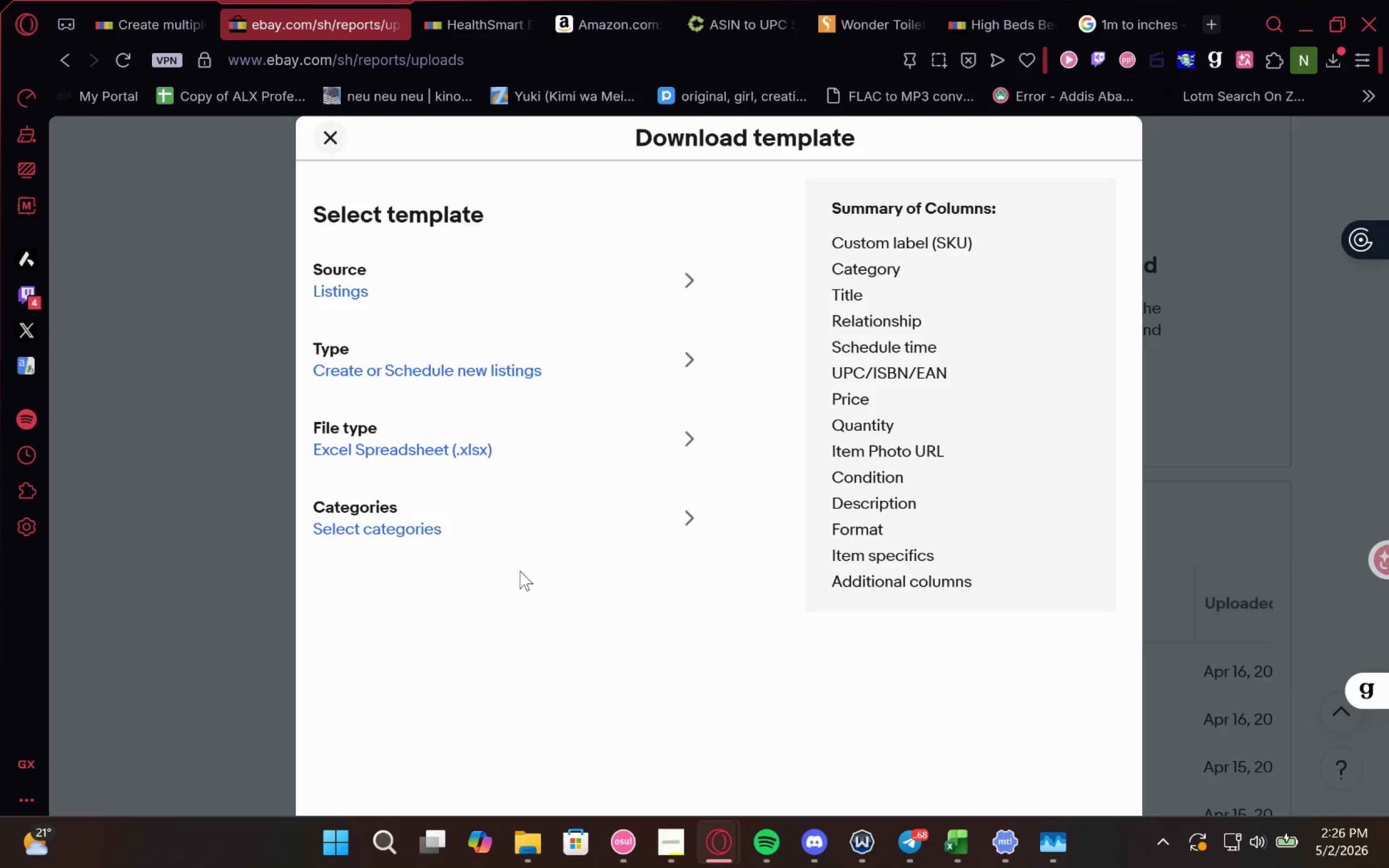 
left_click([553, 510])
 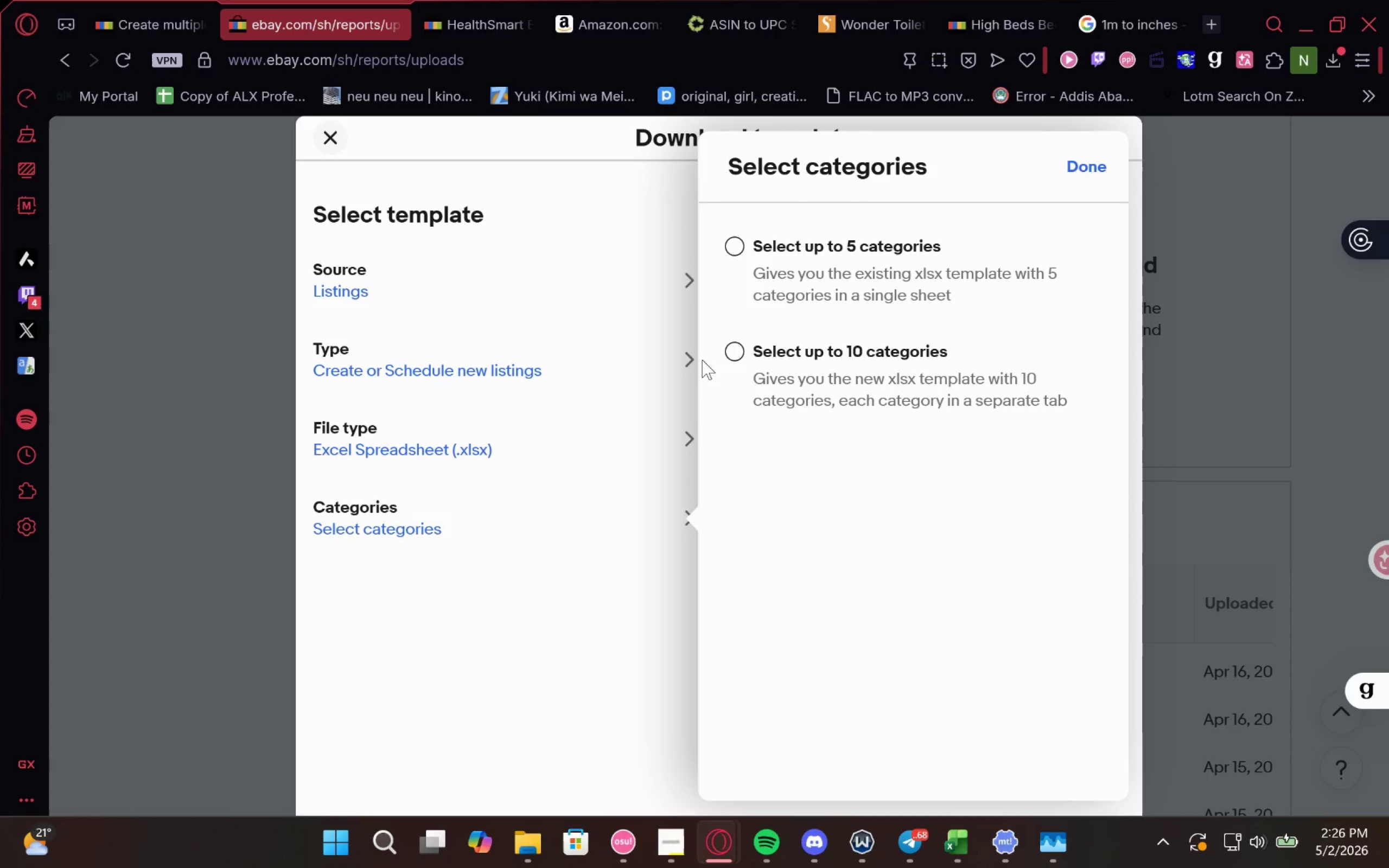 
left_click([731, 341])
 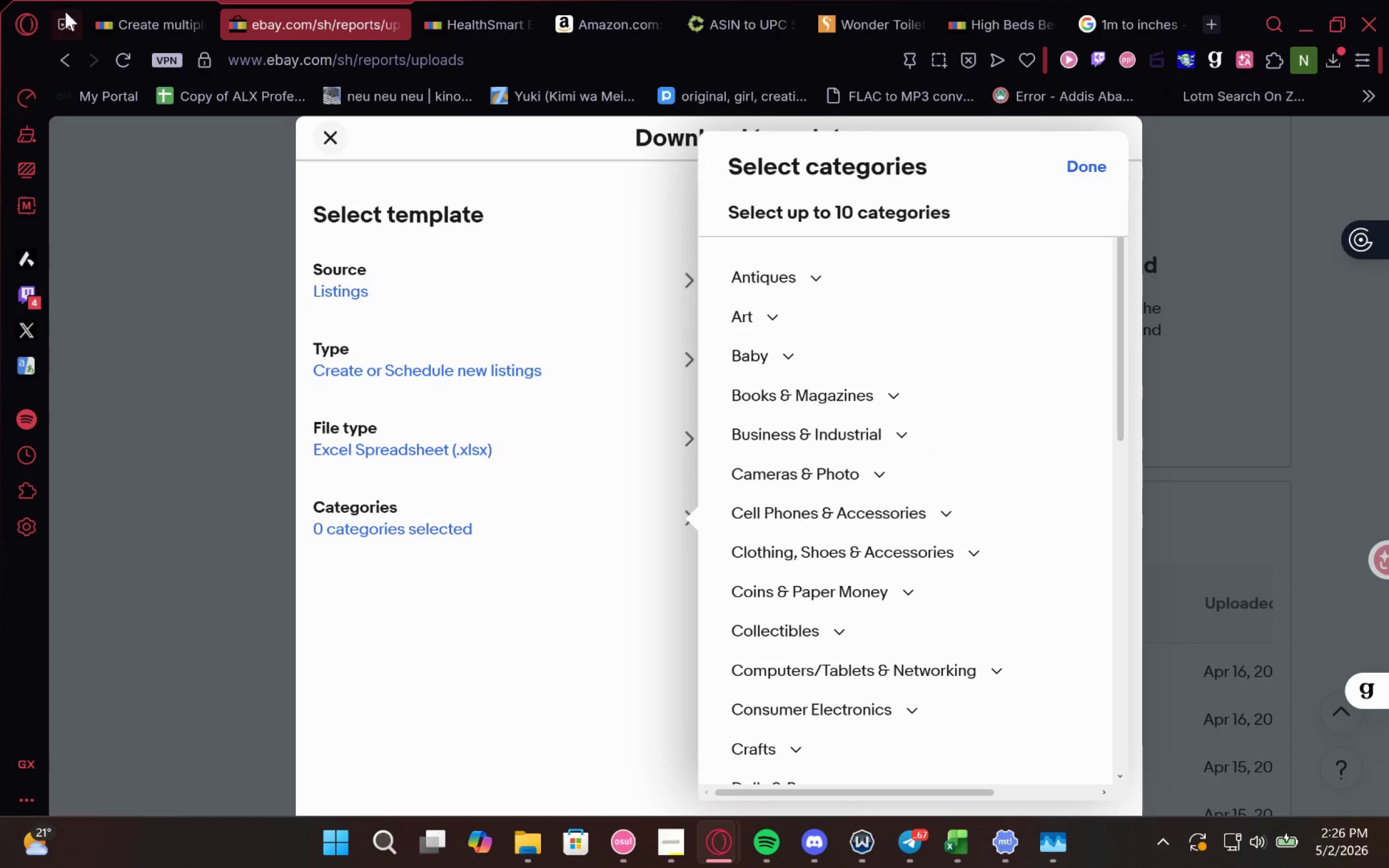 
left_click([133, 11])
 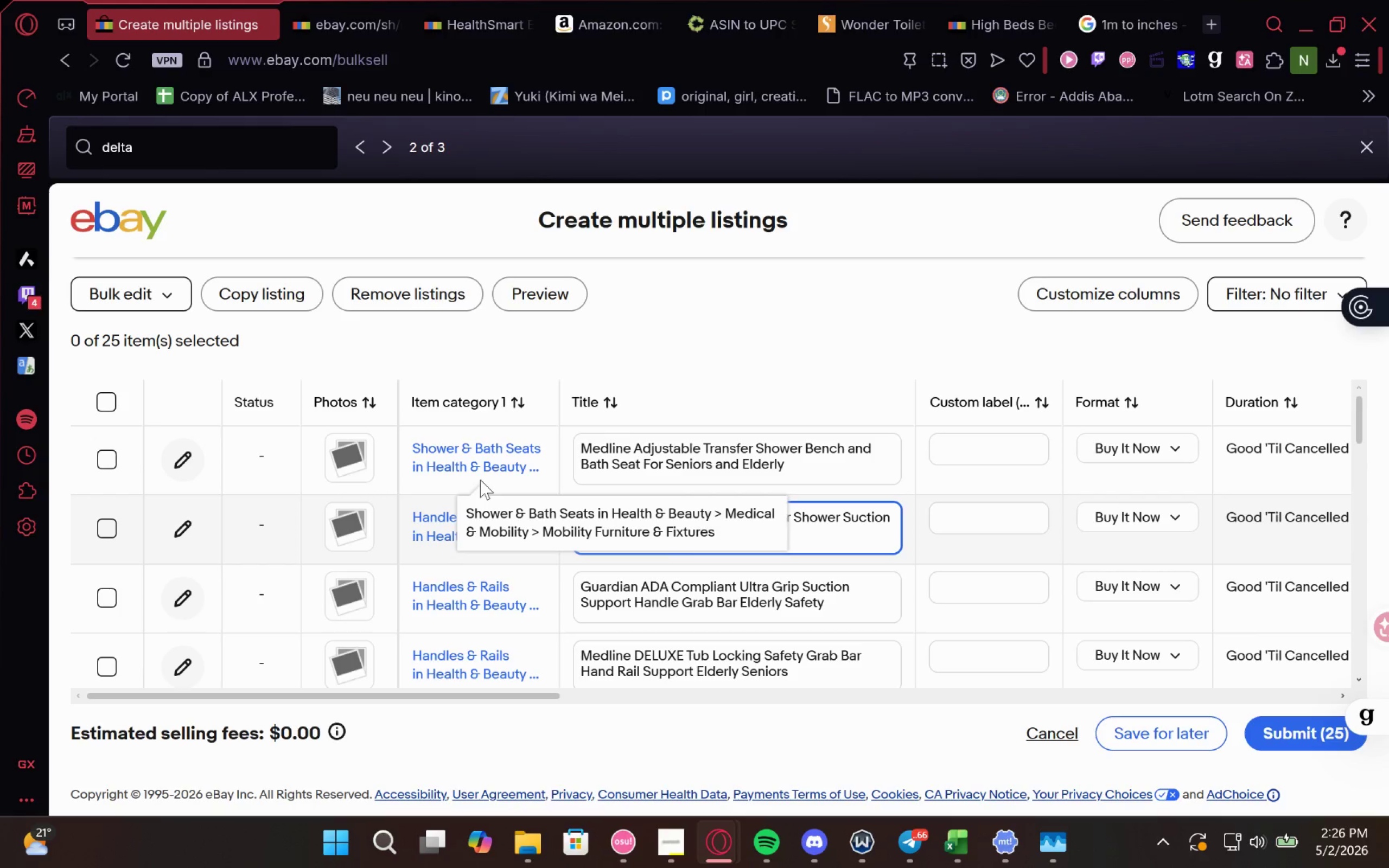 
wait(7.3)
 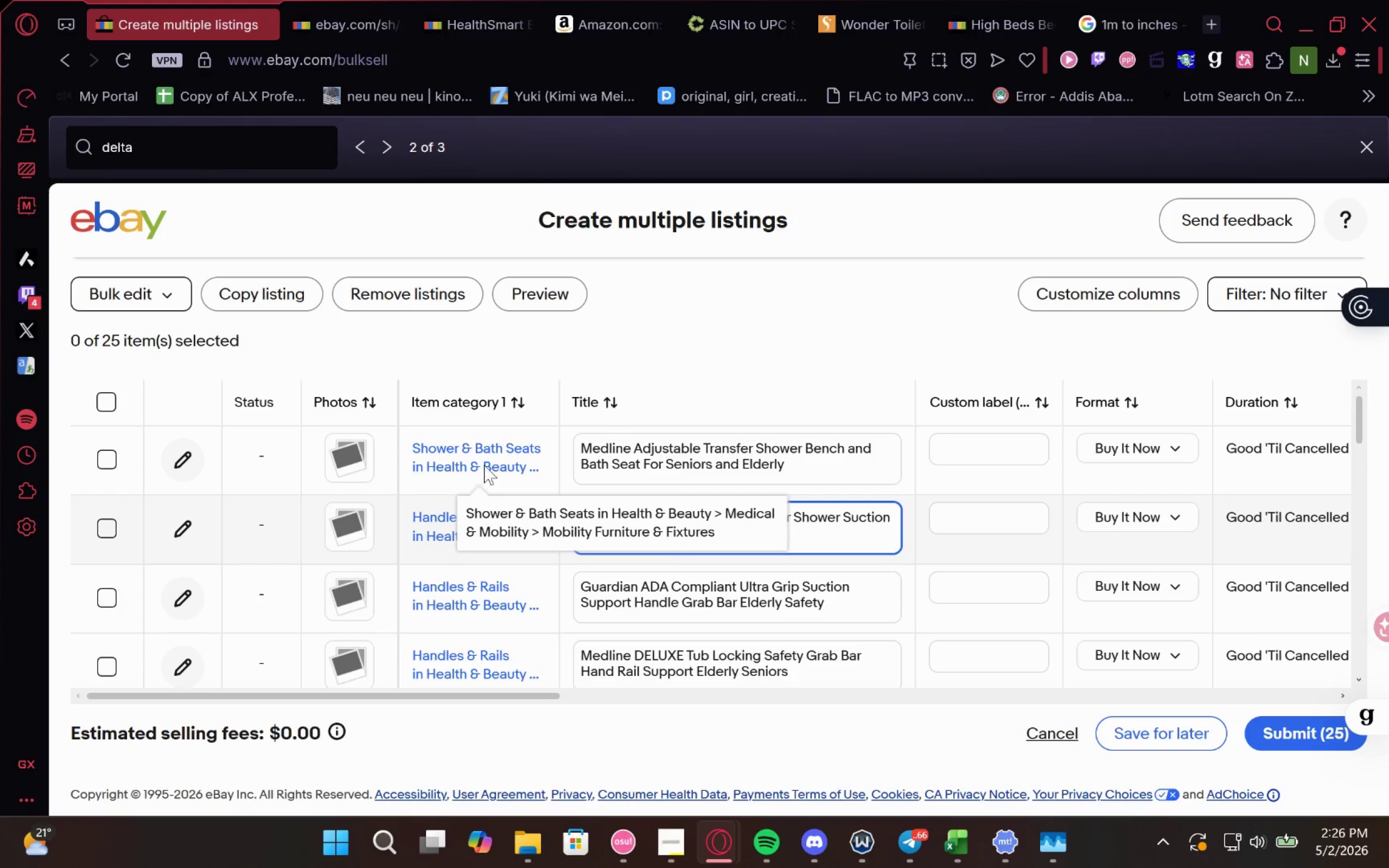 
left_click([480, 480])
 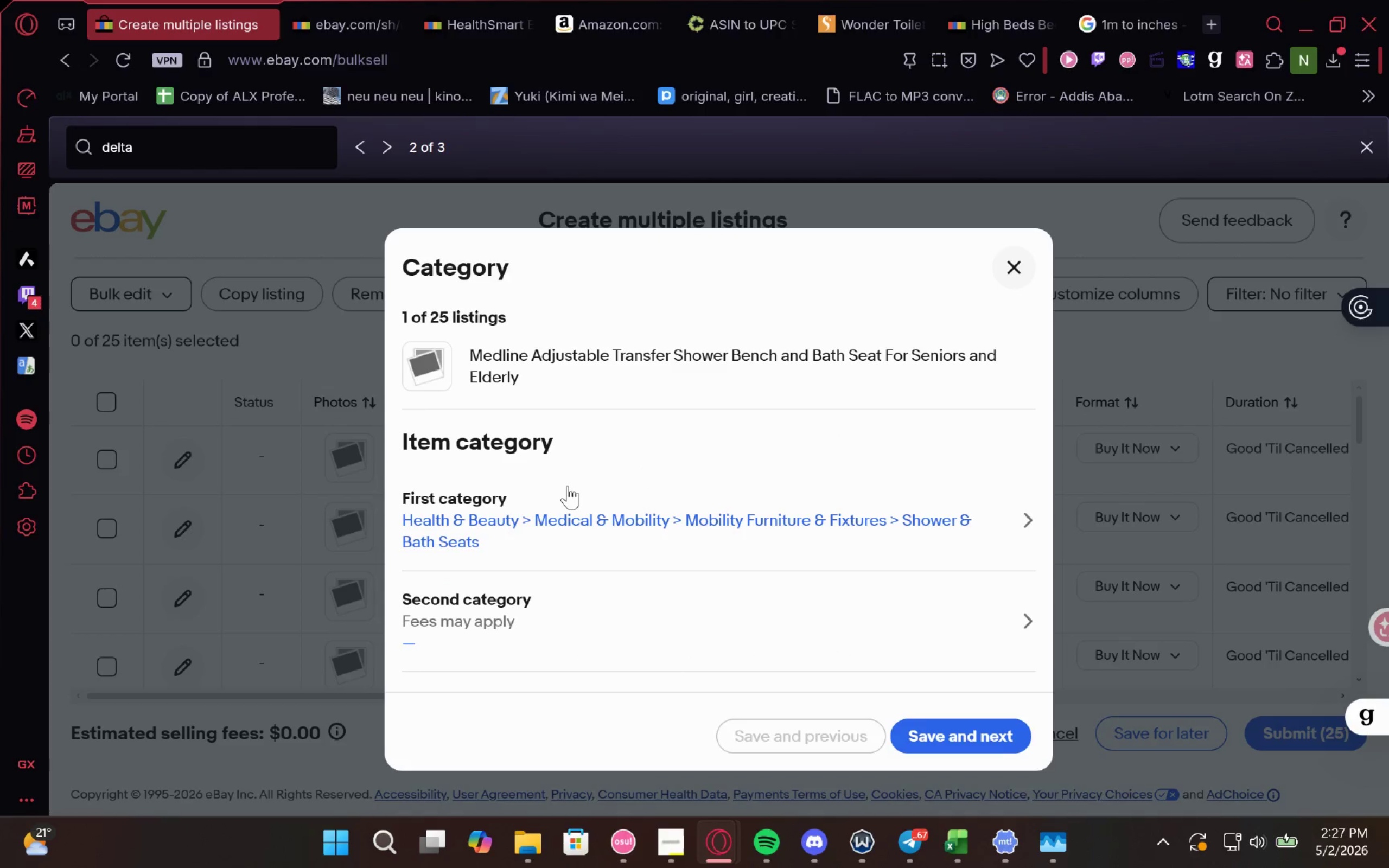 
left_click_drag(start_coordinate=[524, 546], to_coordinate=[398, 510])
 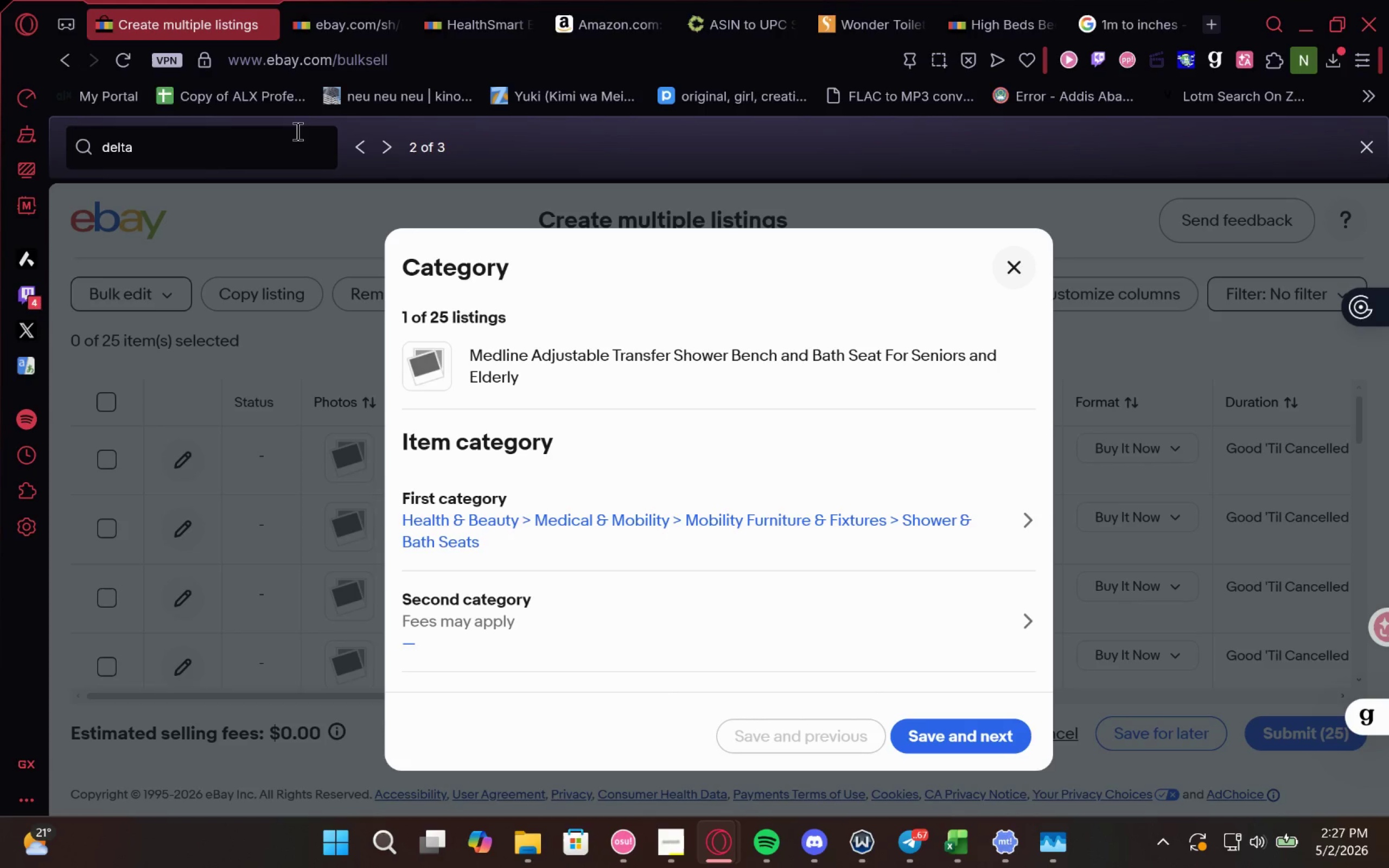 
mouse_move([300, 8])
 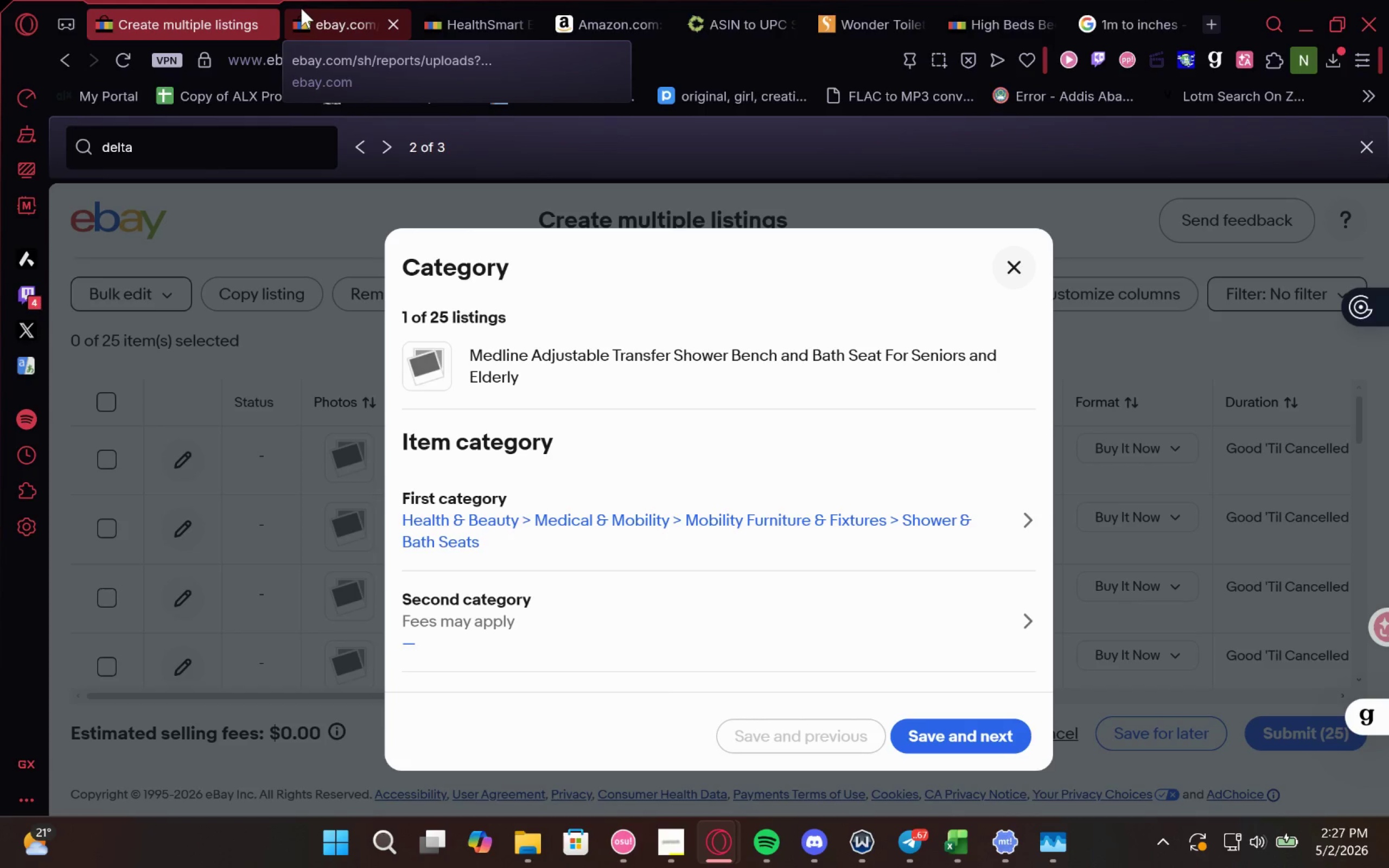 
left_click([301, 8])
 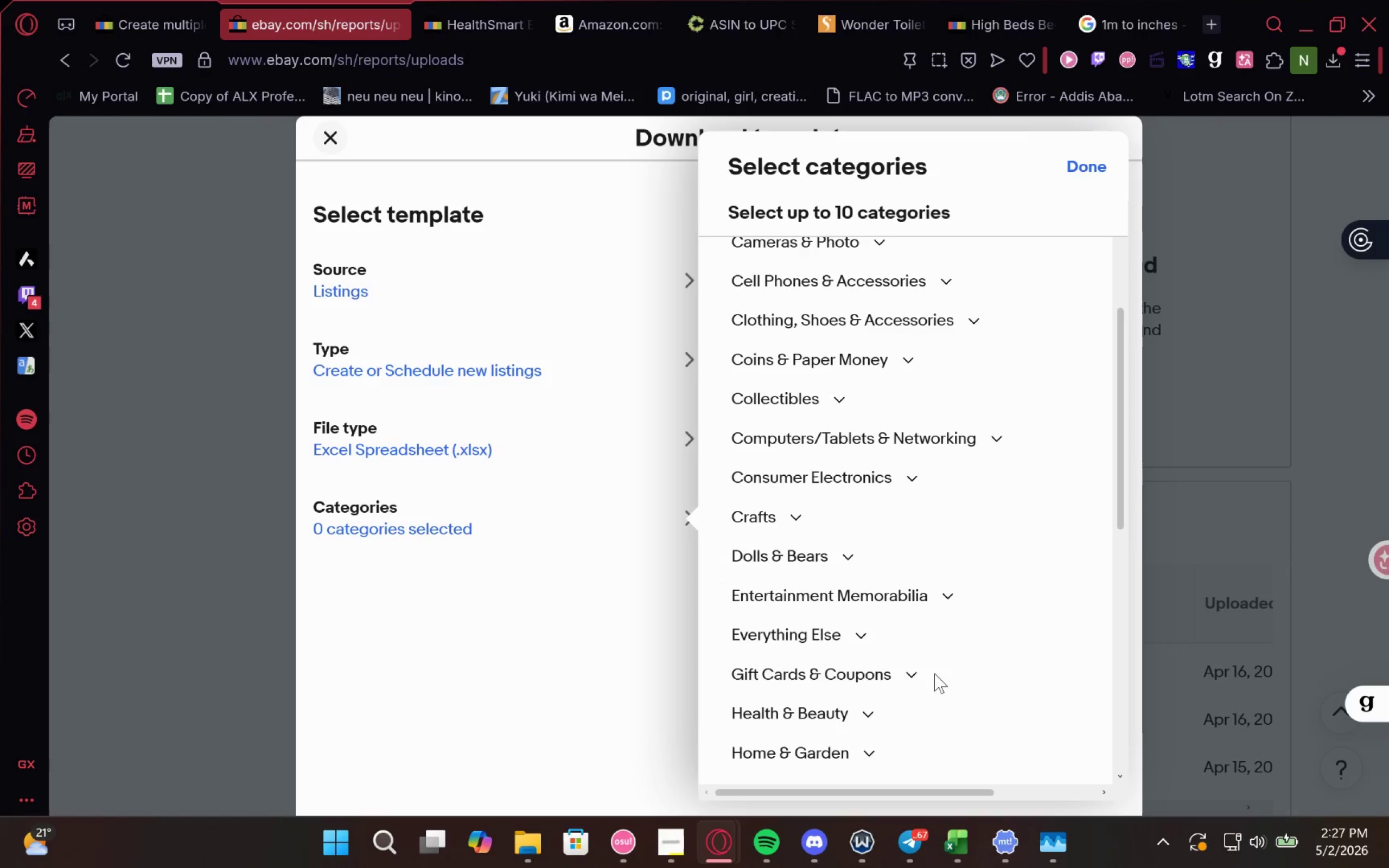 
left_click([797, 649])
 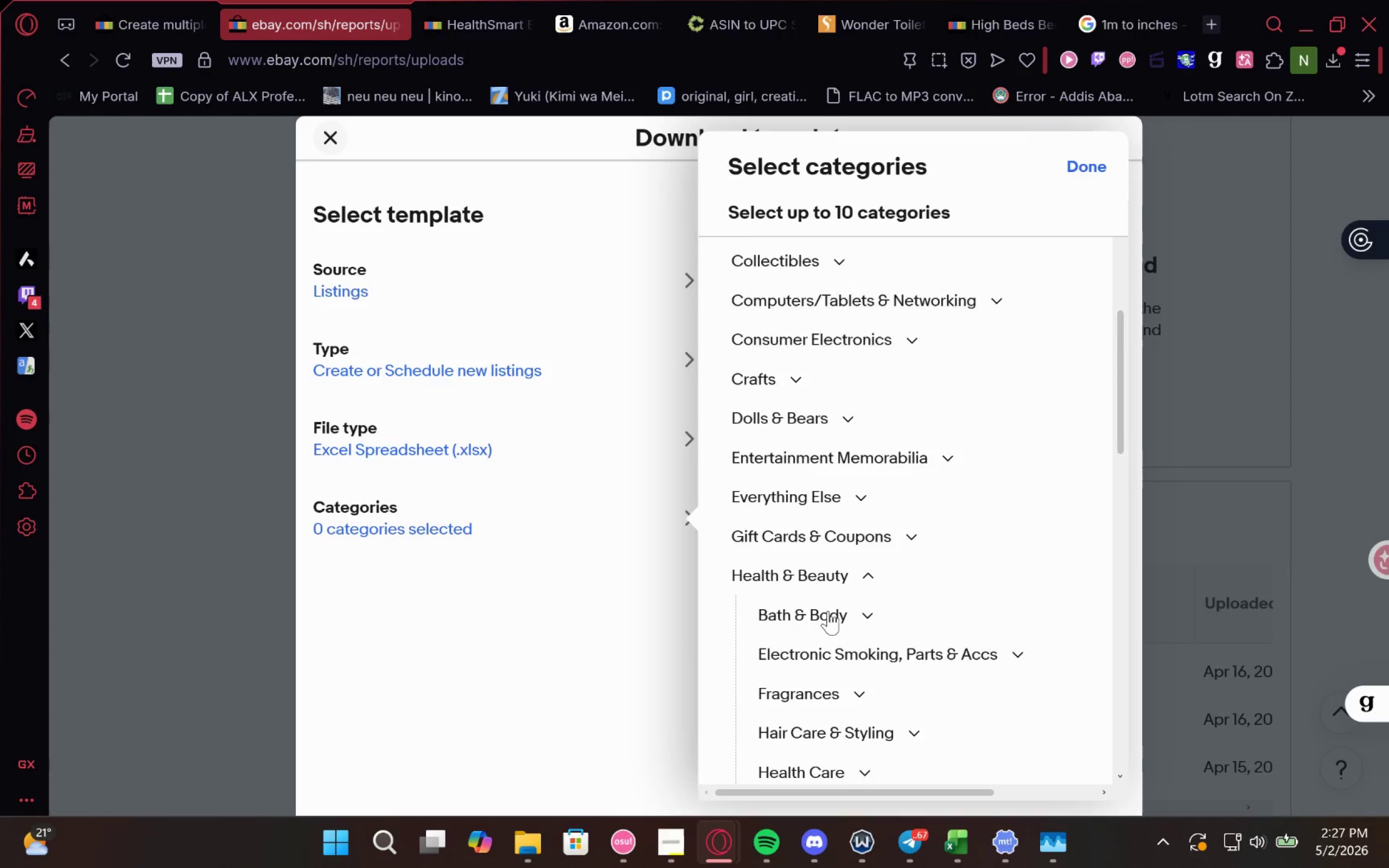 
mouse_move([845, 576])
 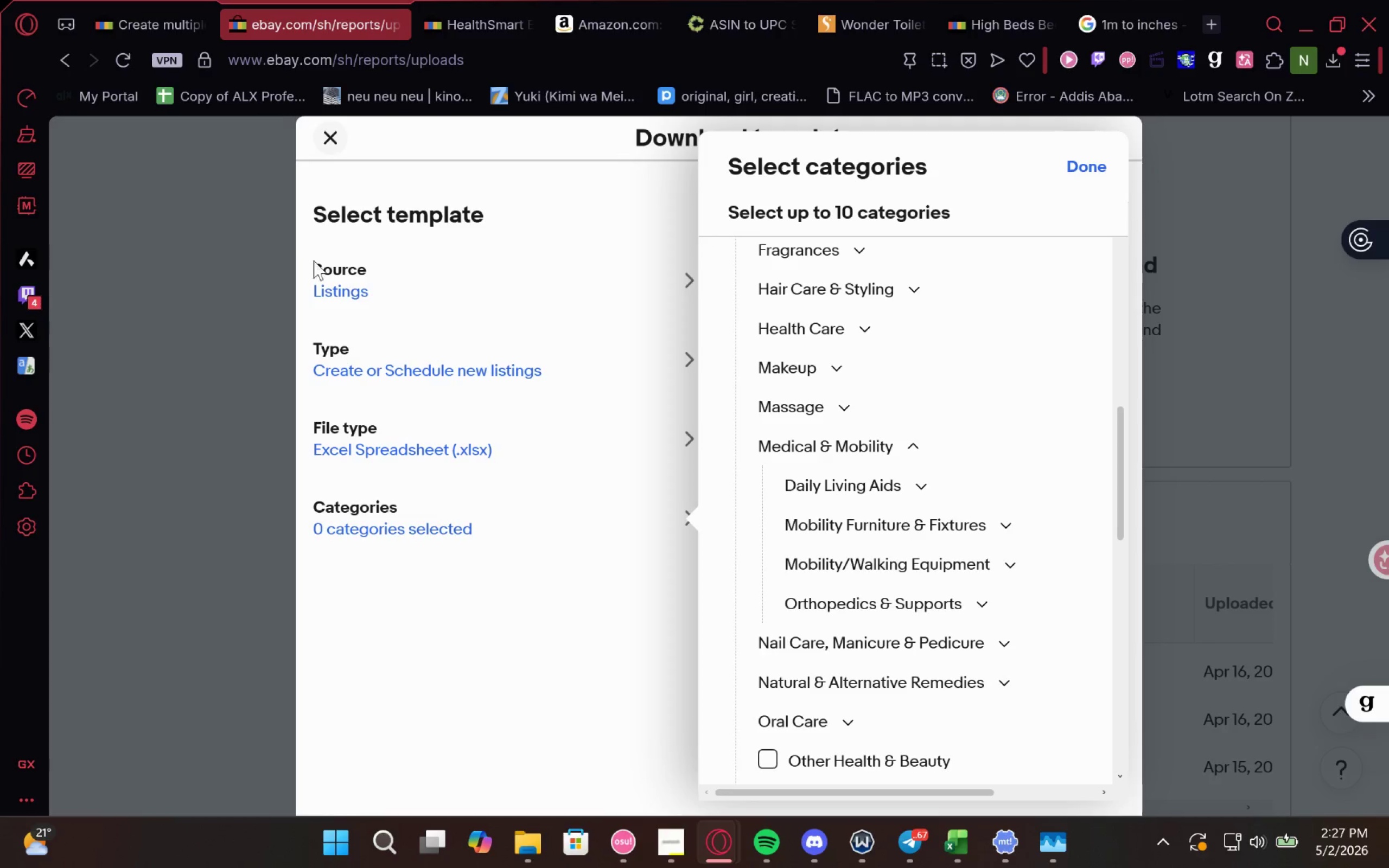 
left_click([132, 0])
 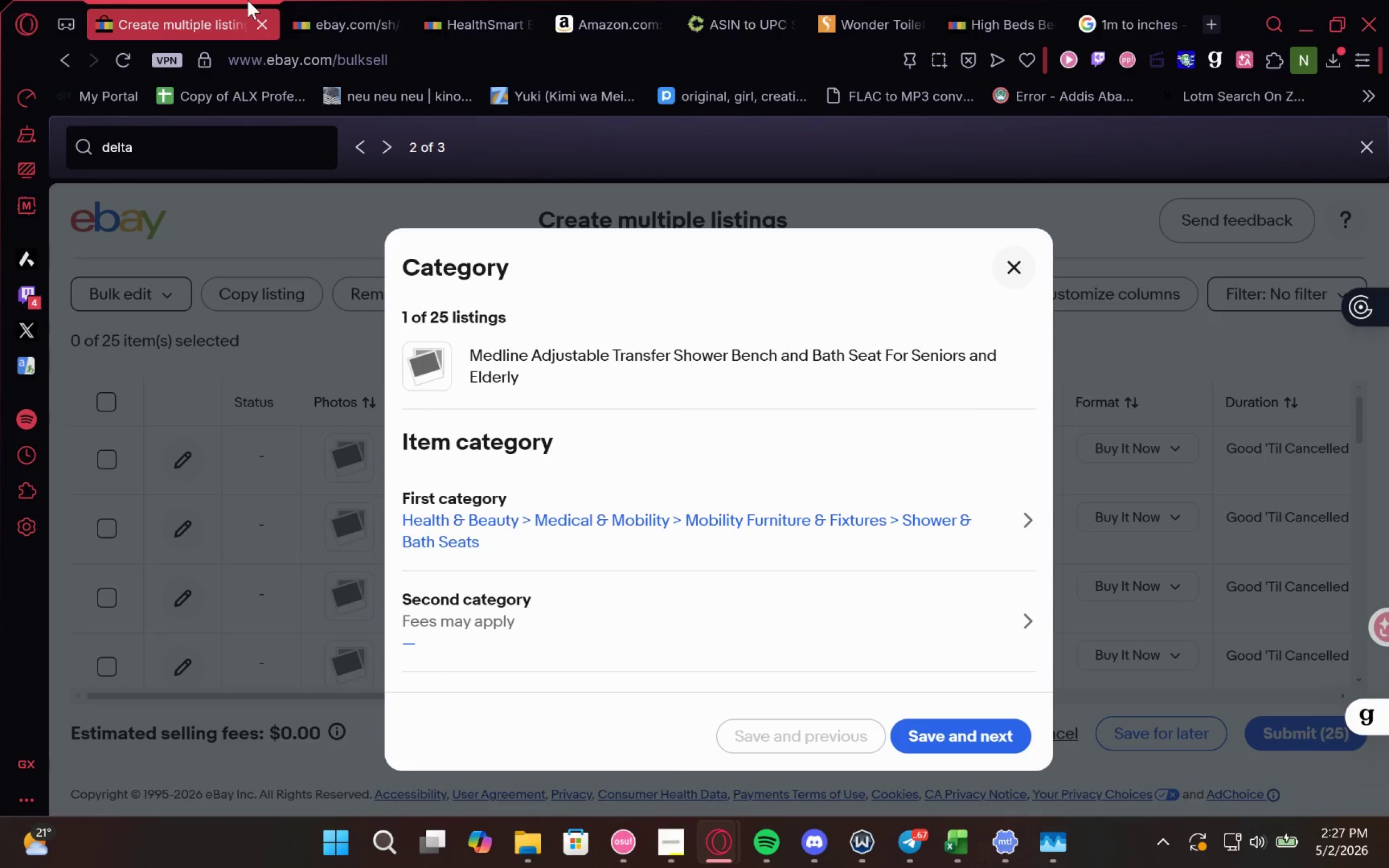 
left_click([292, 8])
 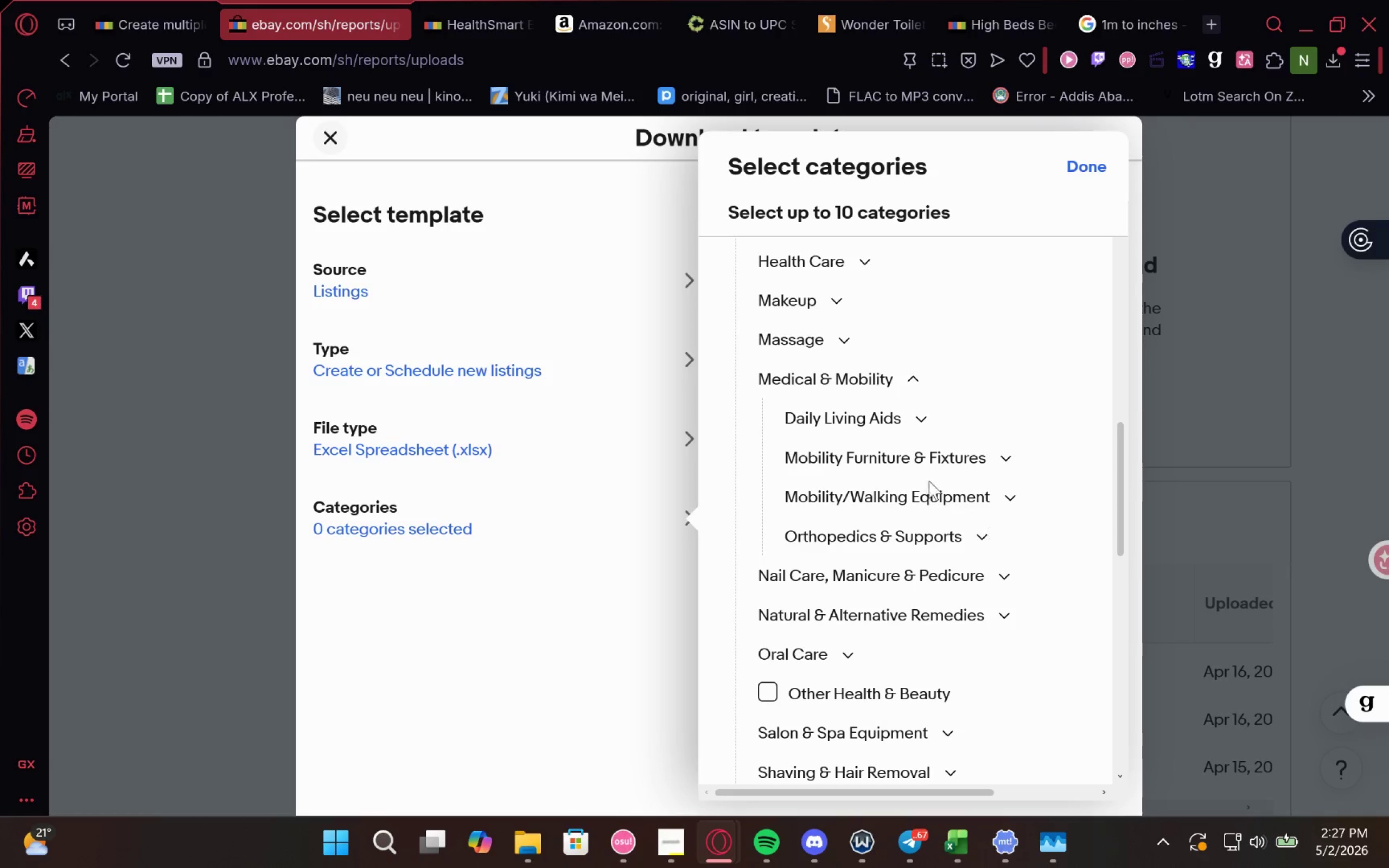 
left_click([911, 456])
 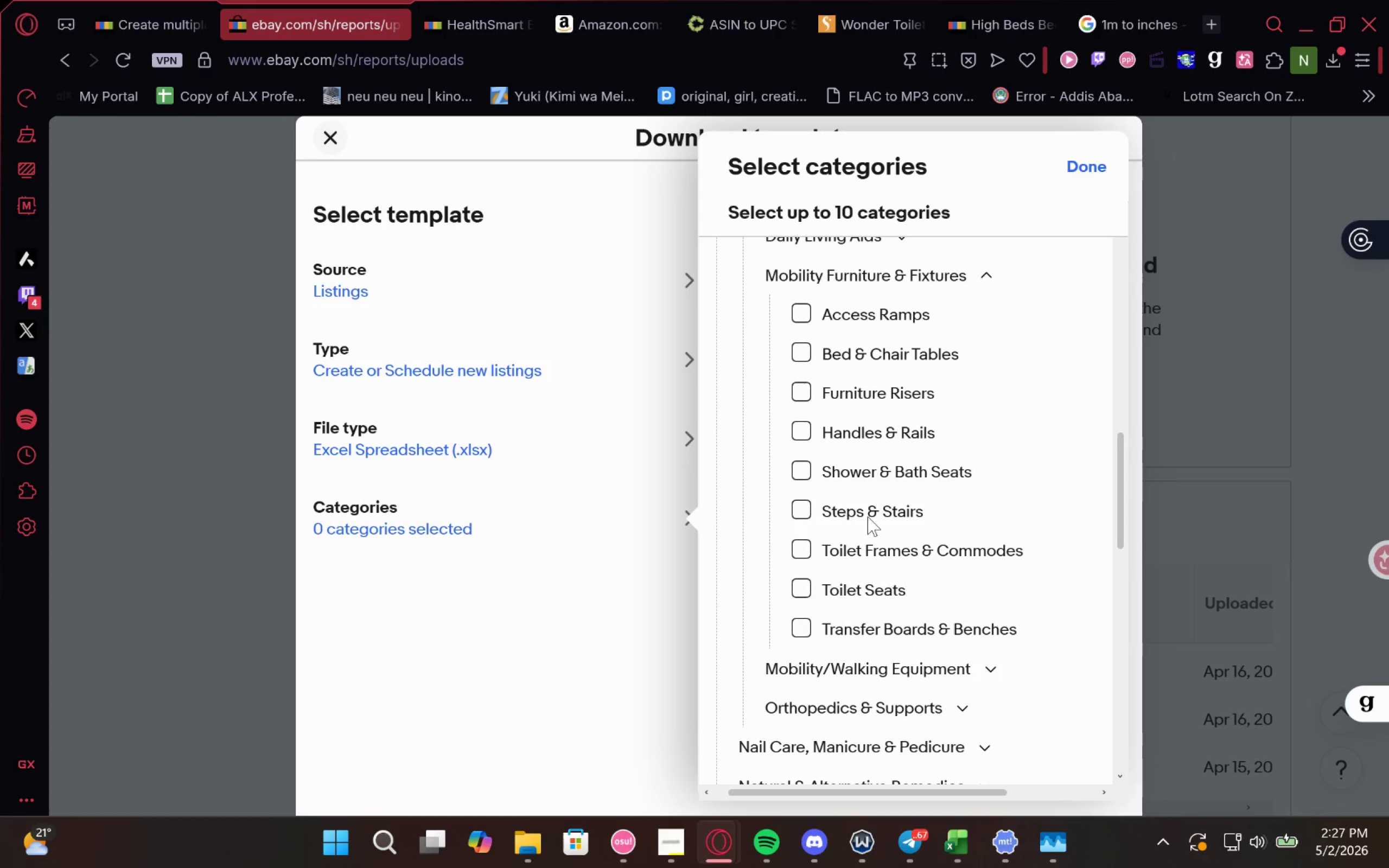 
left_click([914, 467])
 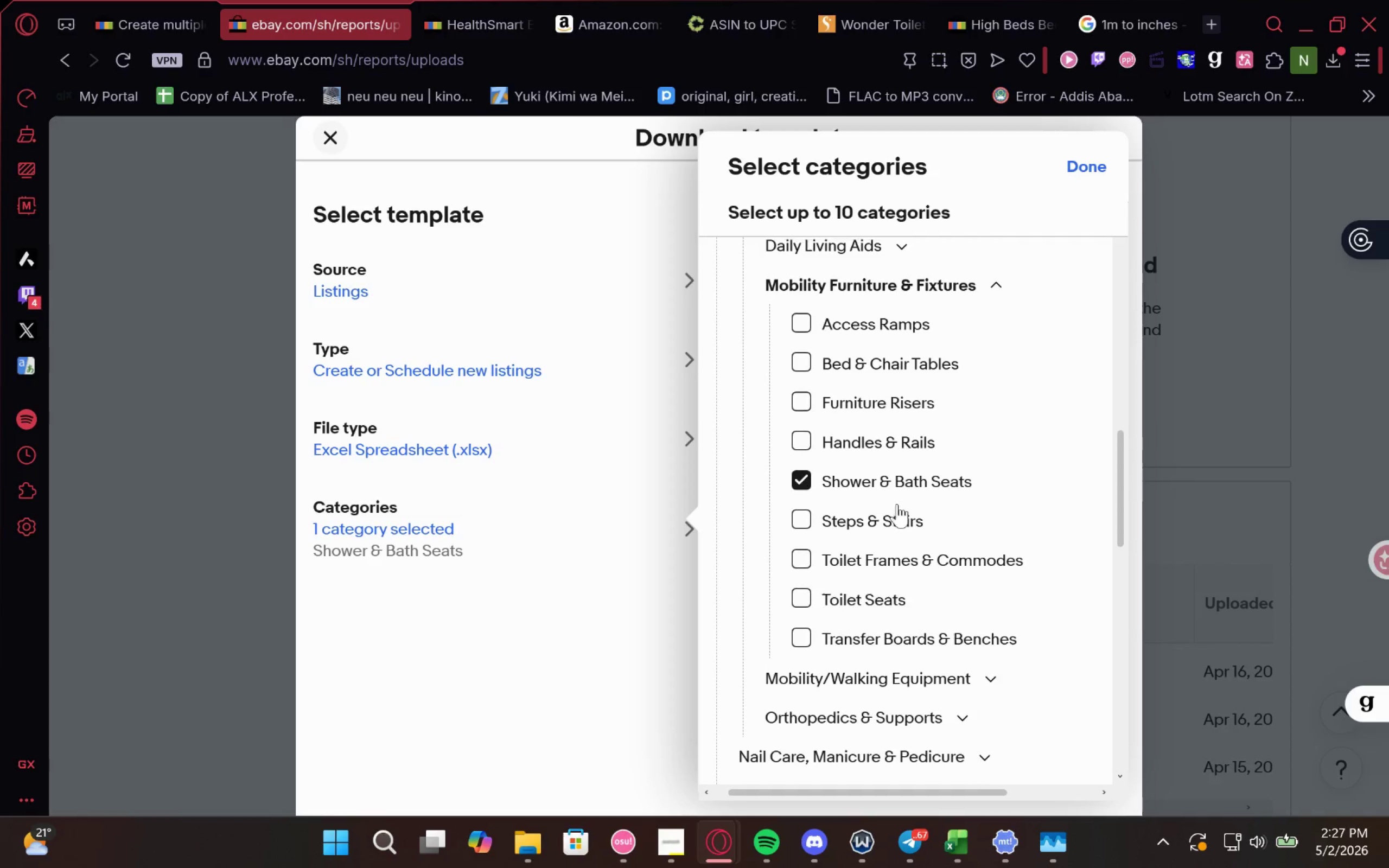 
left_click([89, 2])
 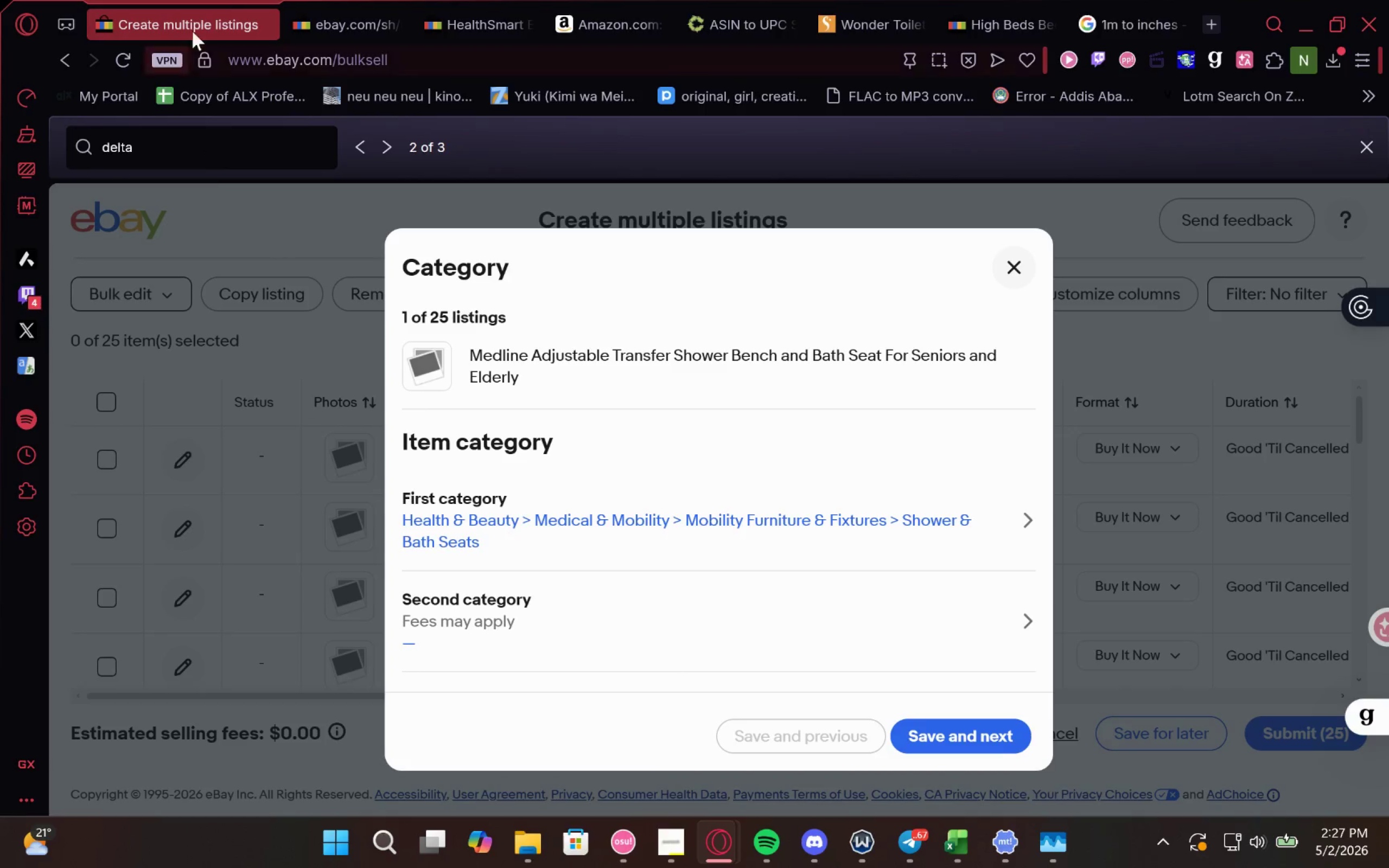 
left_click([325, 1])
 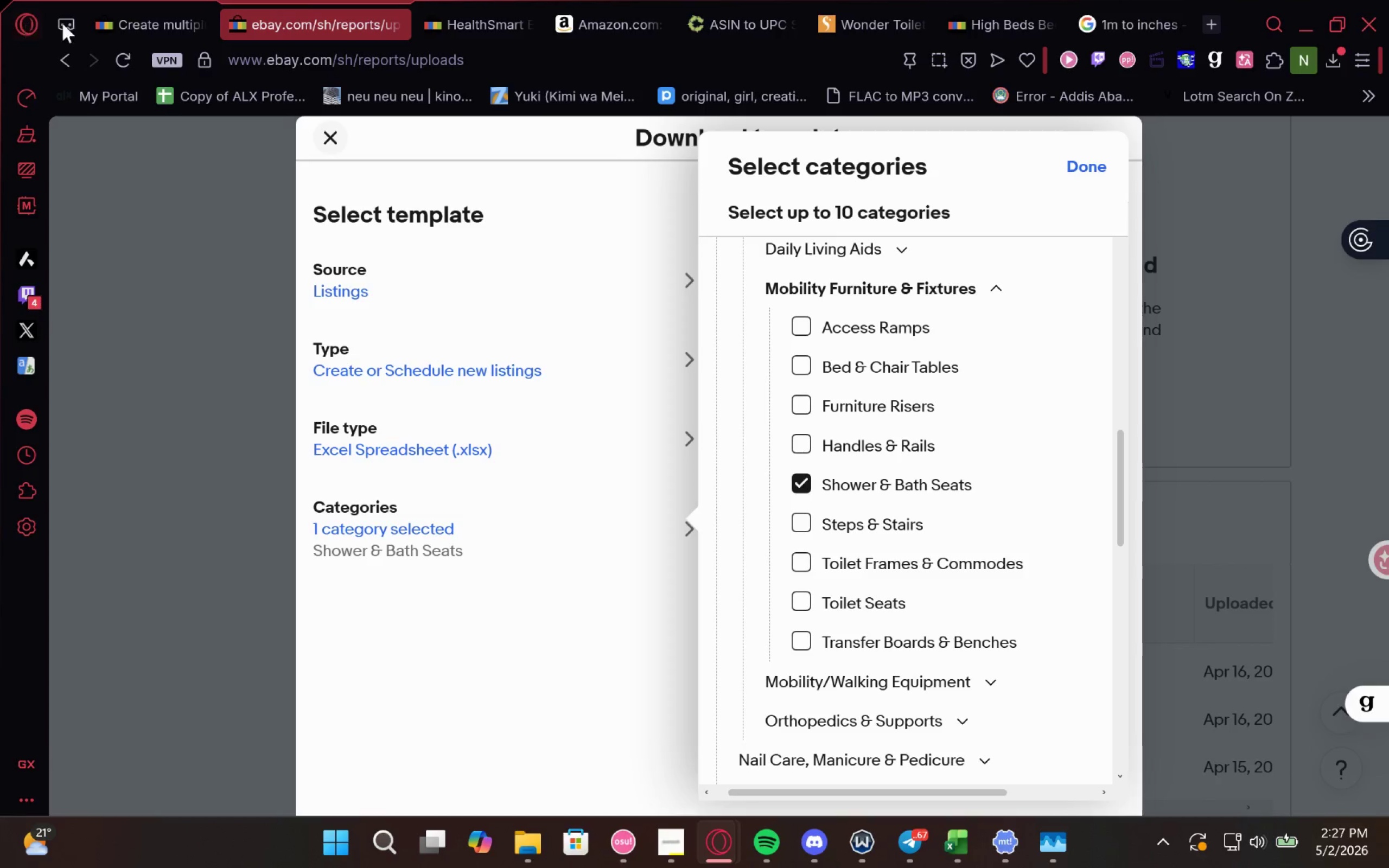 
left_click([149, 23])
 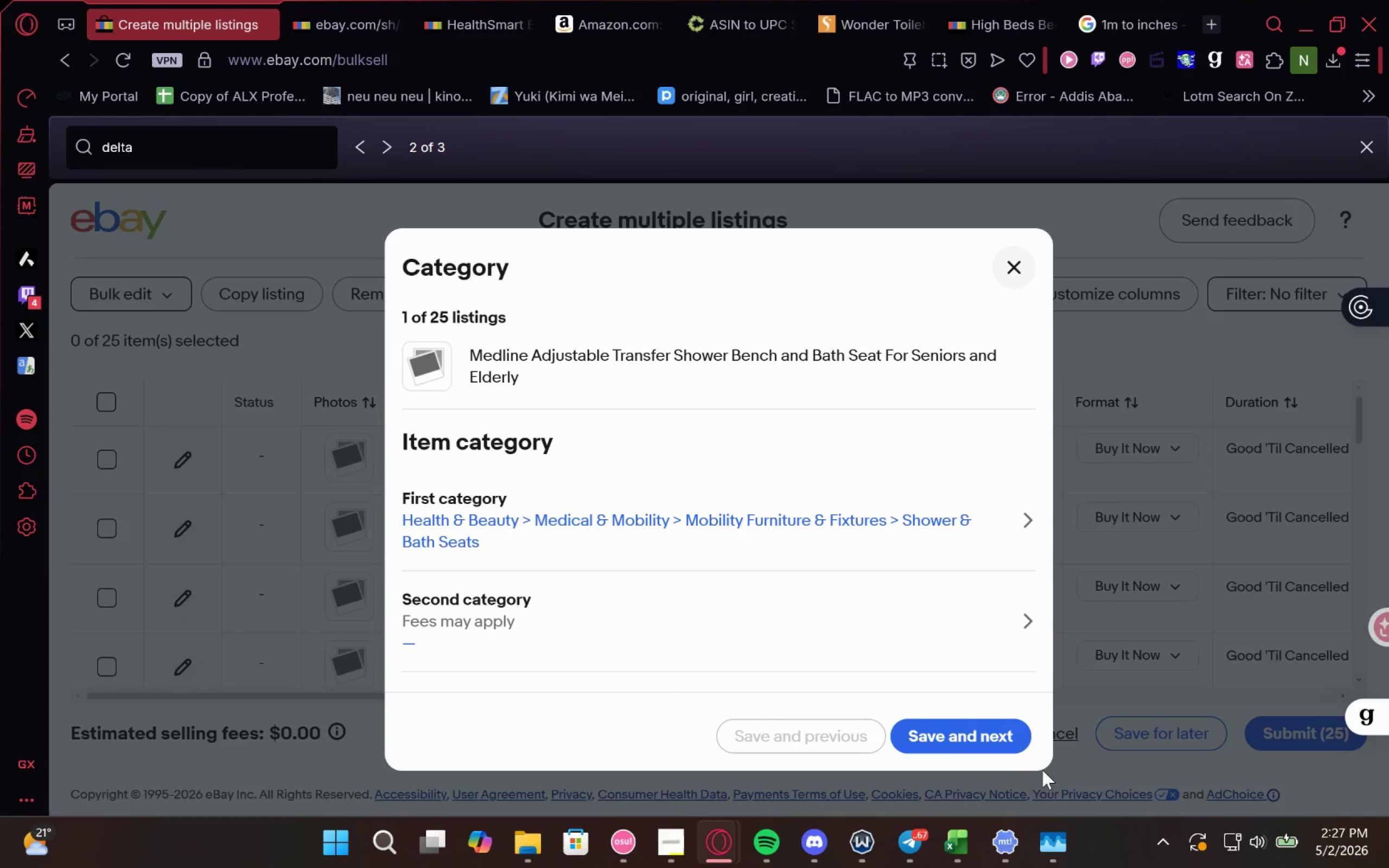 
left_click([966, 731])
 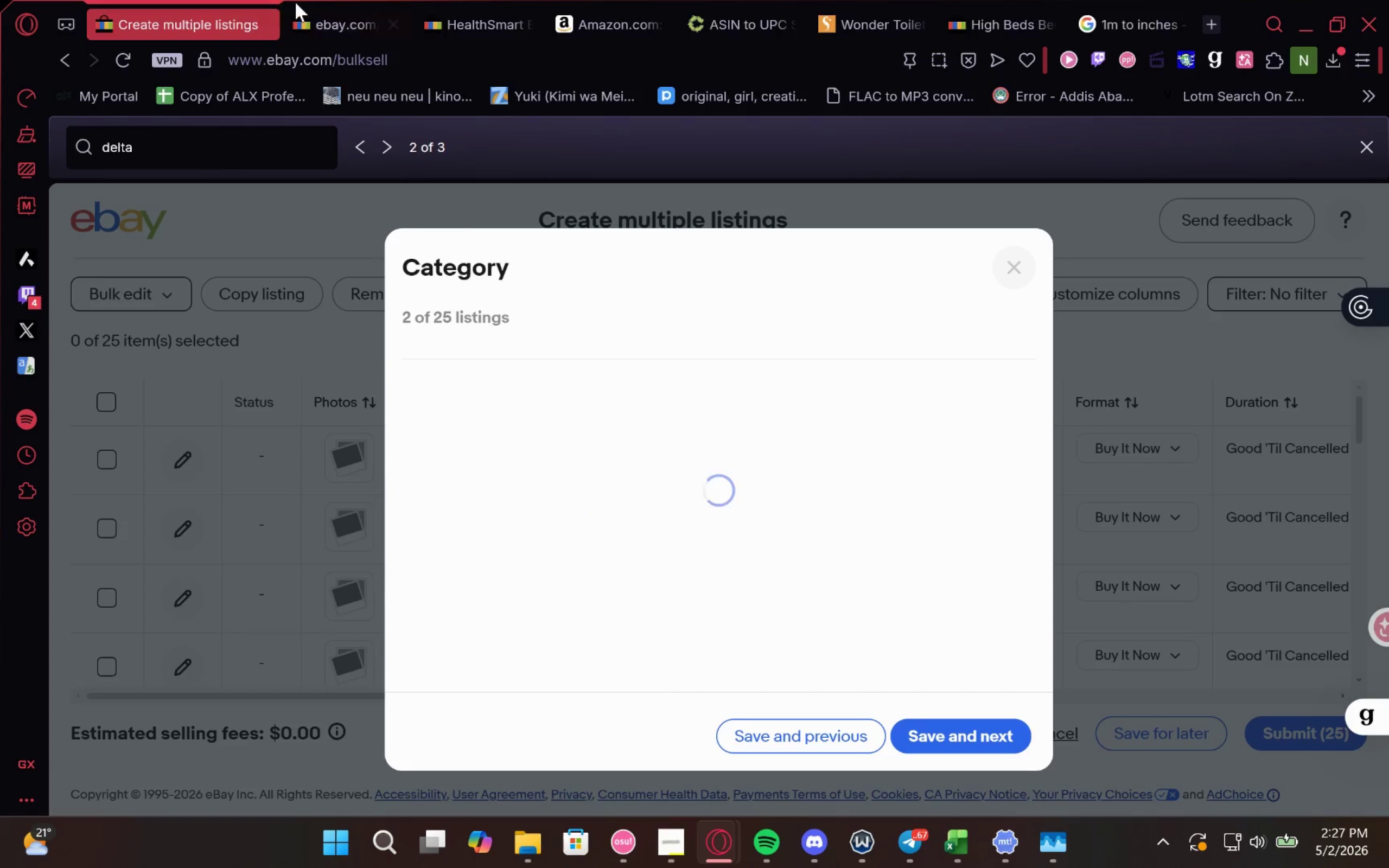 
left_click([307, 1])
 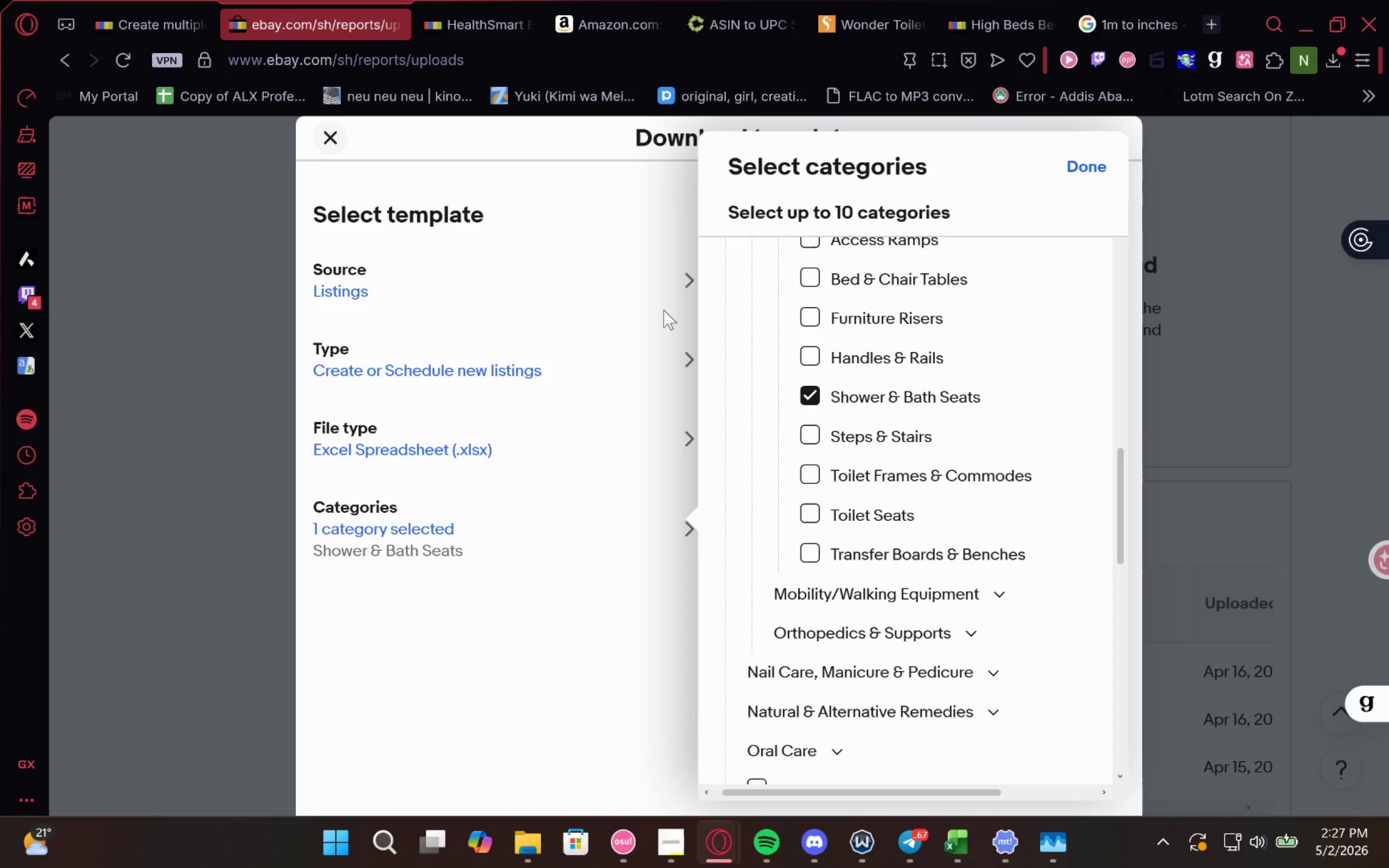 
left_click([173, 0])
 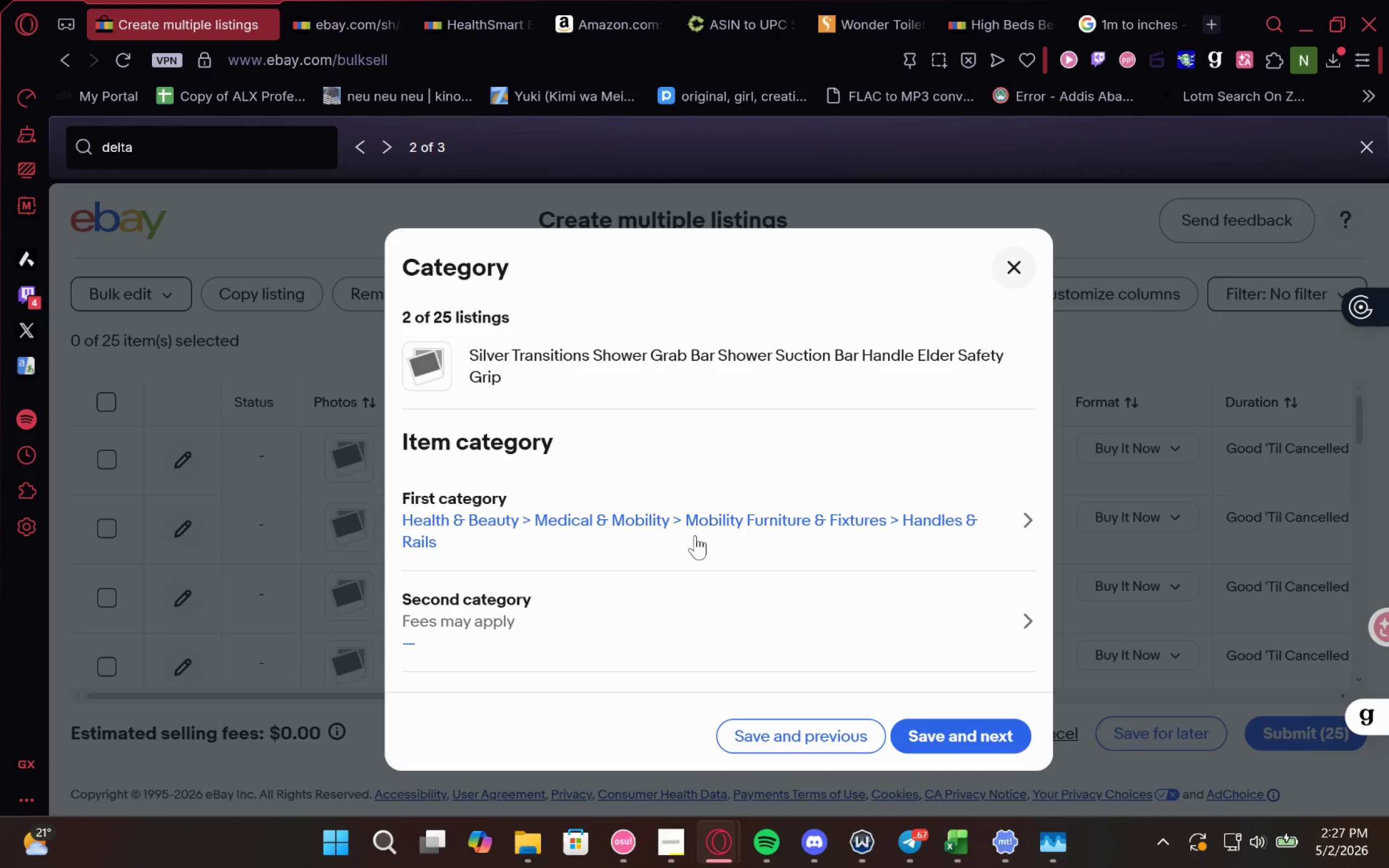 
wait(5.08)
 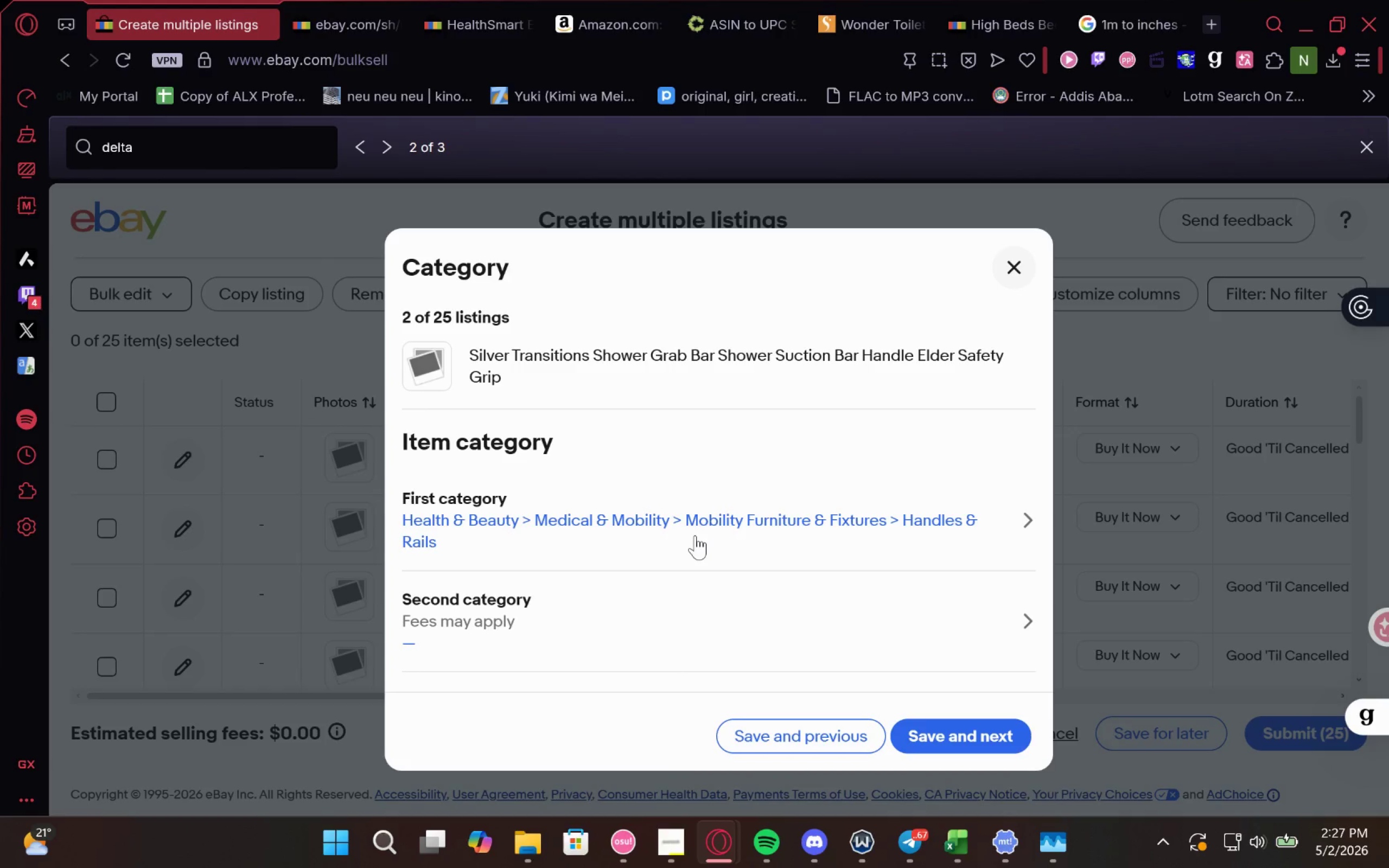 
left_click([326, 20])
 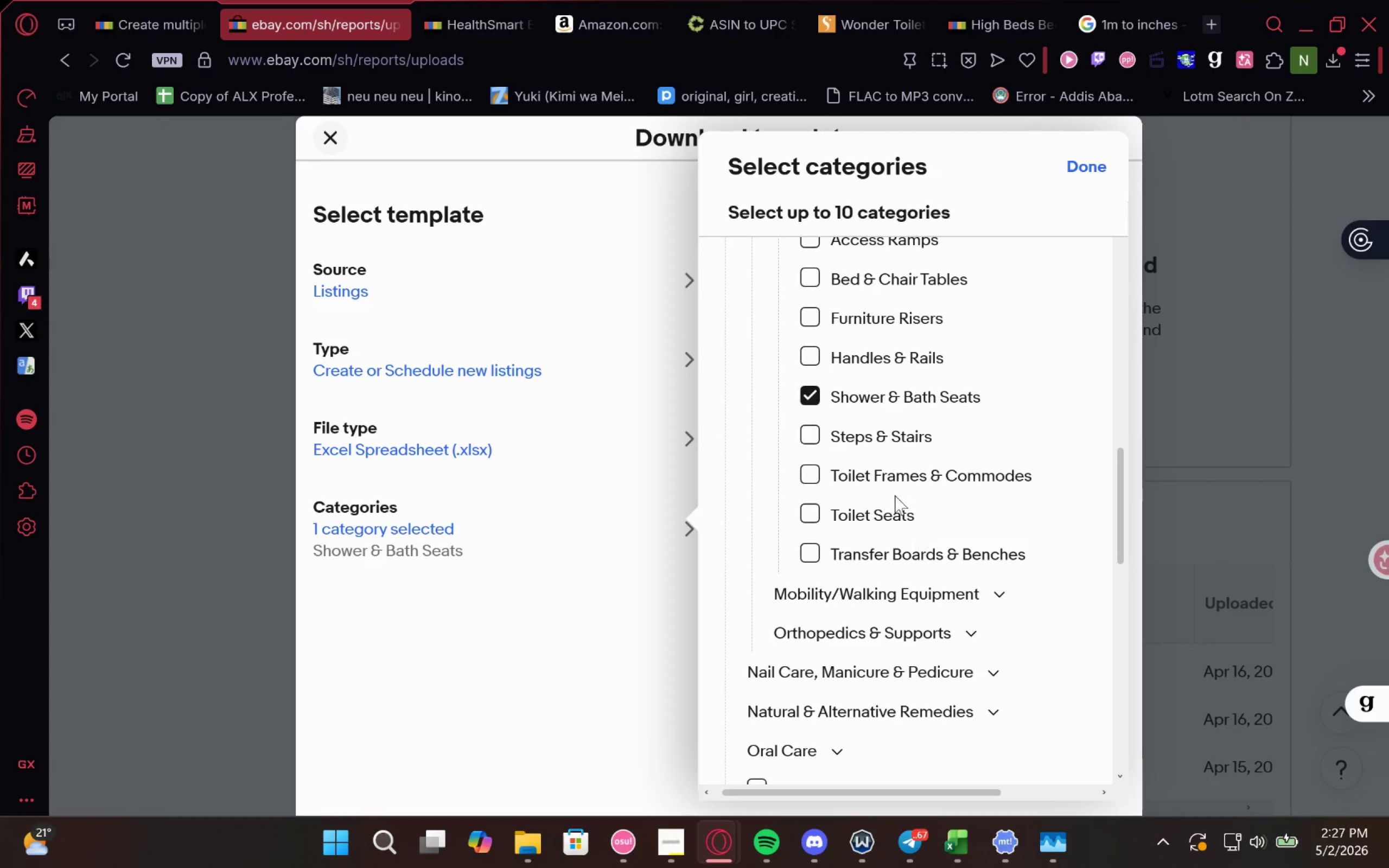 
left_click([848, 350])
 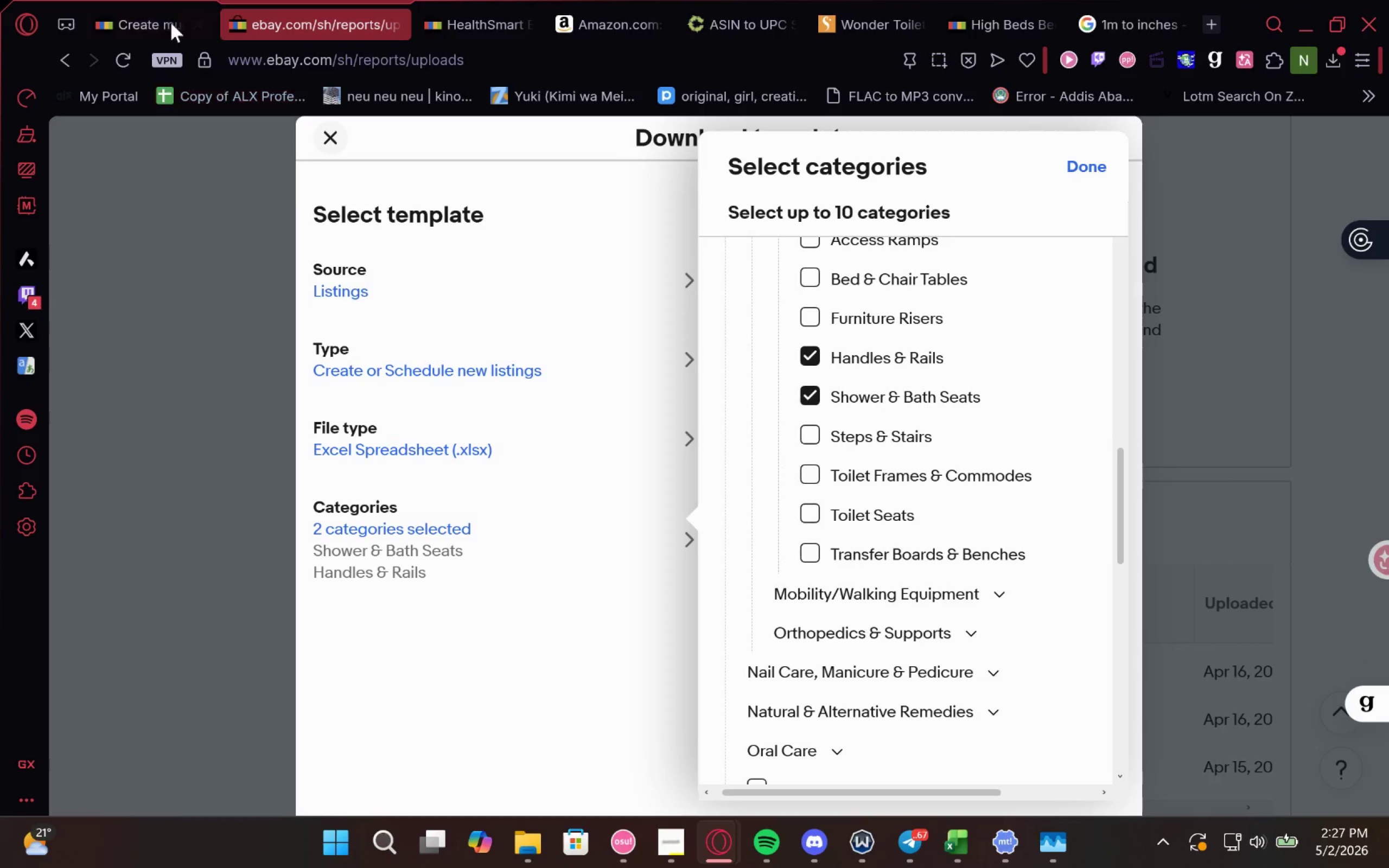 
left_click([158, 4])
 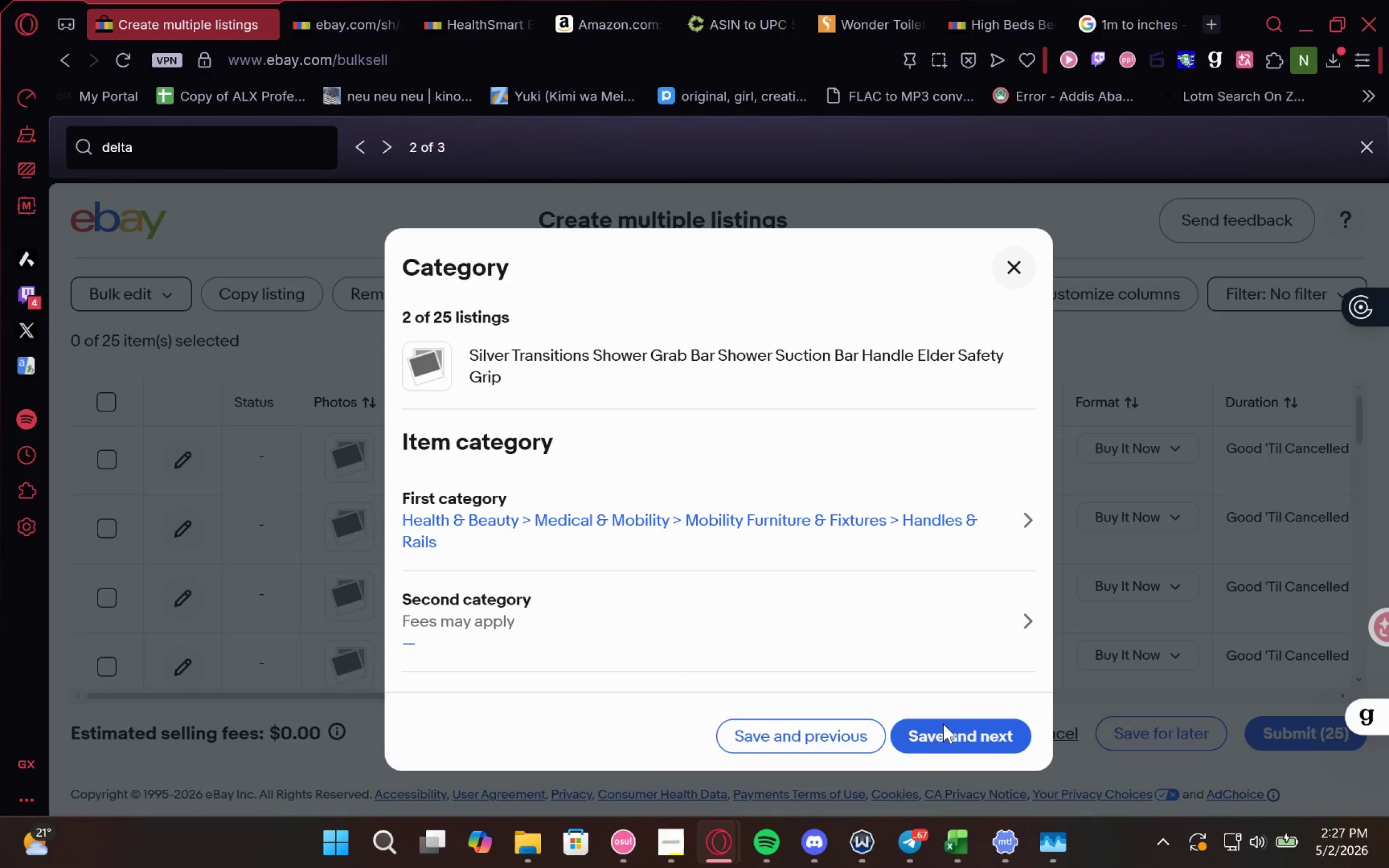 
left_click([948, 731])
 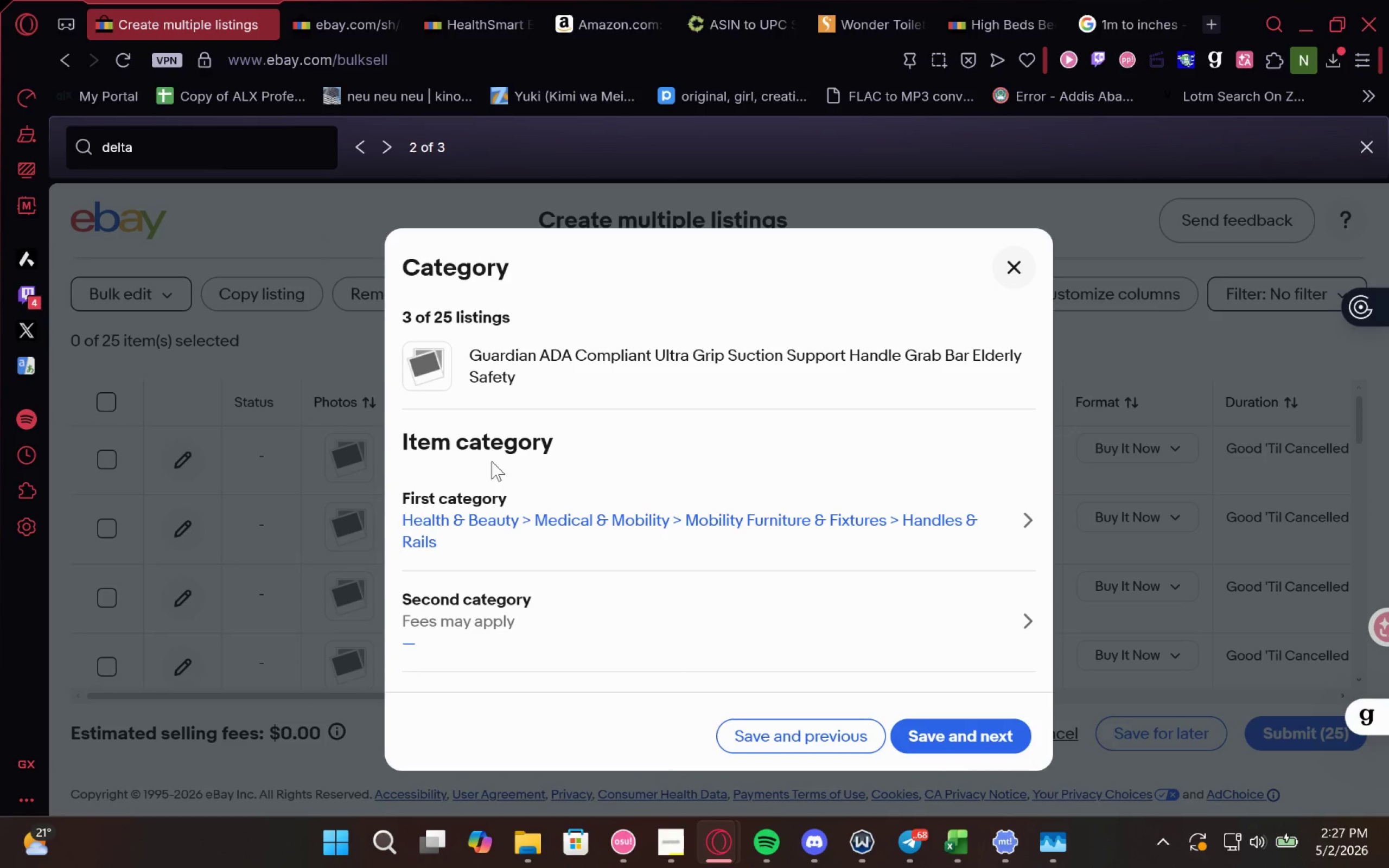 
left_click([961, 739])
 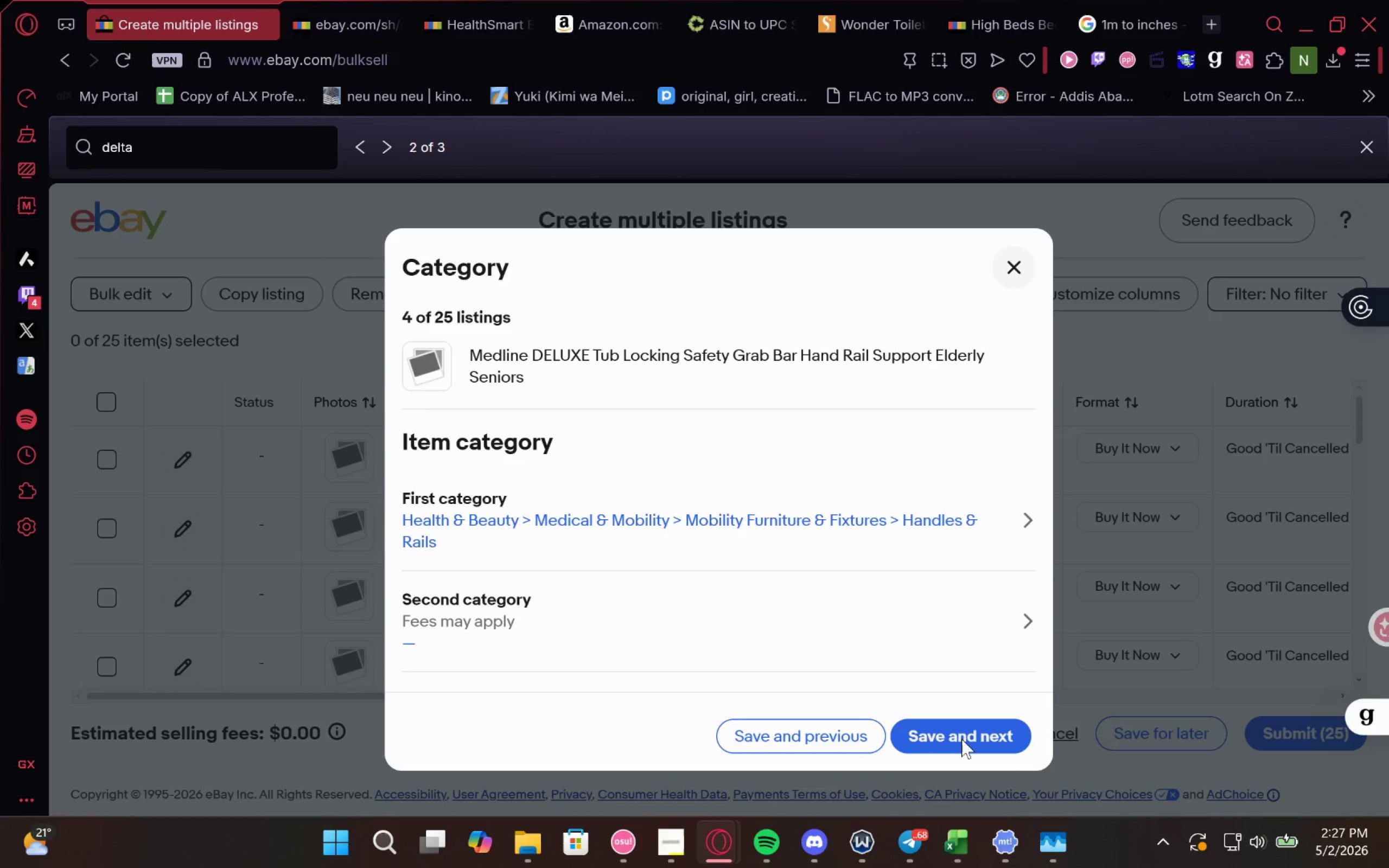 
left_click([961, 739])
 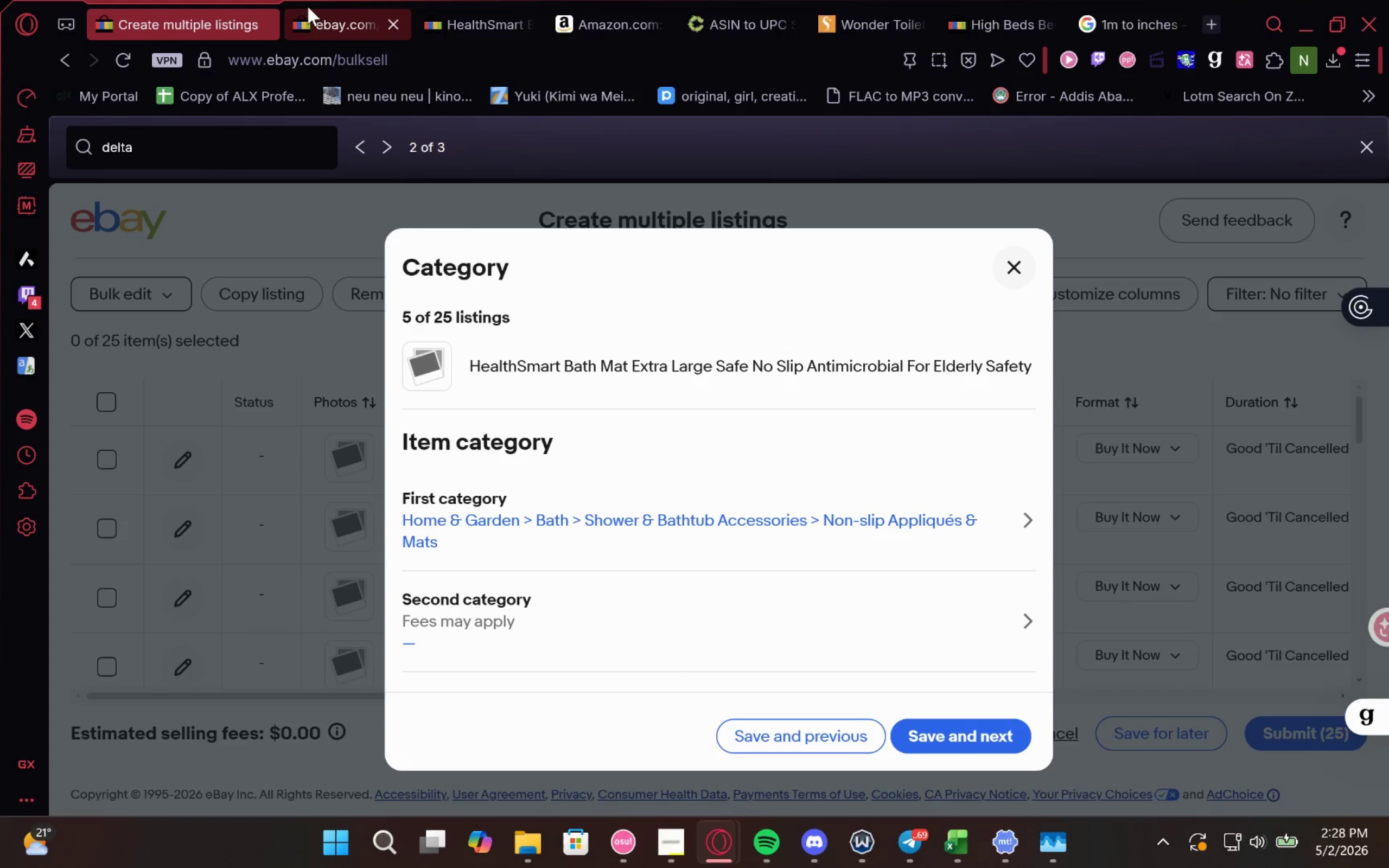 
wait(6.59)
 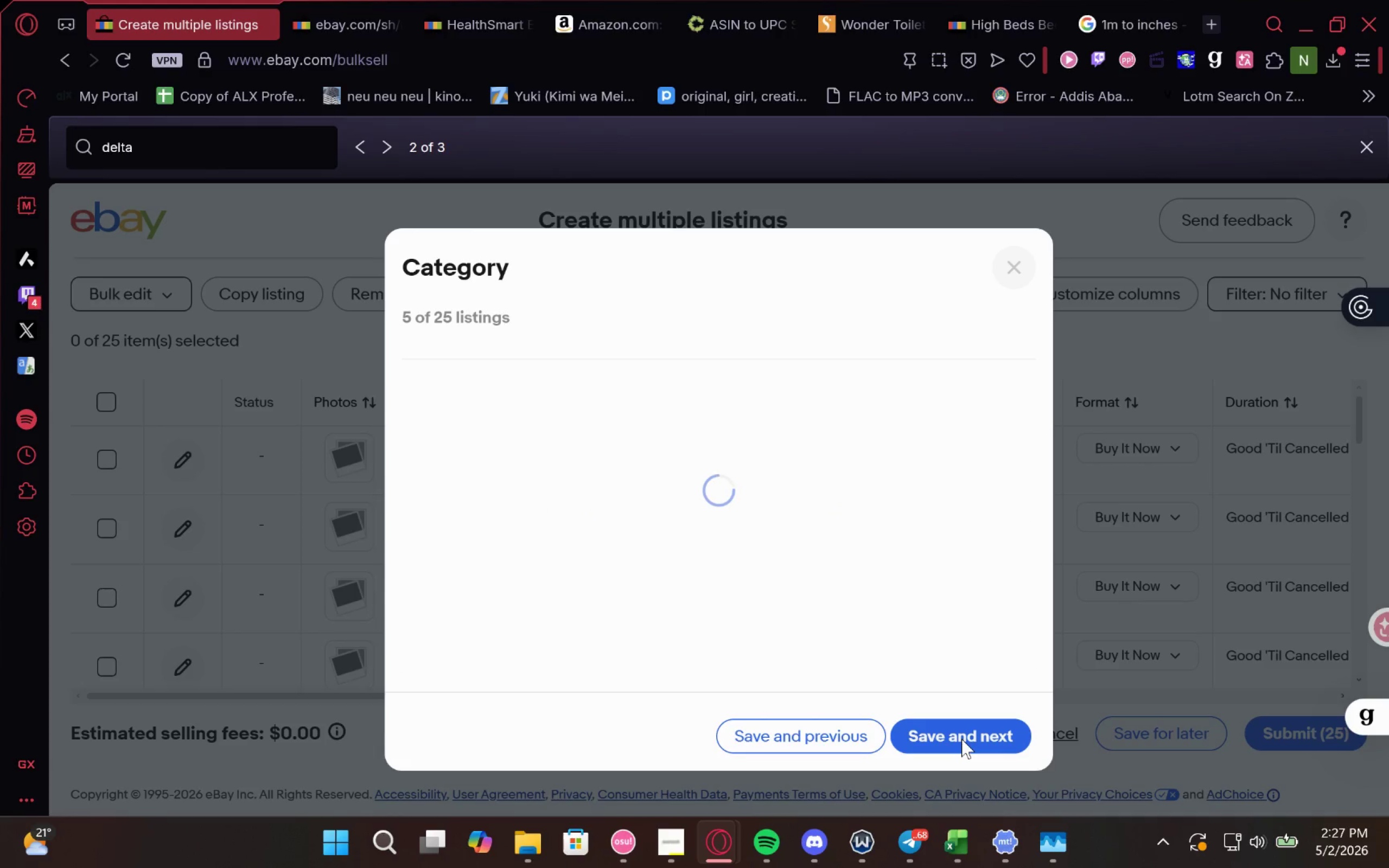 
left_click([308, 7])
 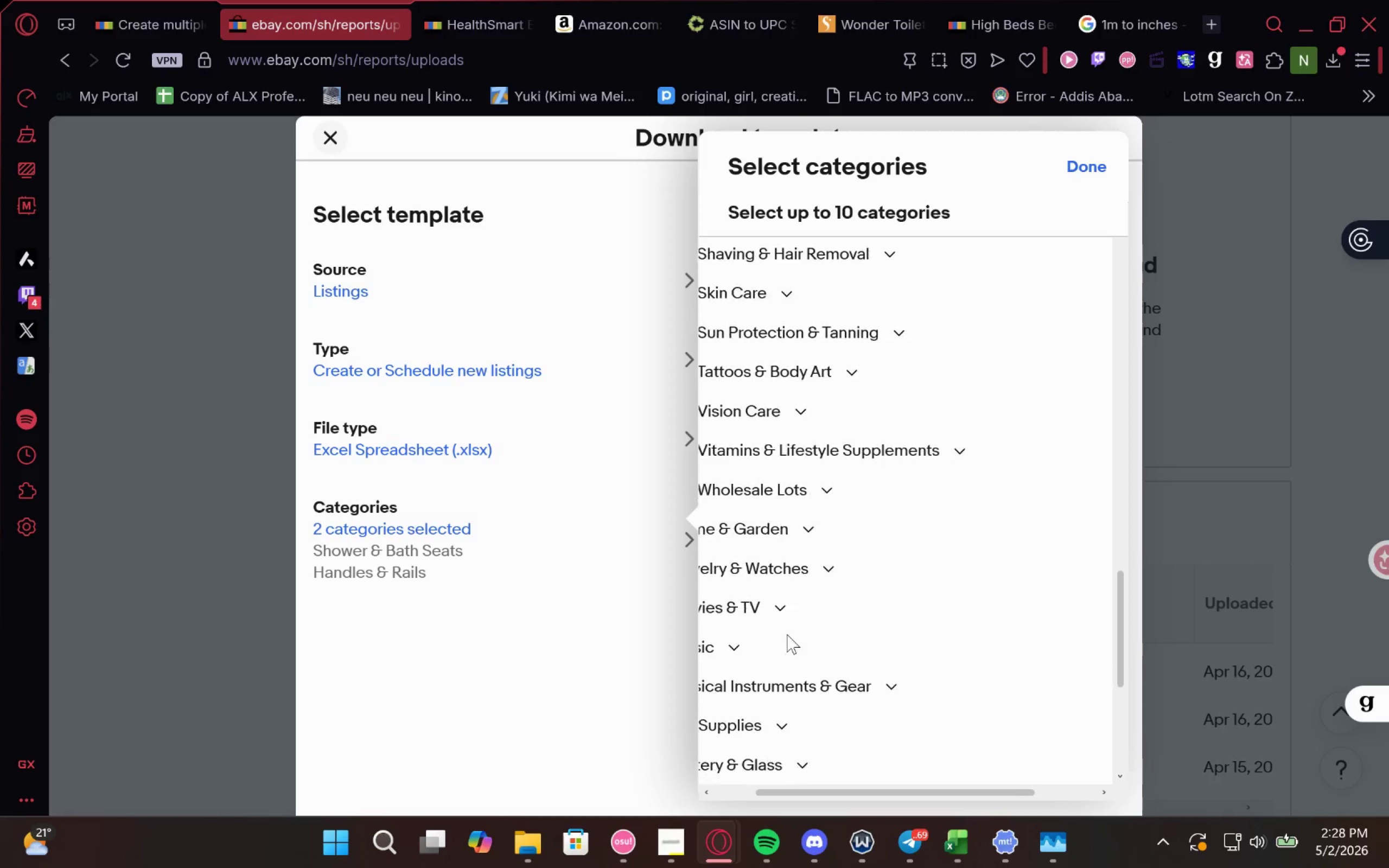 
wait(5.2)
 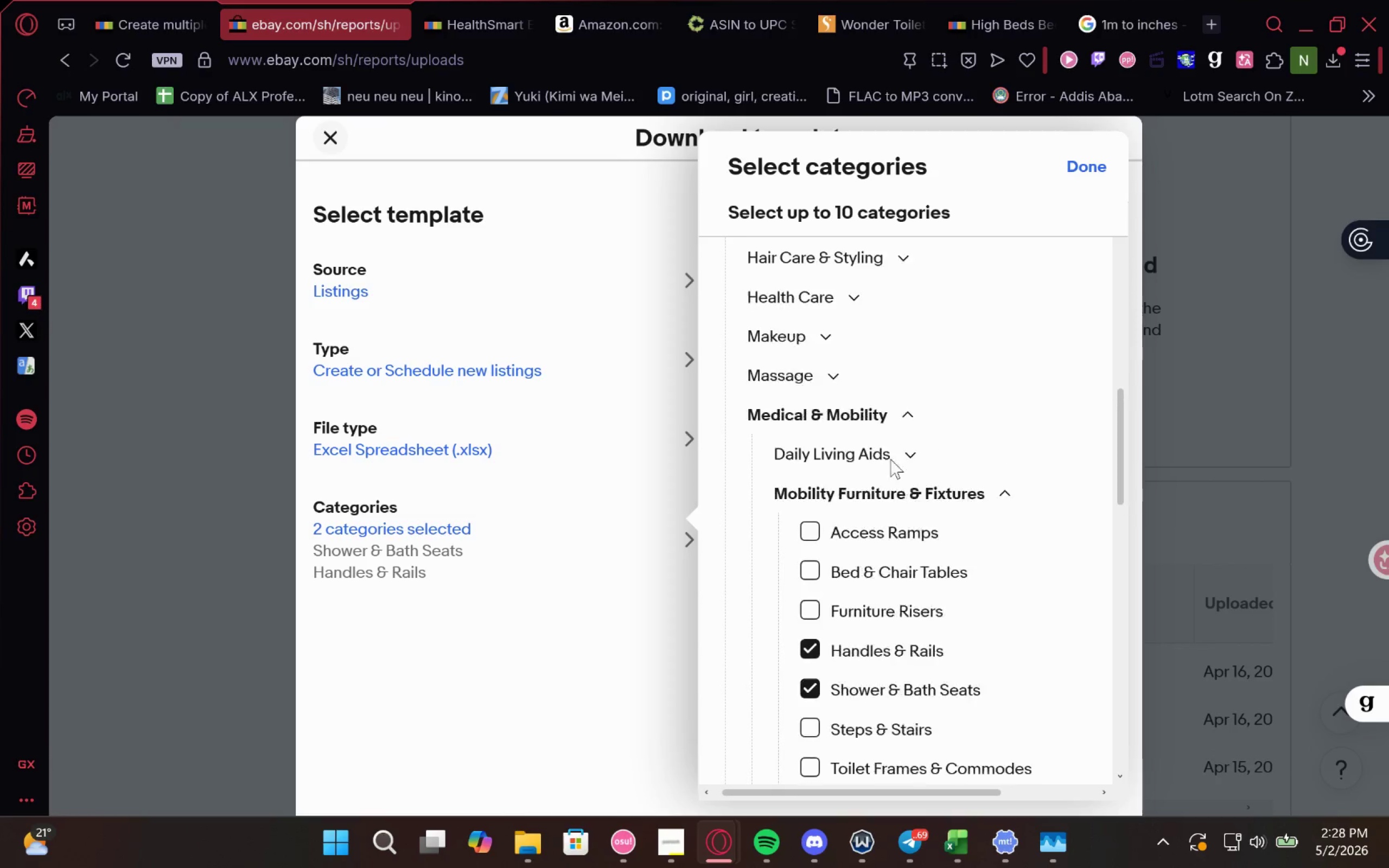 
left_click([824, 483])
 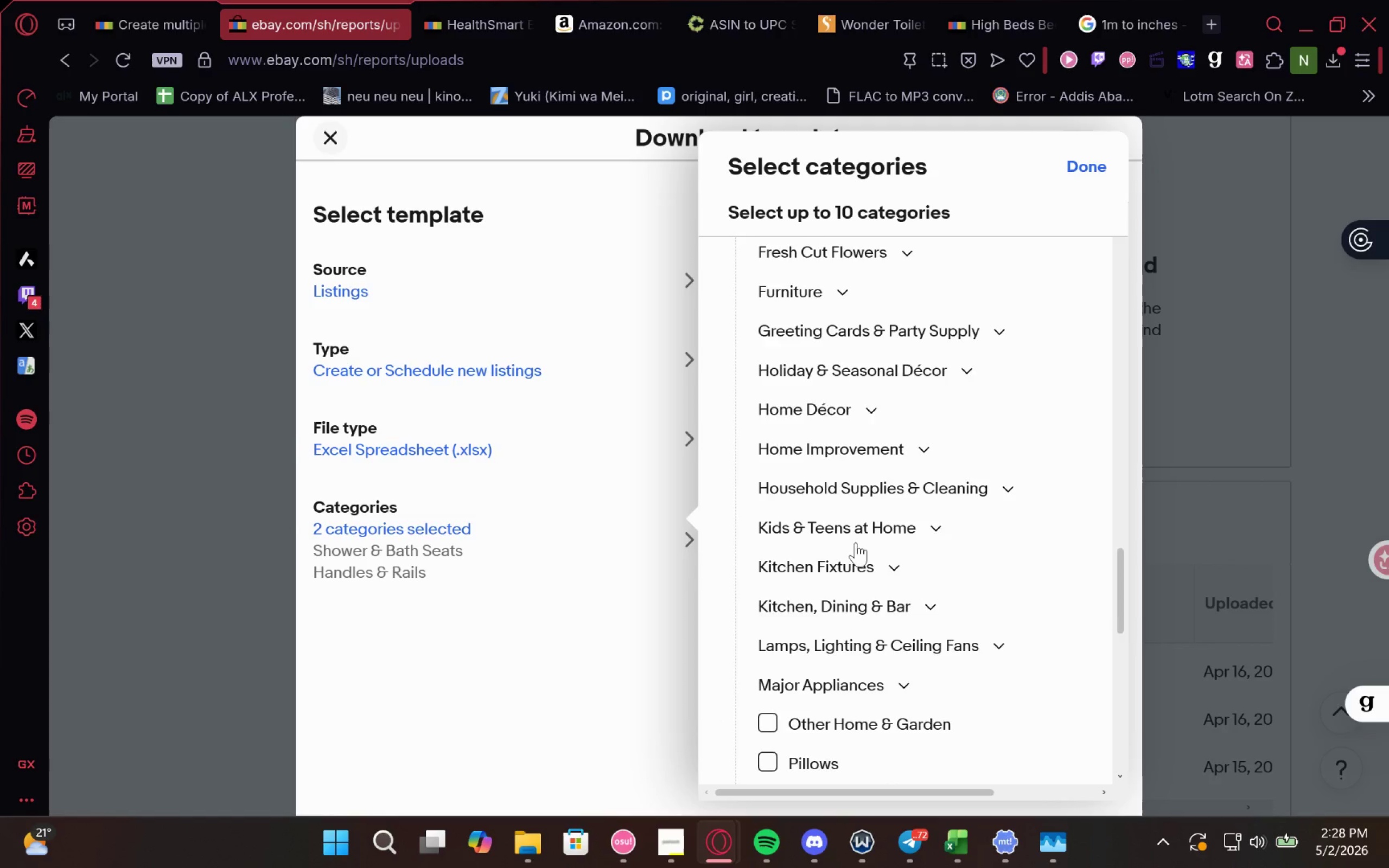 
wait(5.84)
 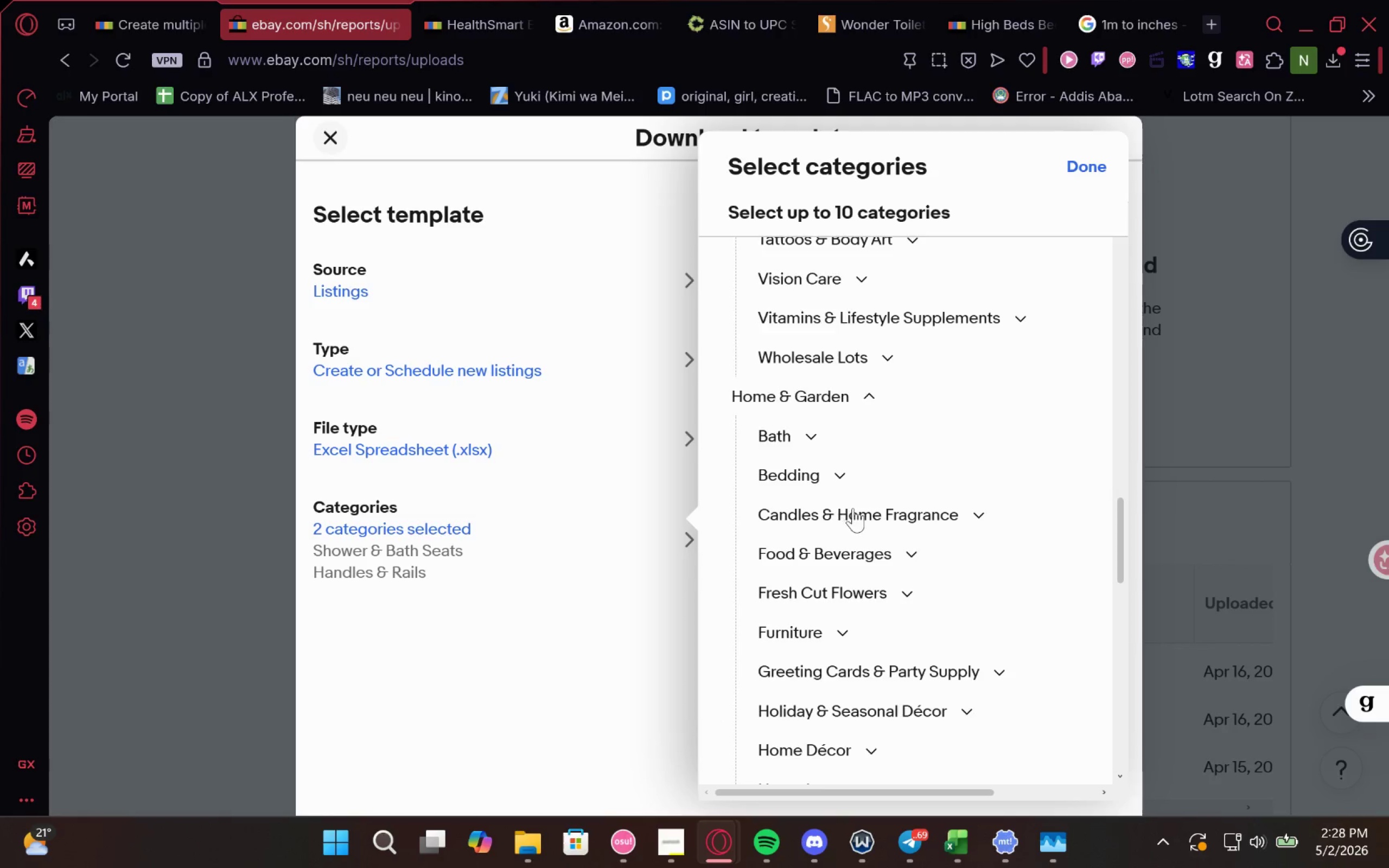 
left_click([131, 16])
 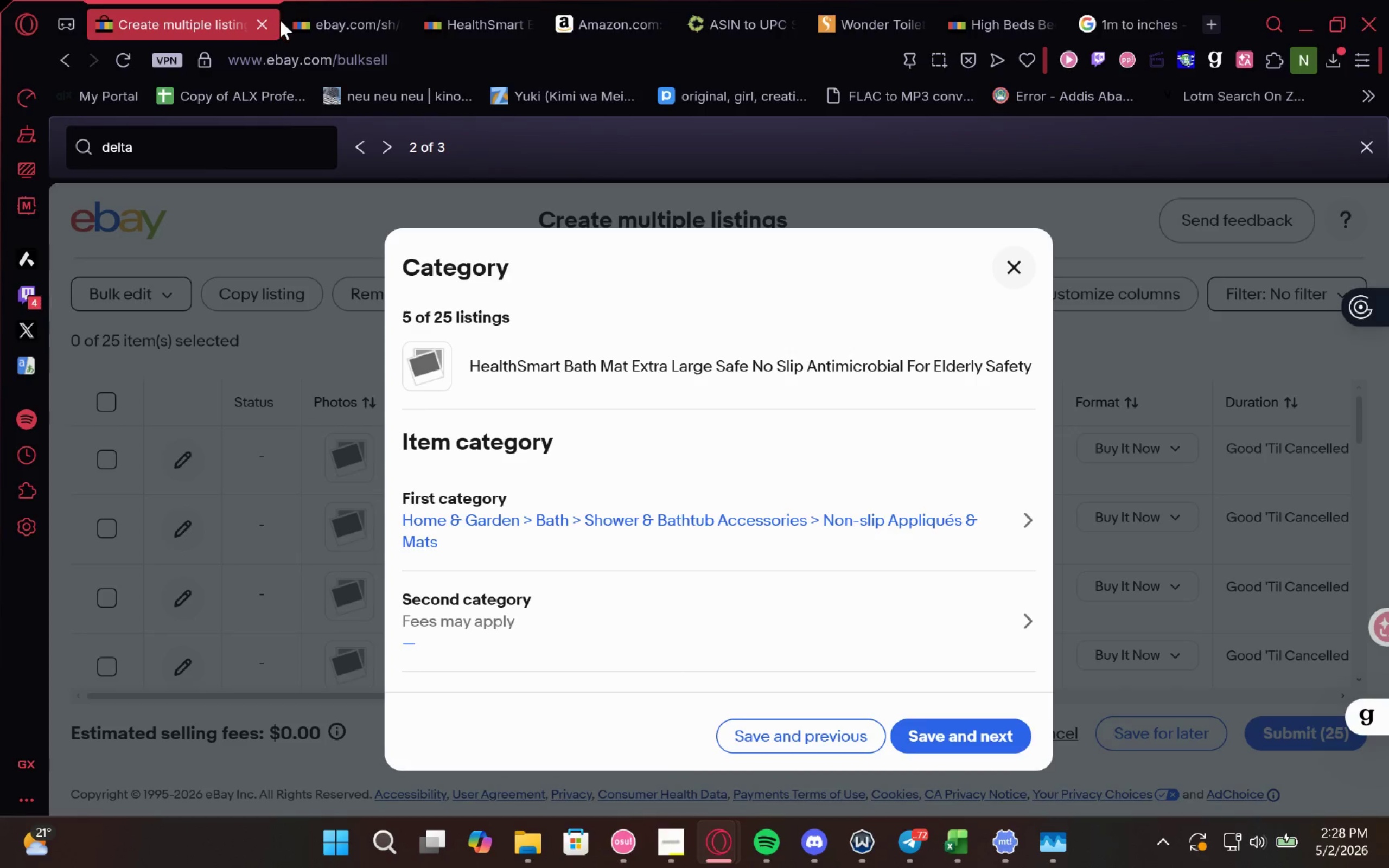 
left_click([321, 19])
 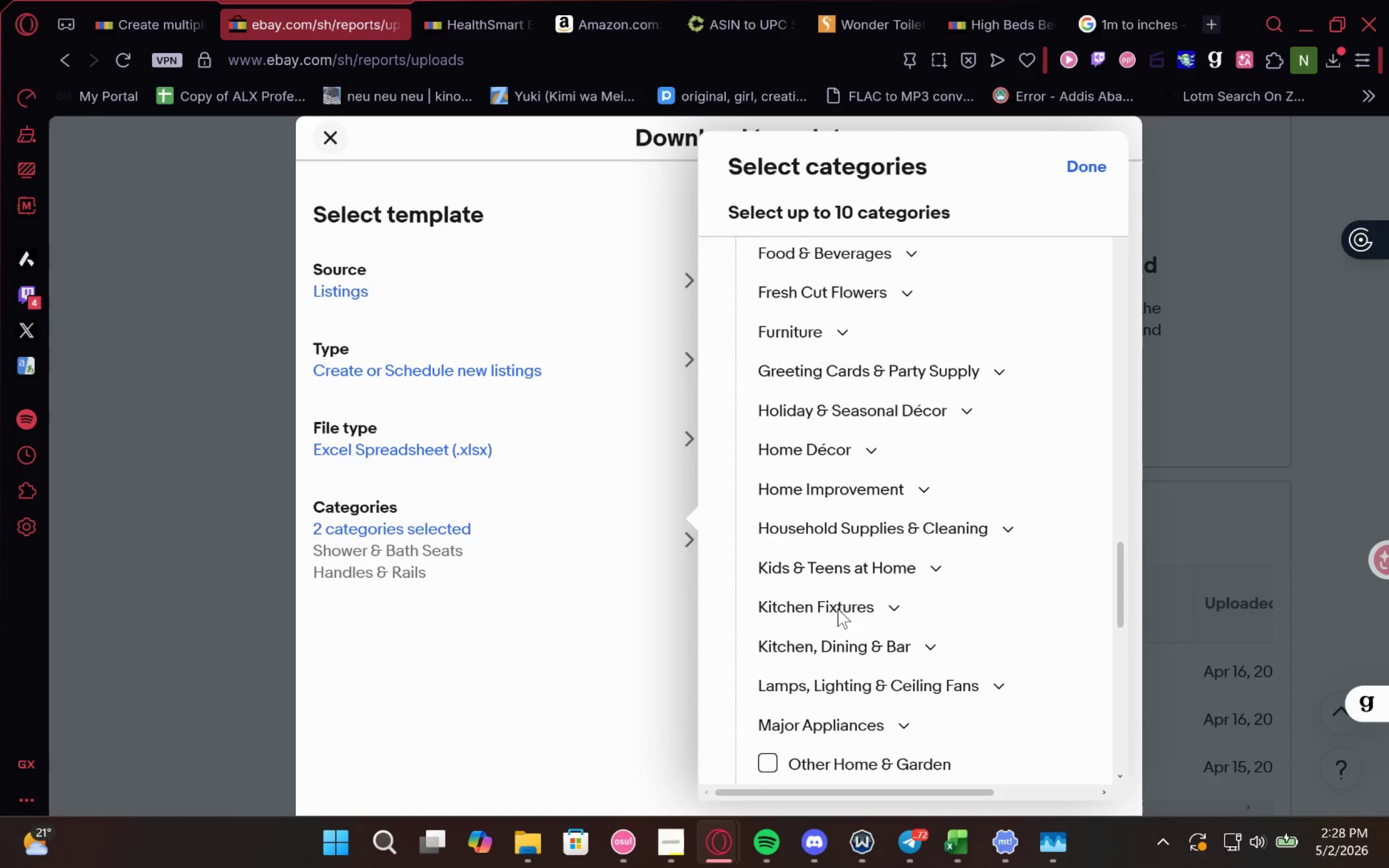 
wait(6.06)
 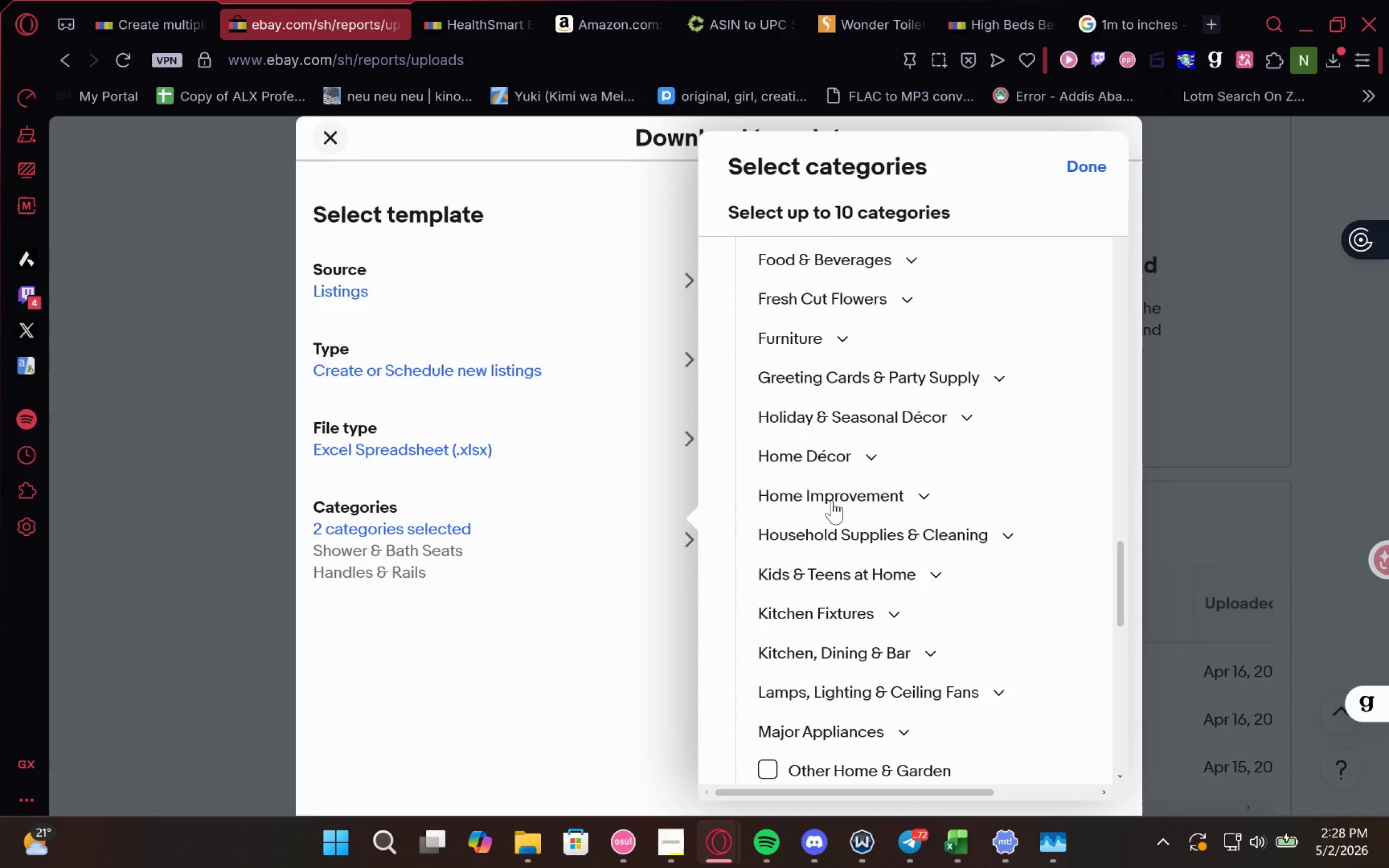 
left_click([784, 385])
 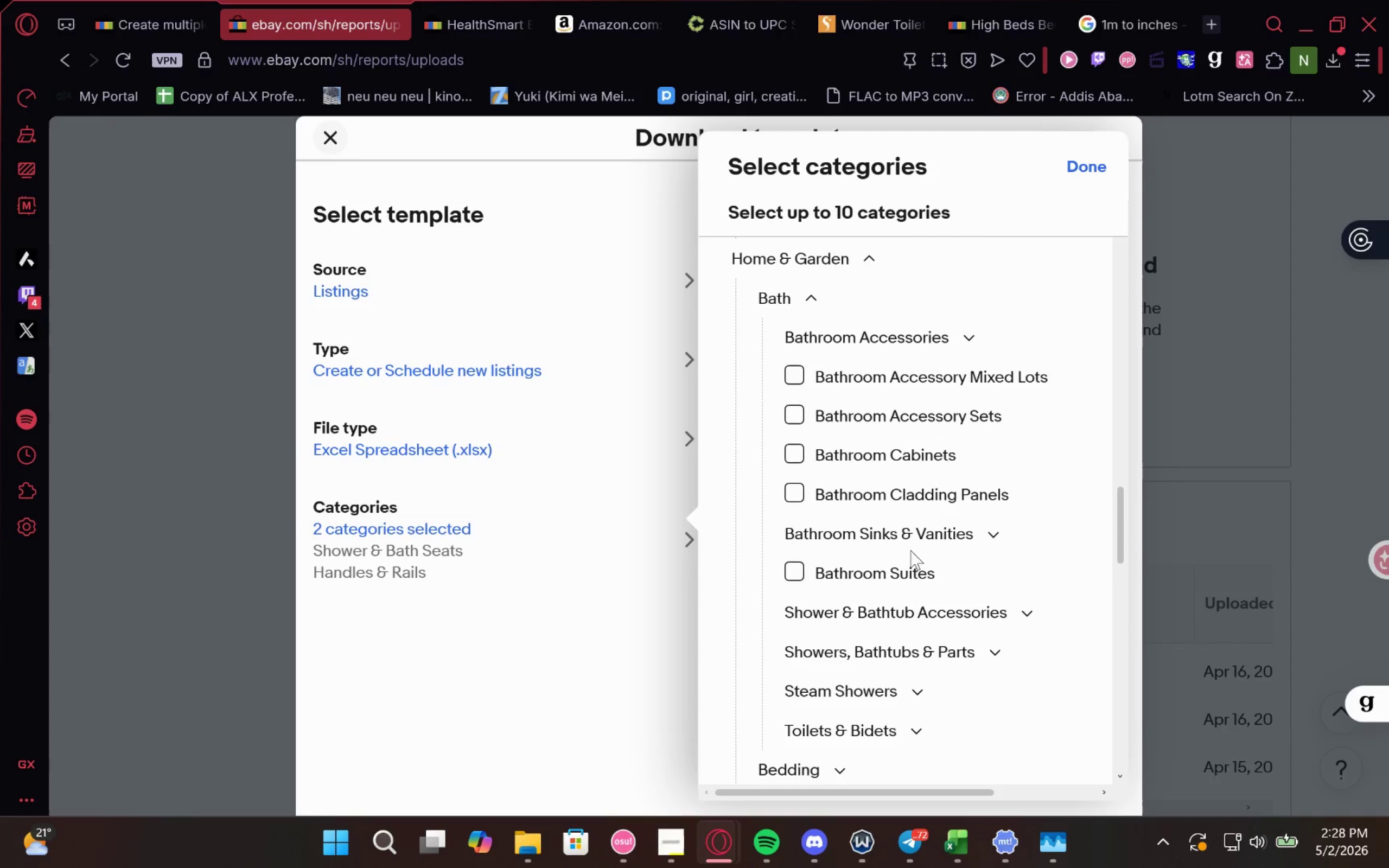 
left_click([989, 611])
 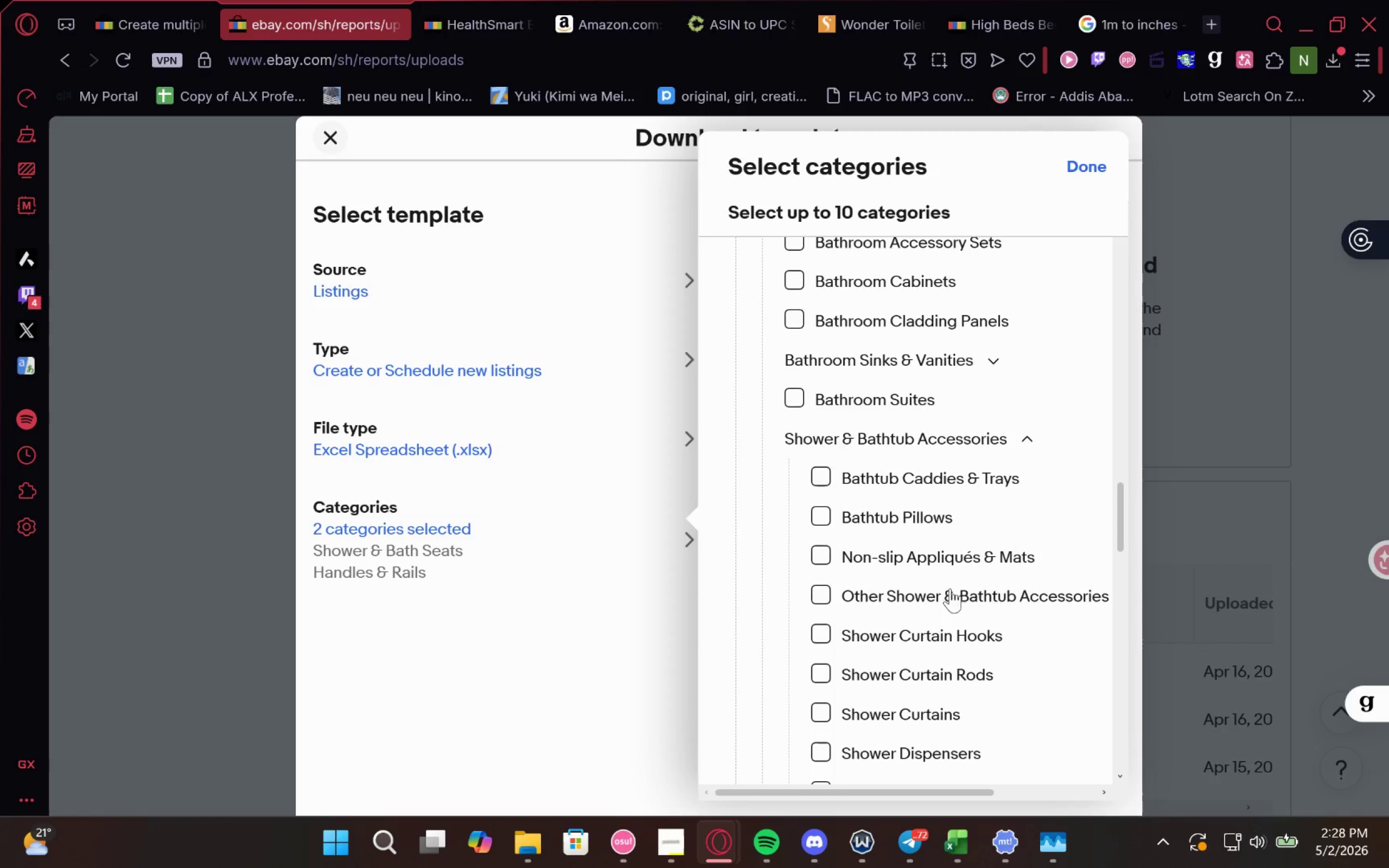 
left_click([975, 557])
 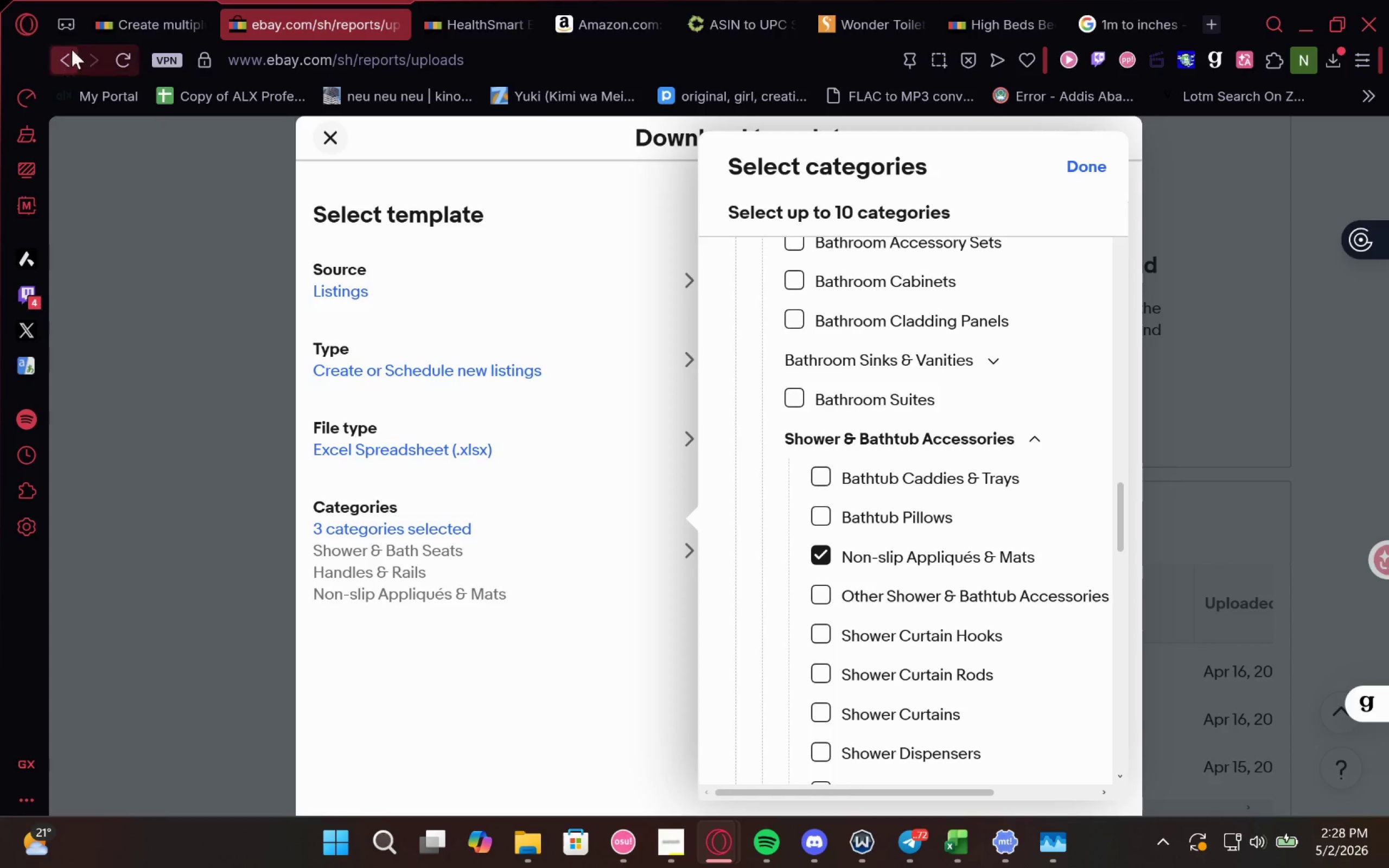 
left_click([130, 21])
 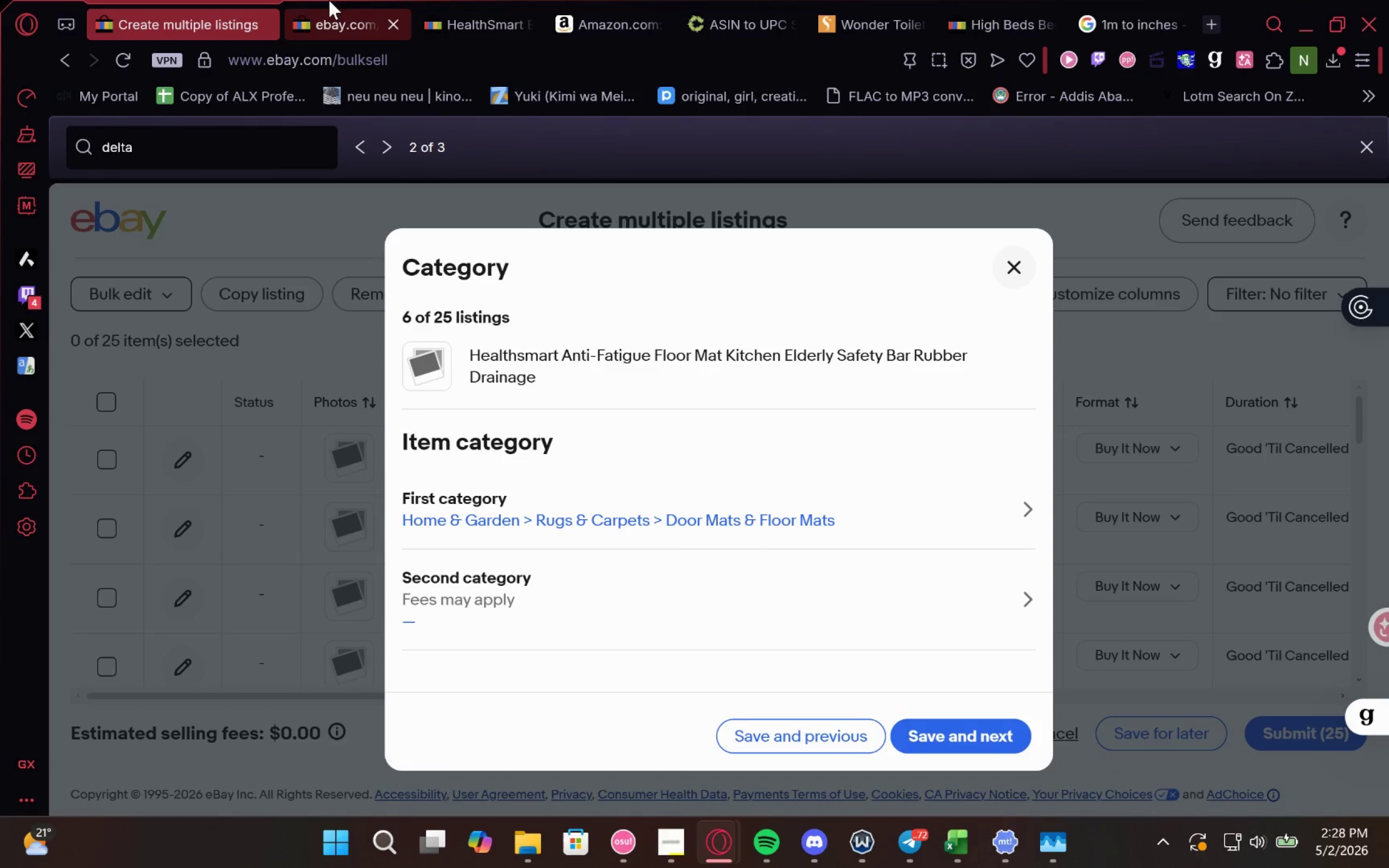 
wait(5.75)
 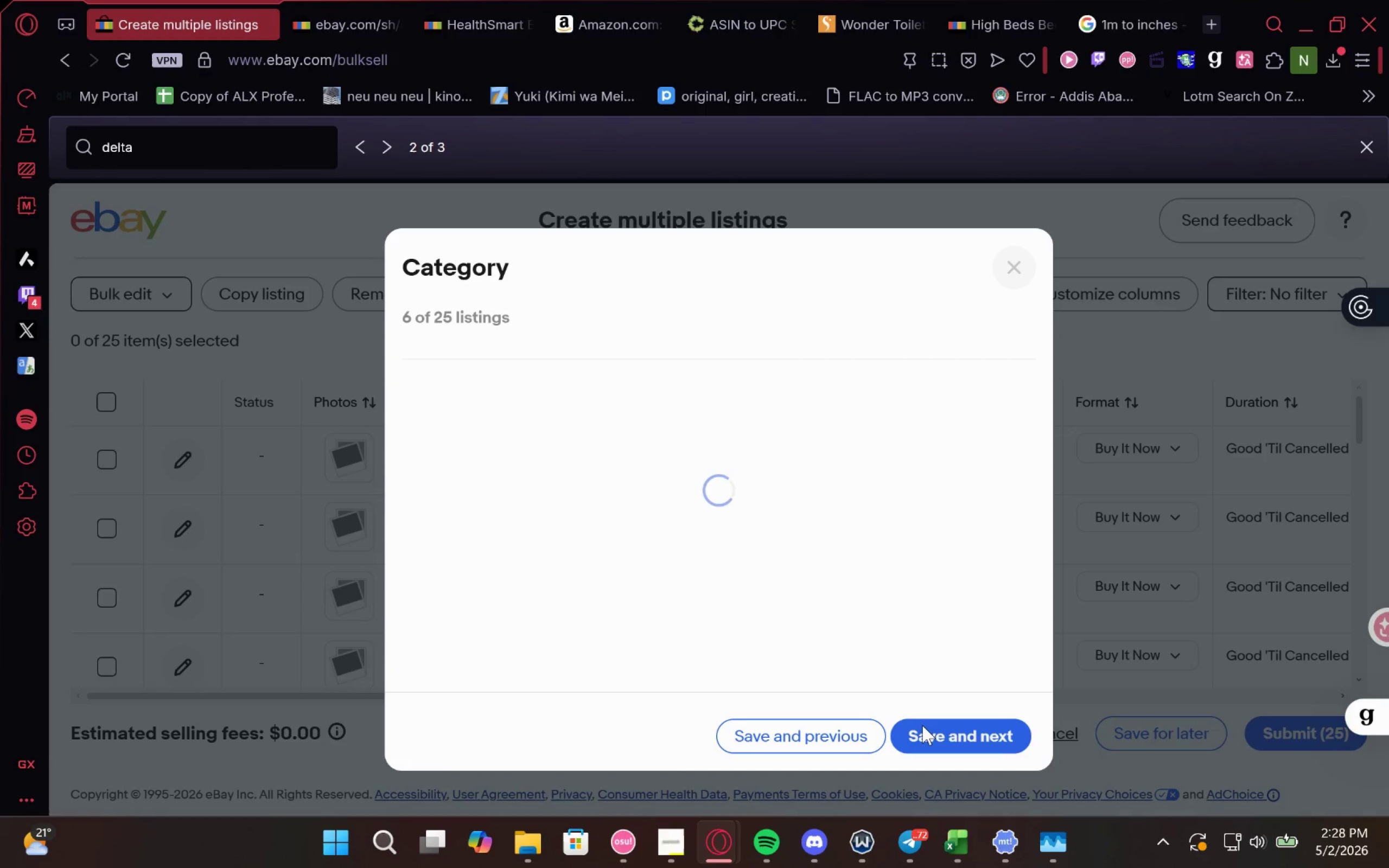 
left_click([332, 25])
 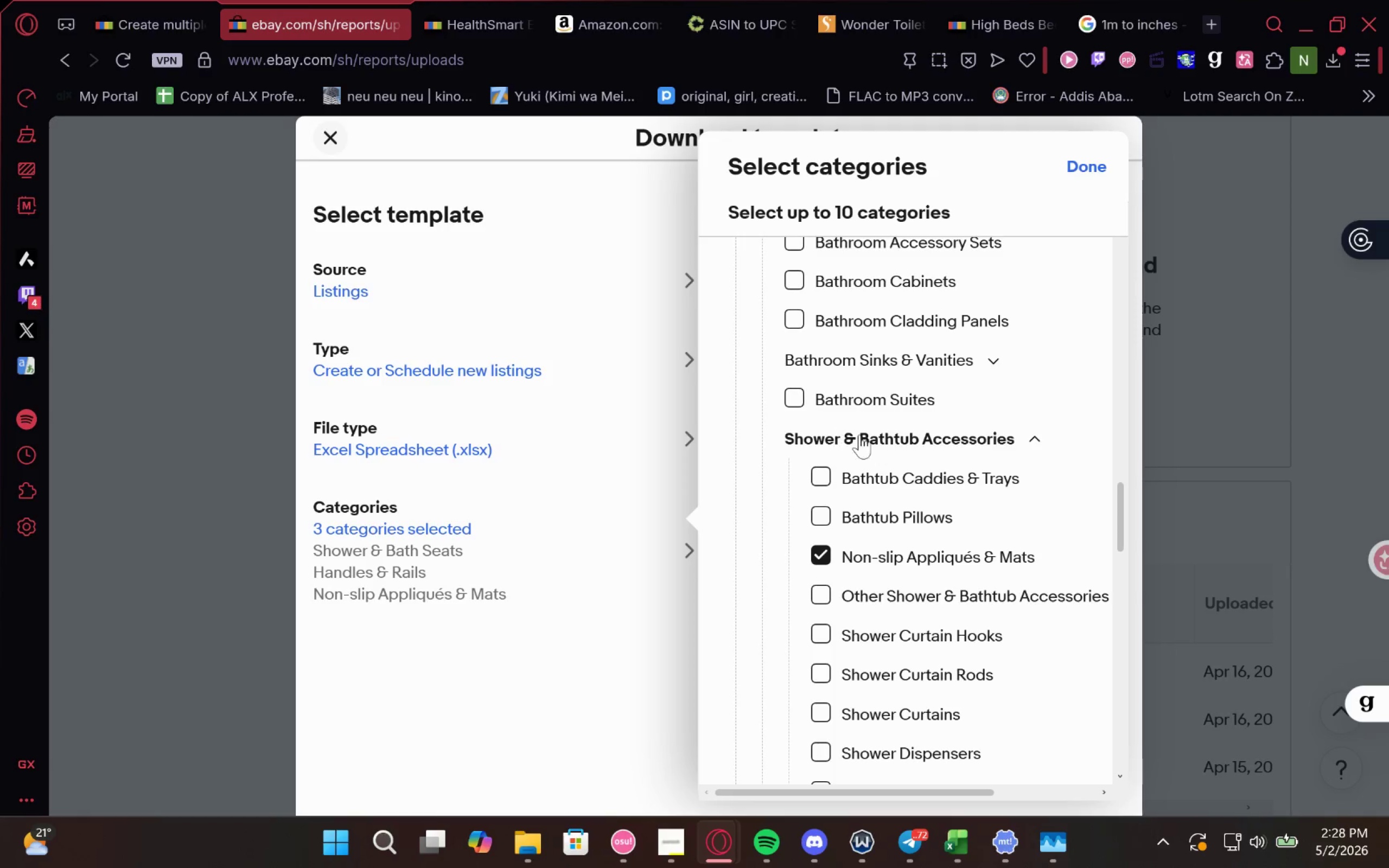 
mouse_move([862, 459])
 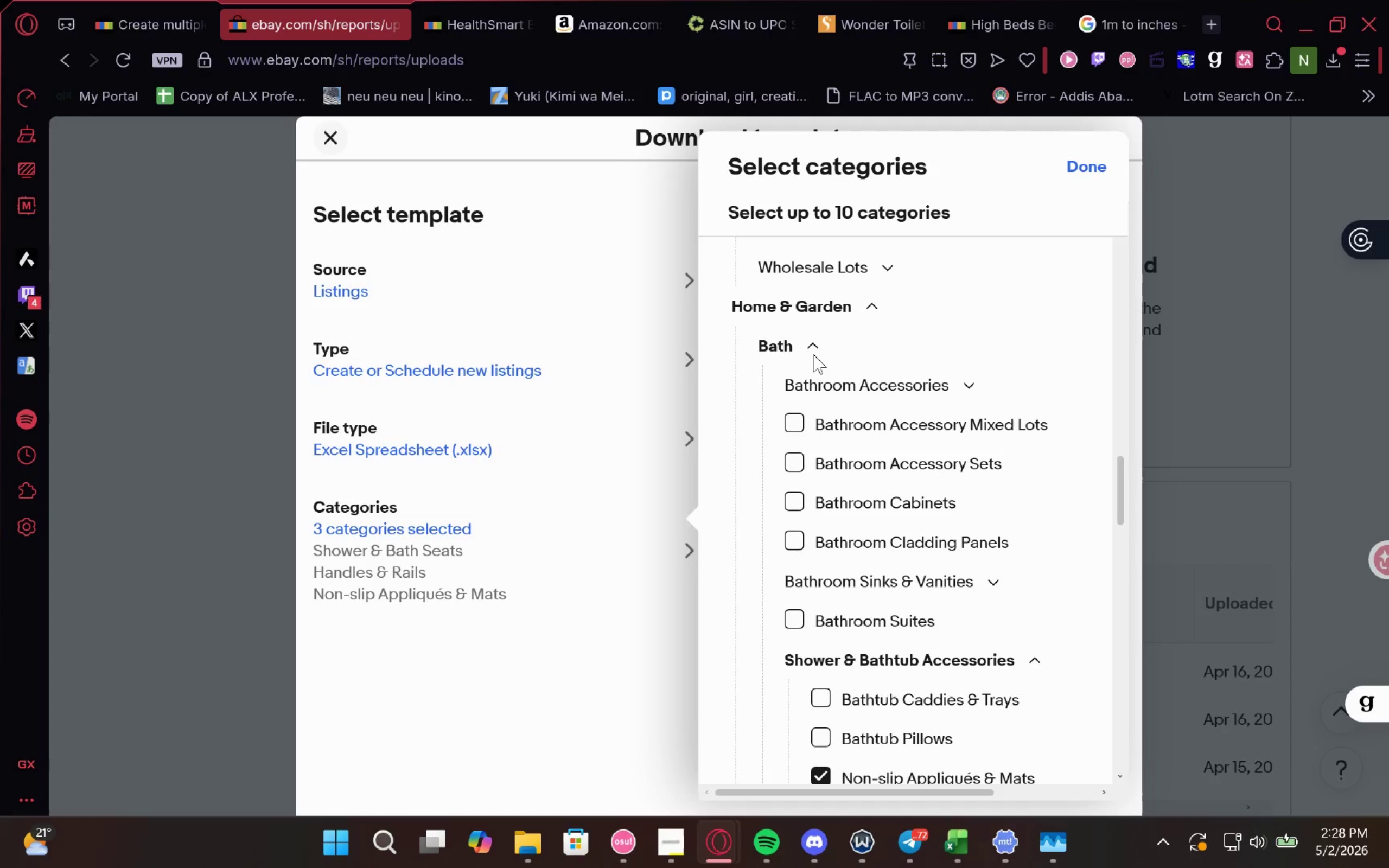 
left_click([812, 348])
 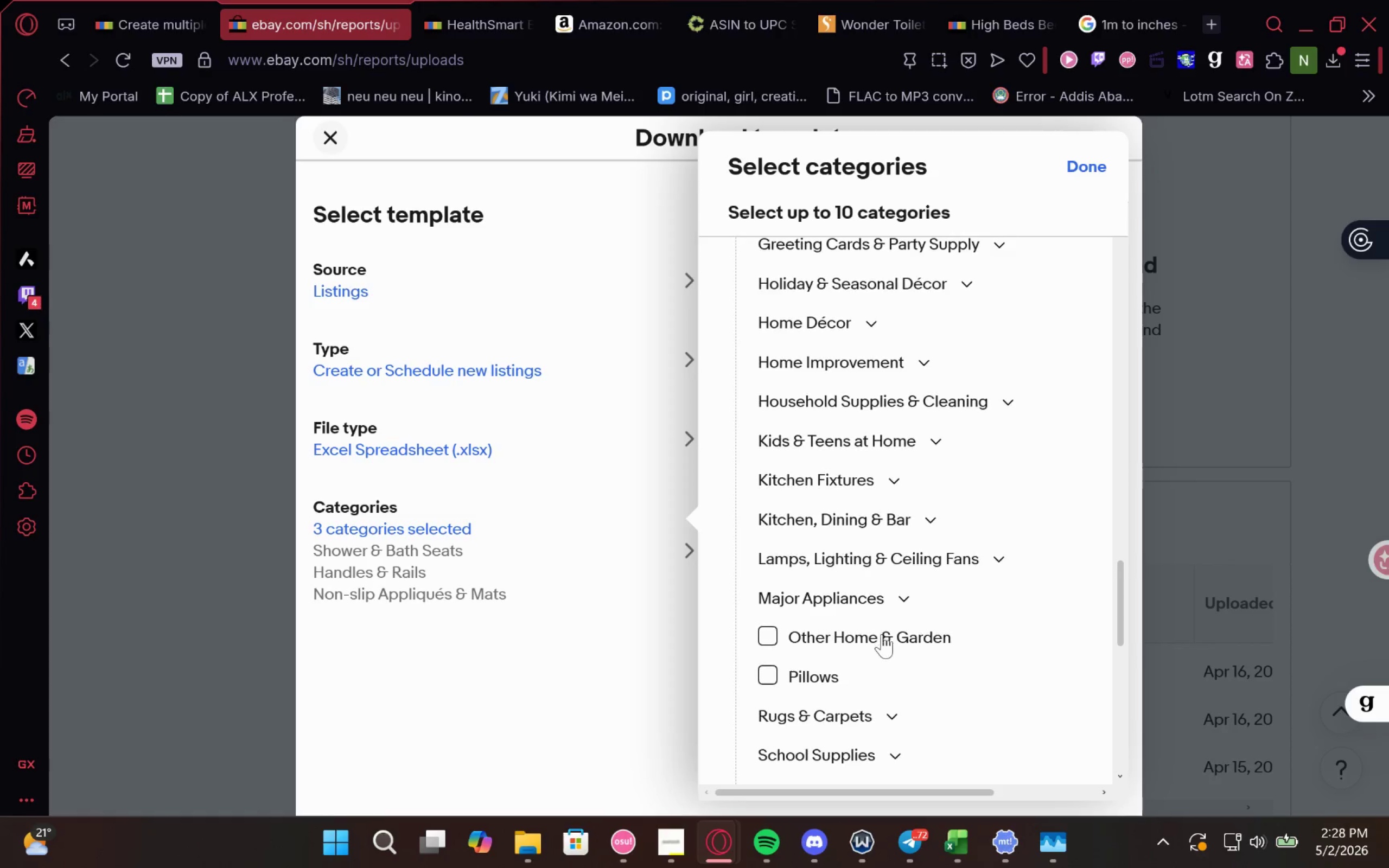 
left_click([887, 720])
 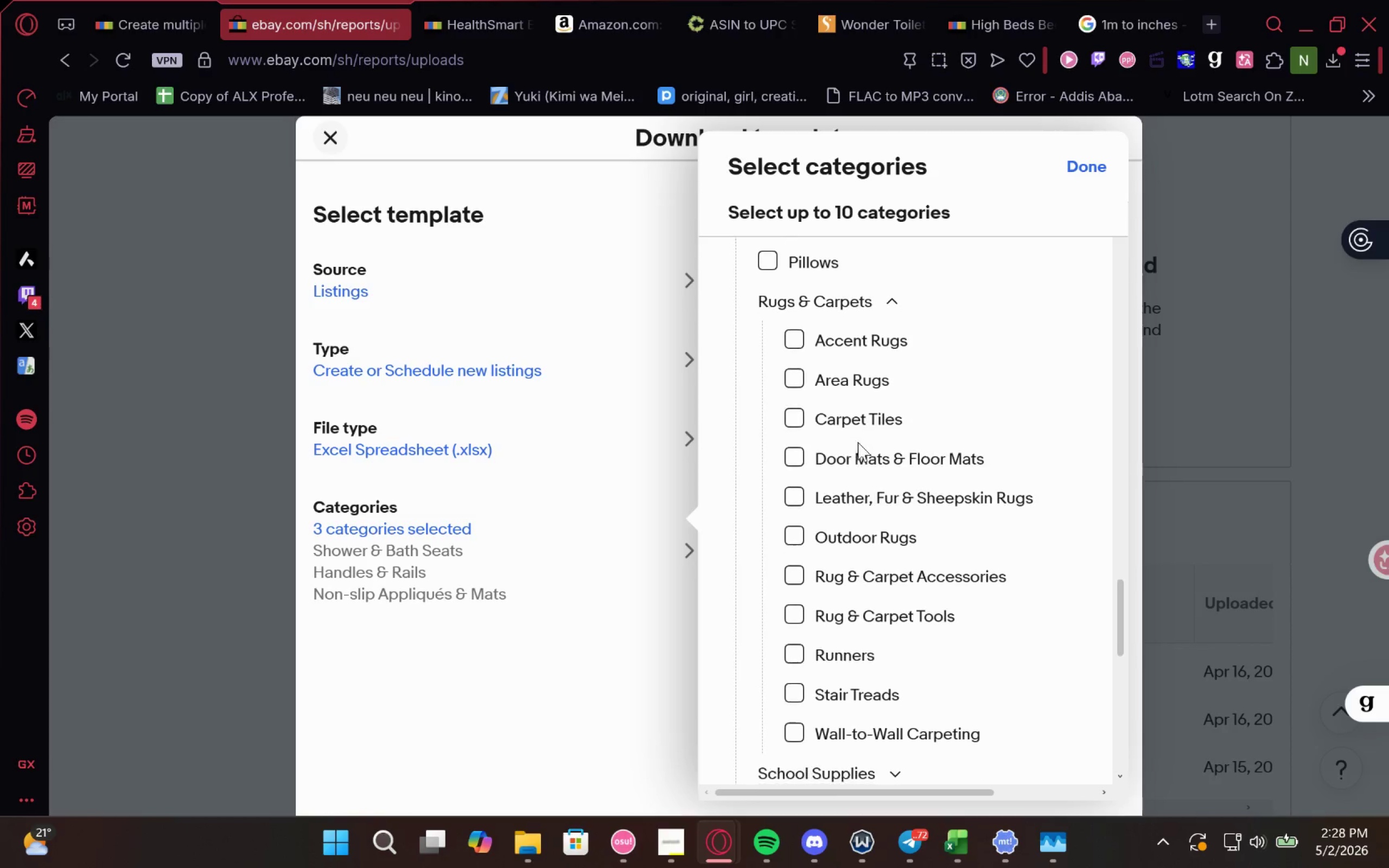 
wait(12.81)
 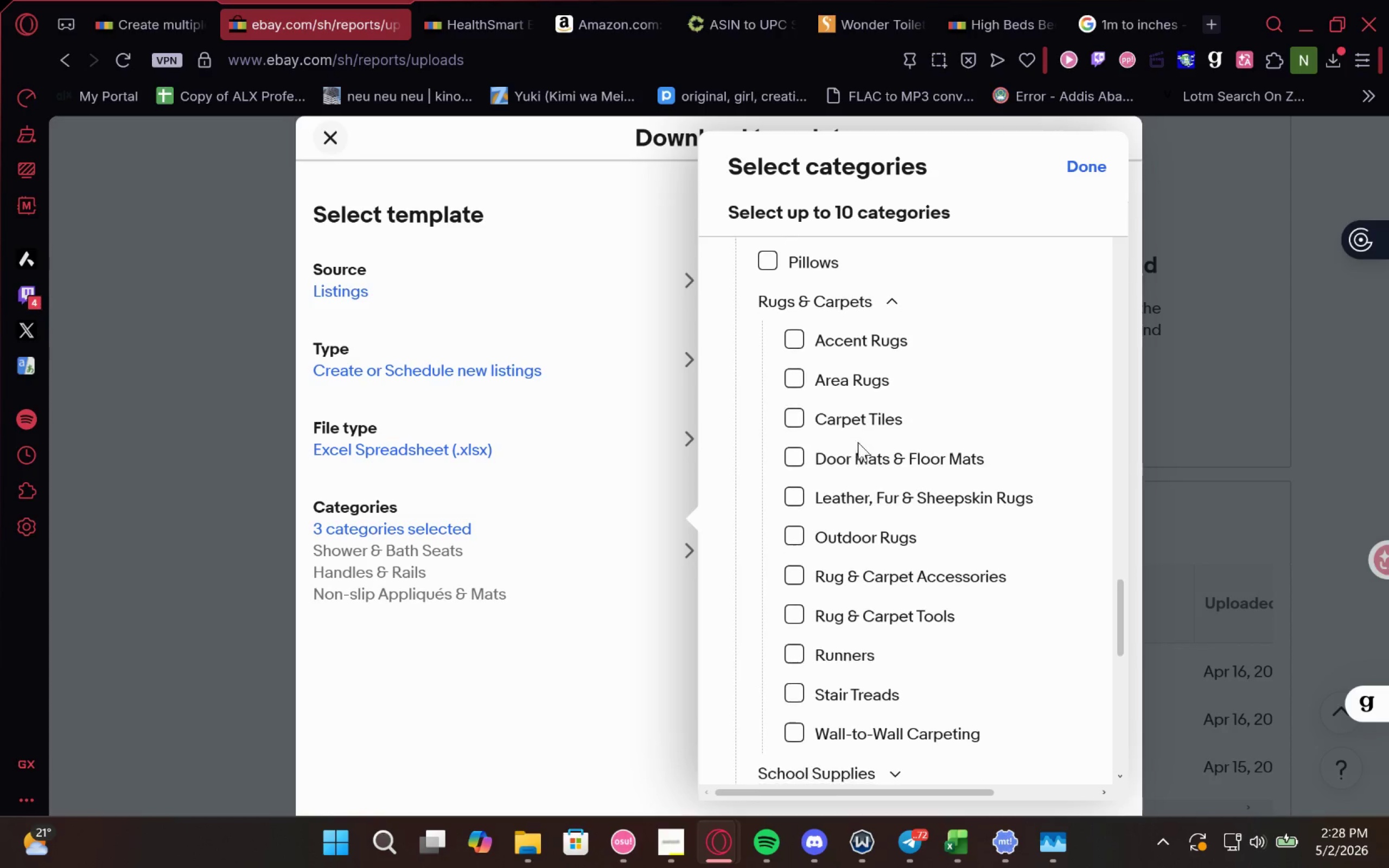 
left_click([850, 429])
 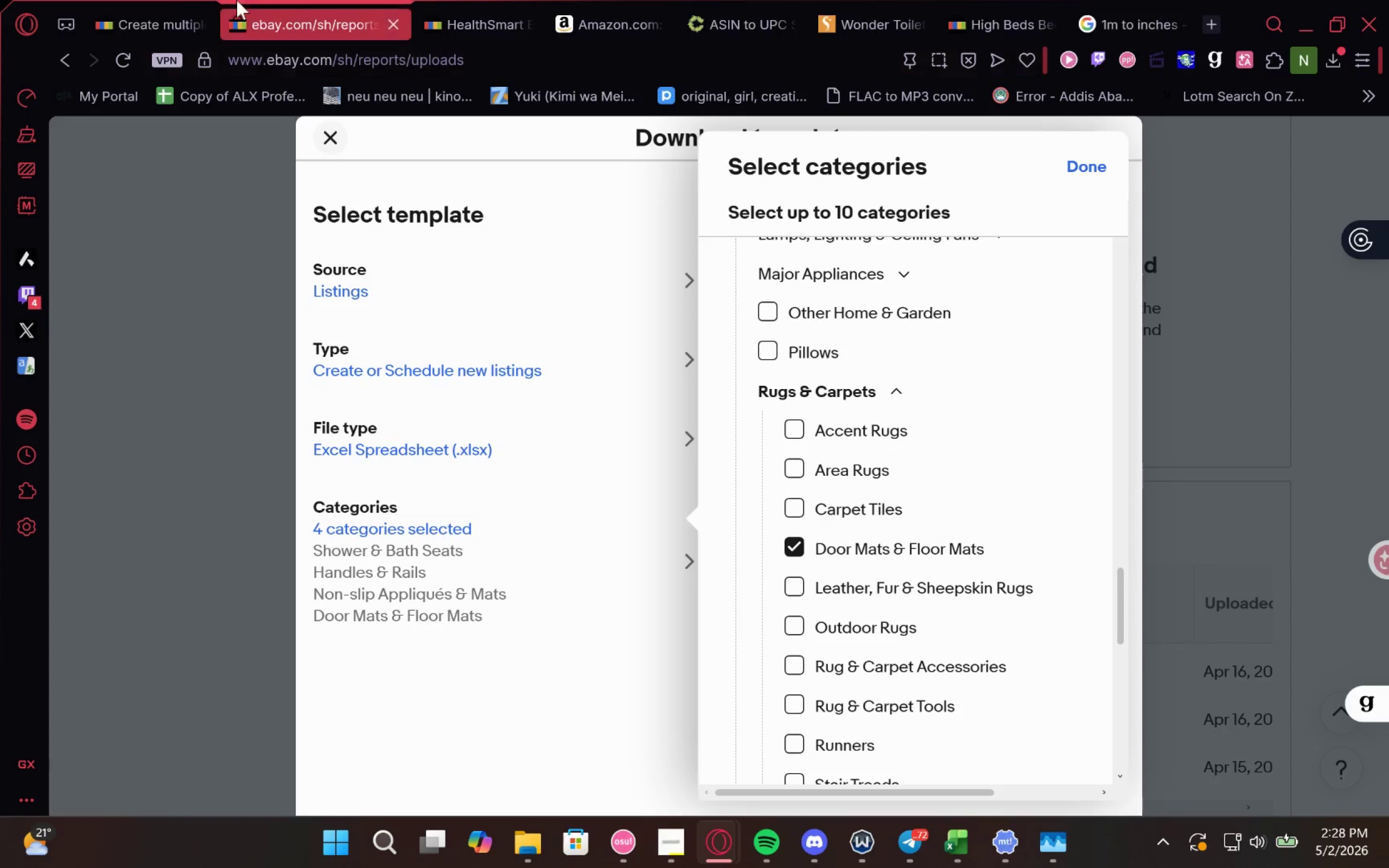 
left_click([164, 0])
 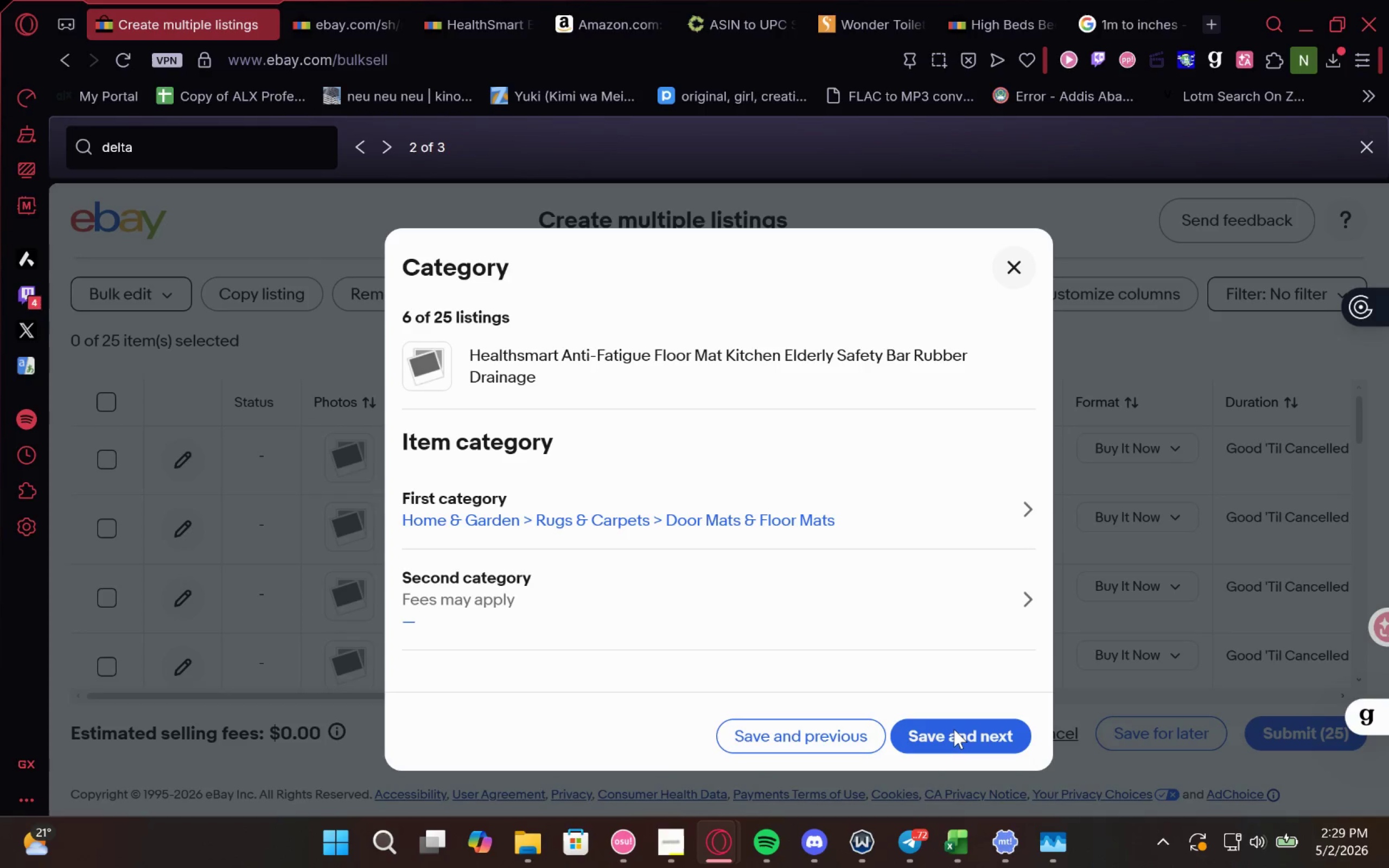 
left_click([954, 729])
 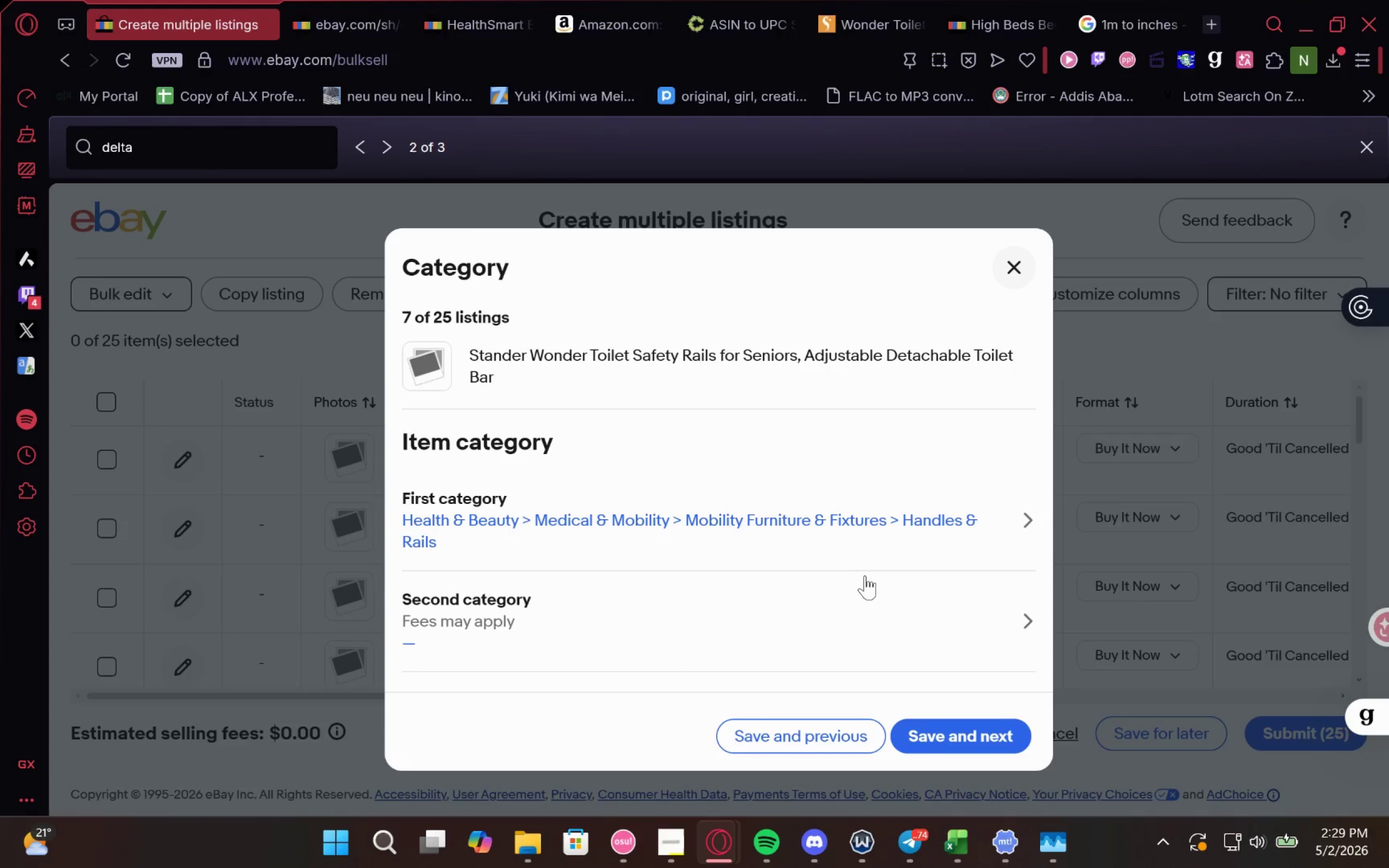 
left_click([946, 727])
 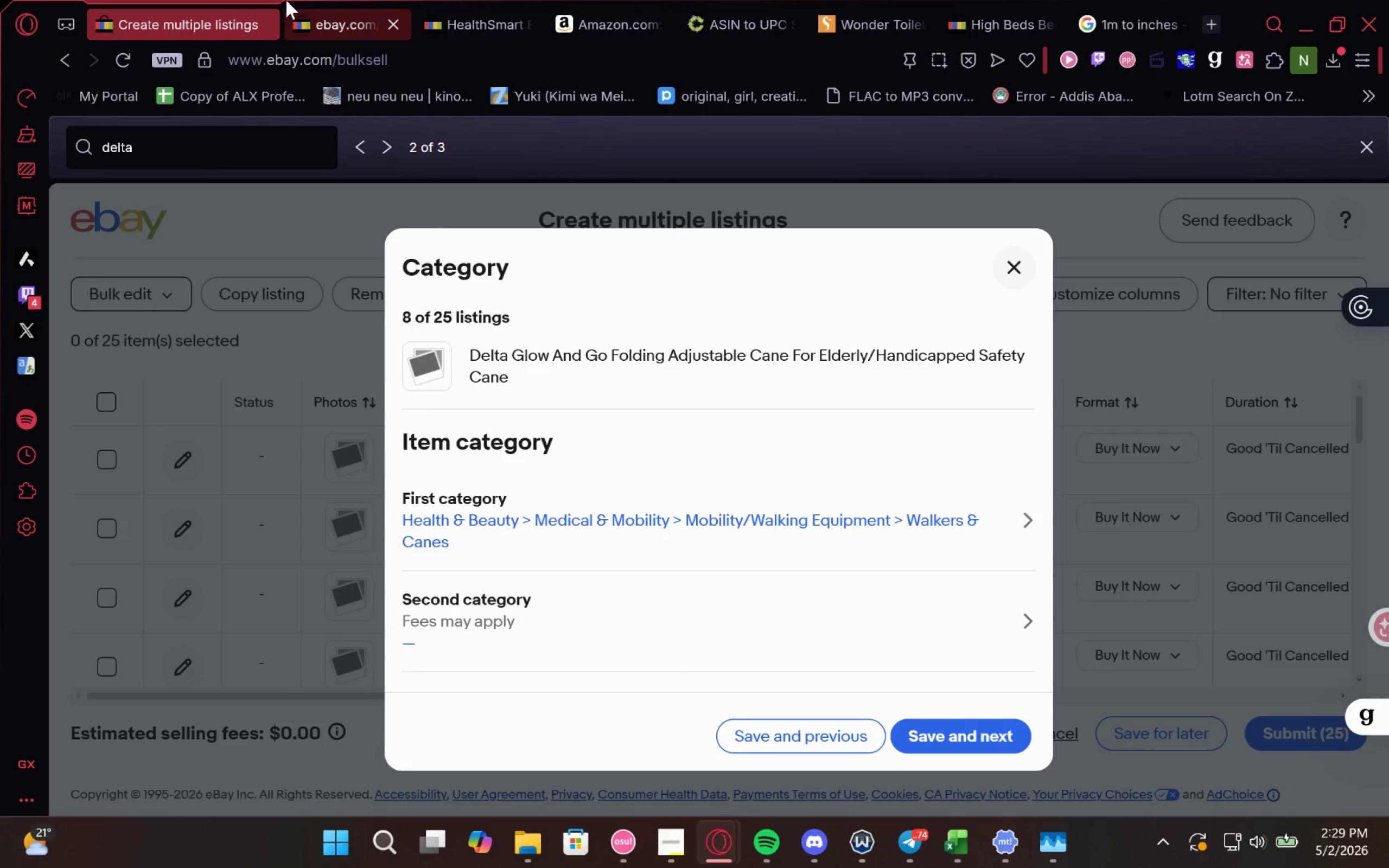 
wait(5.78)
 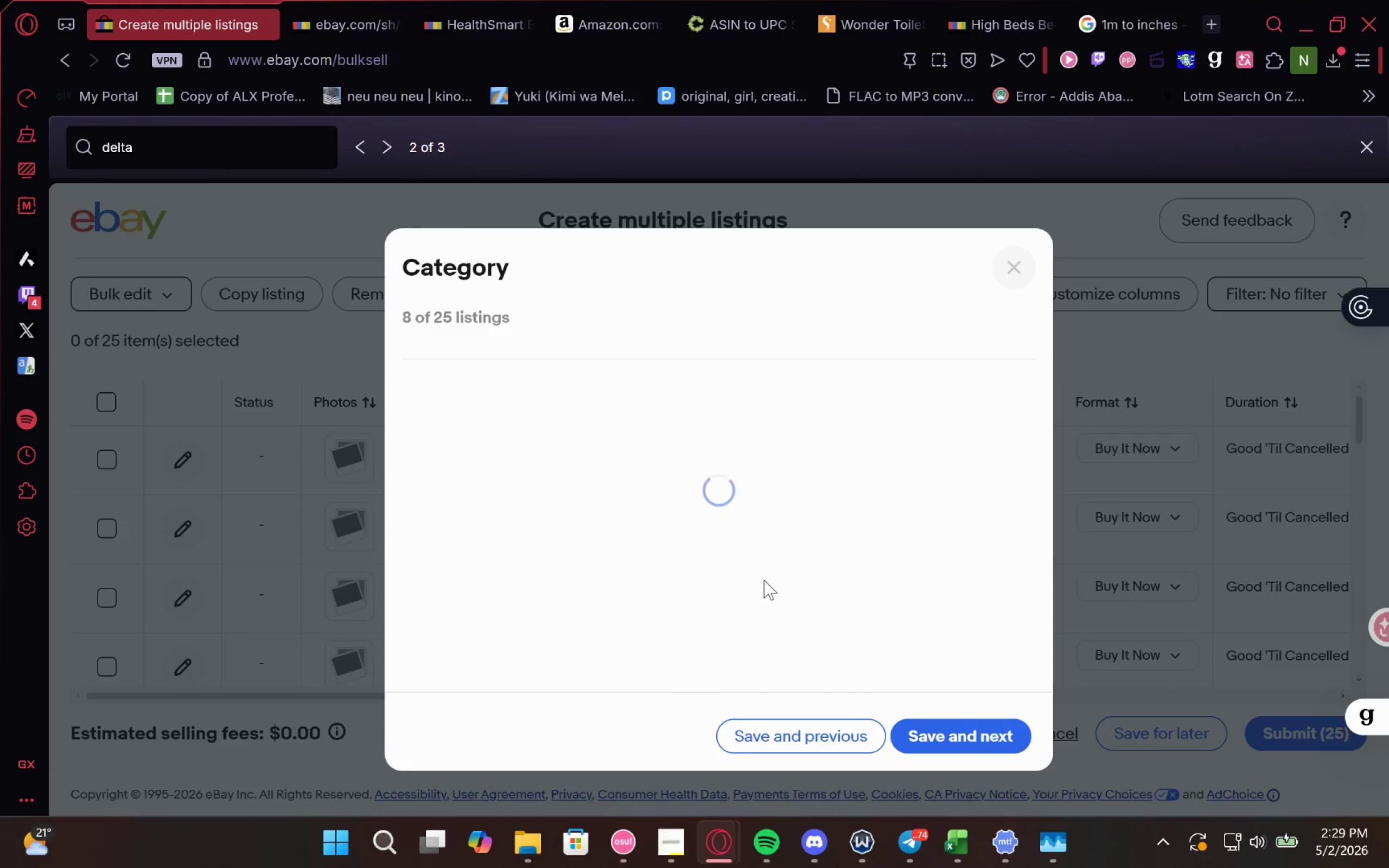 
left_click([328, 6])
 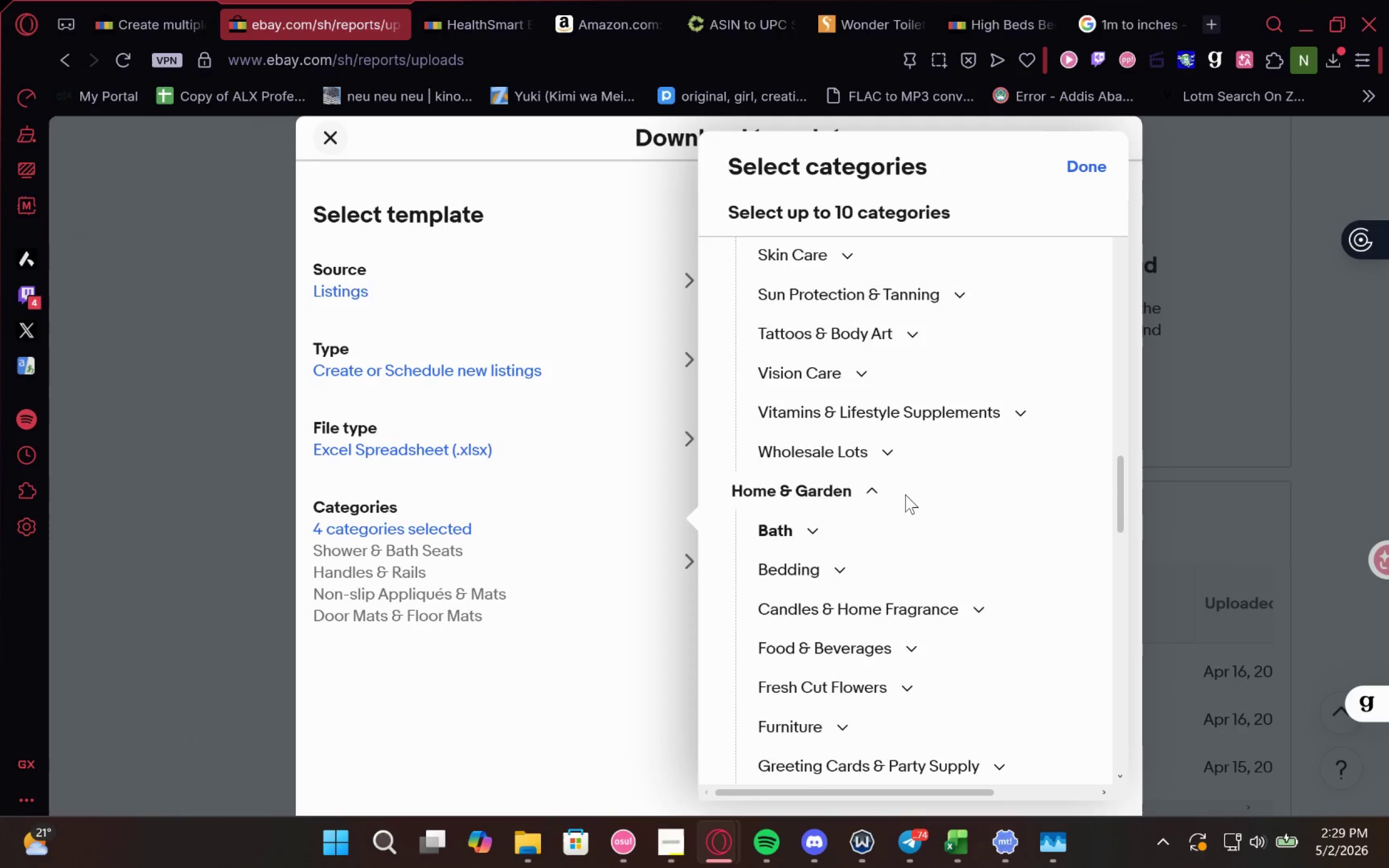 
mouse_move([874, 580])
 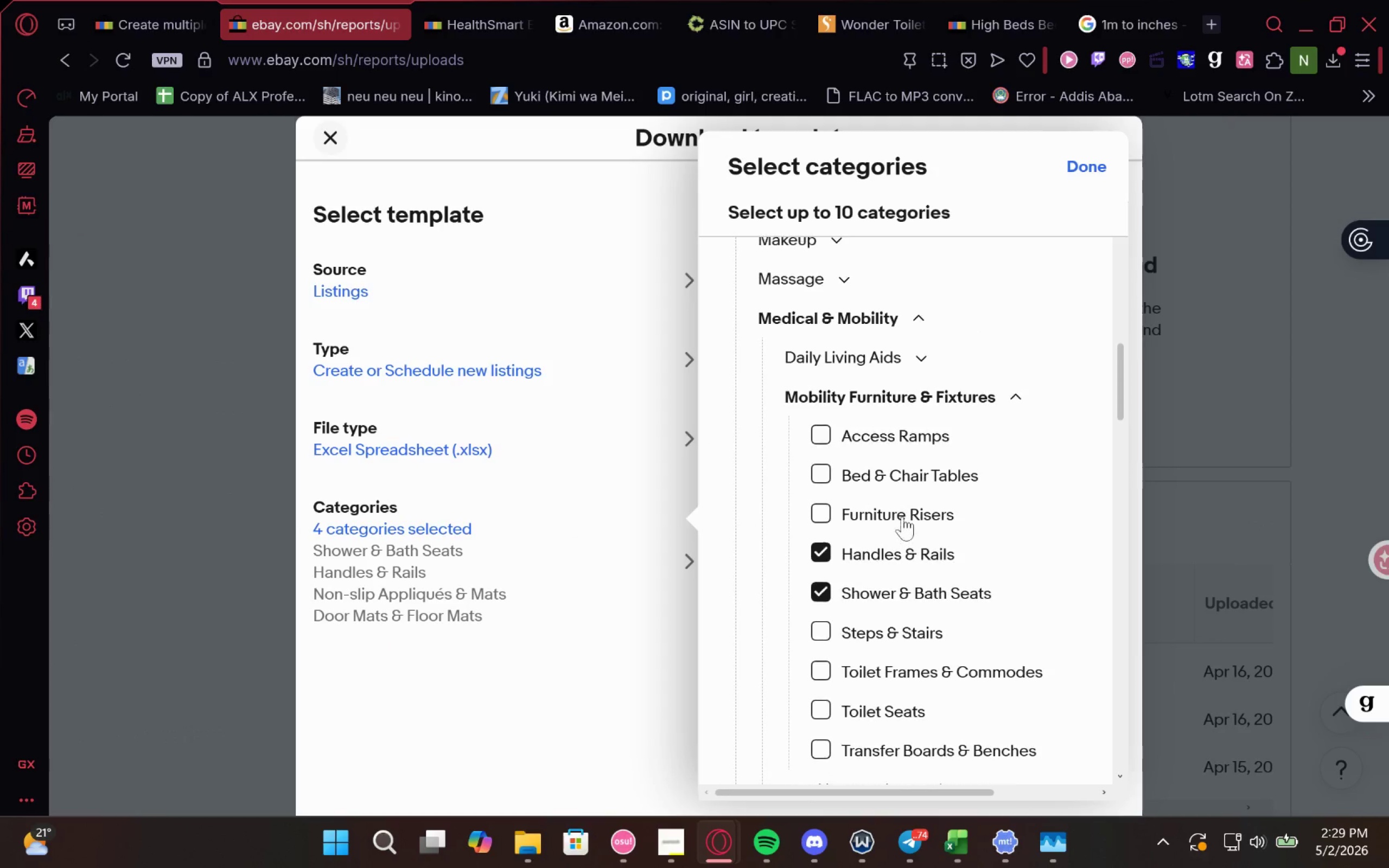 
mouse_move([946, 432])
 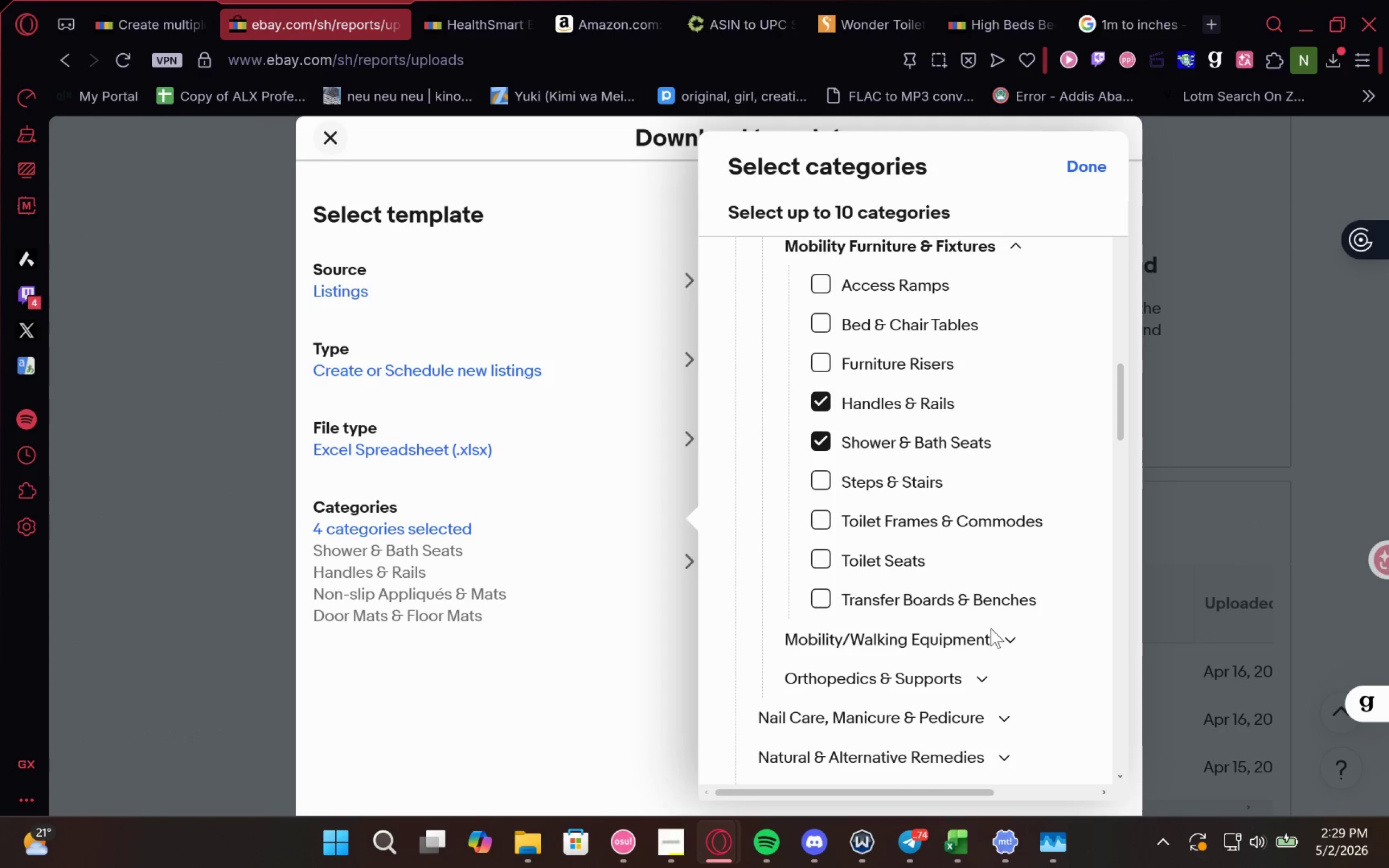 
left_click([982, 640])
 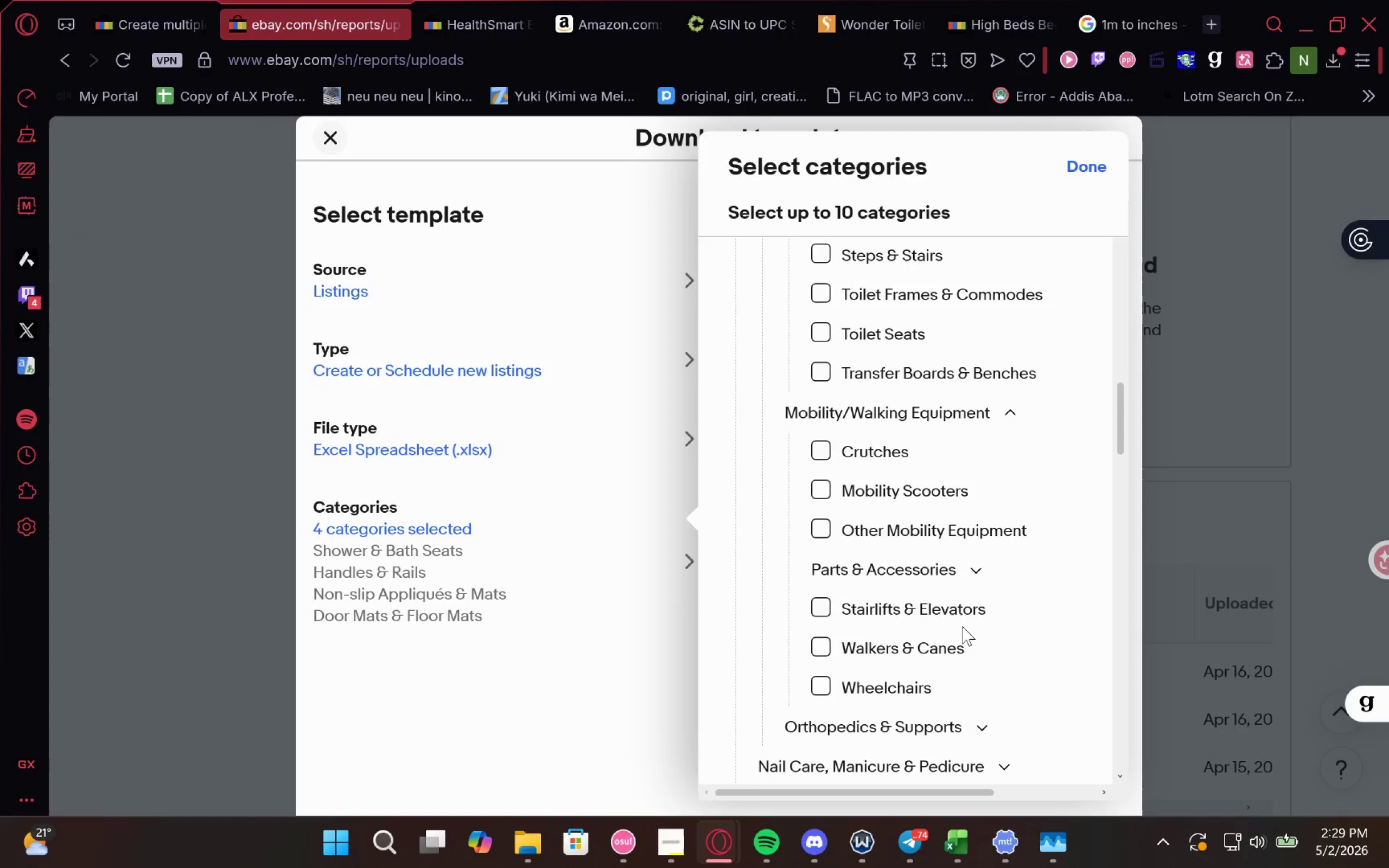 
left_click([939, 621])
 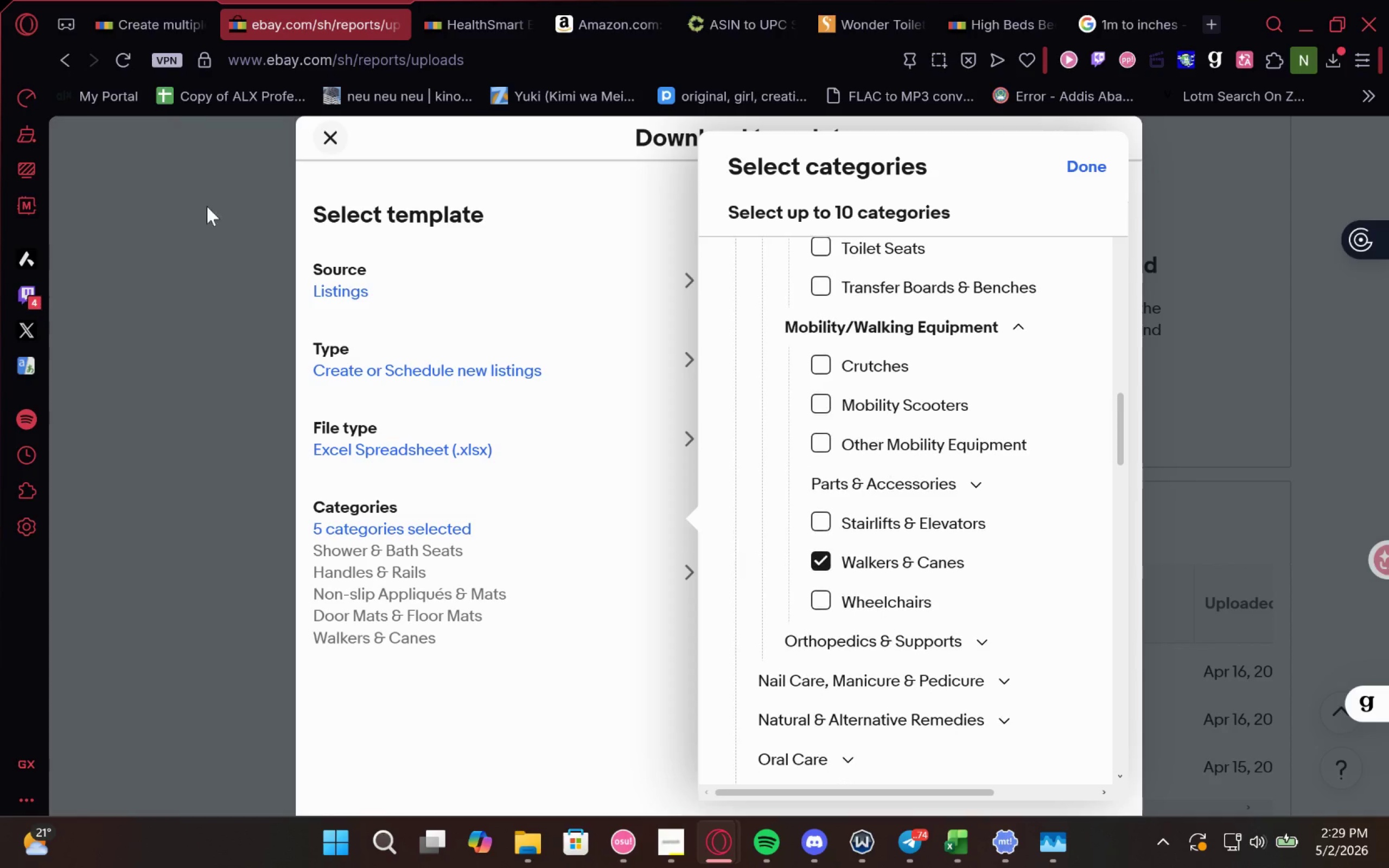 
left_click([123, 11])
 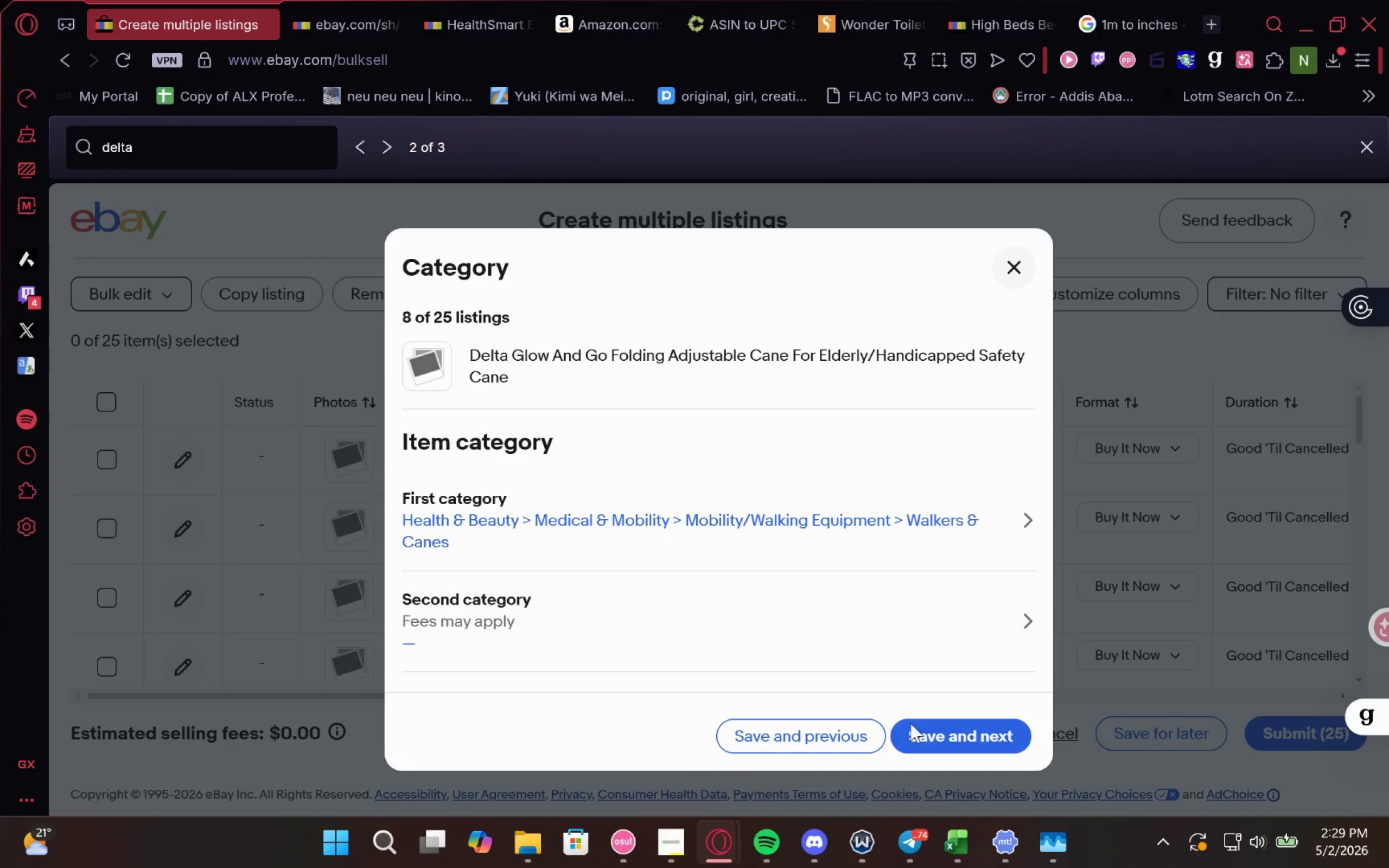 
left_click([926, 729])
 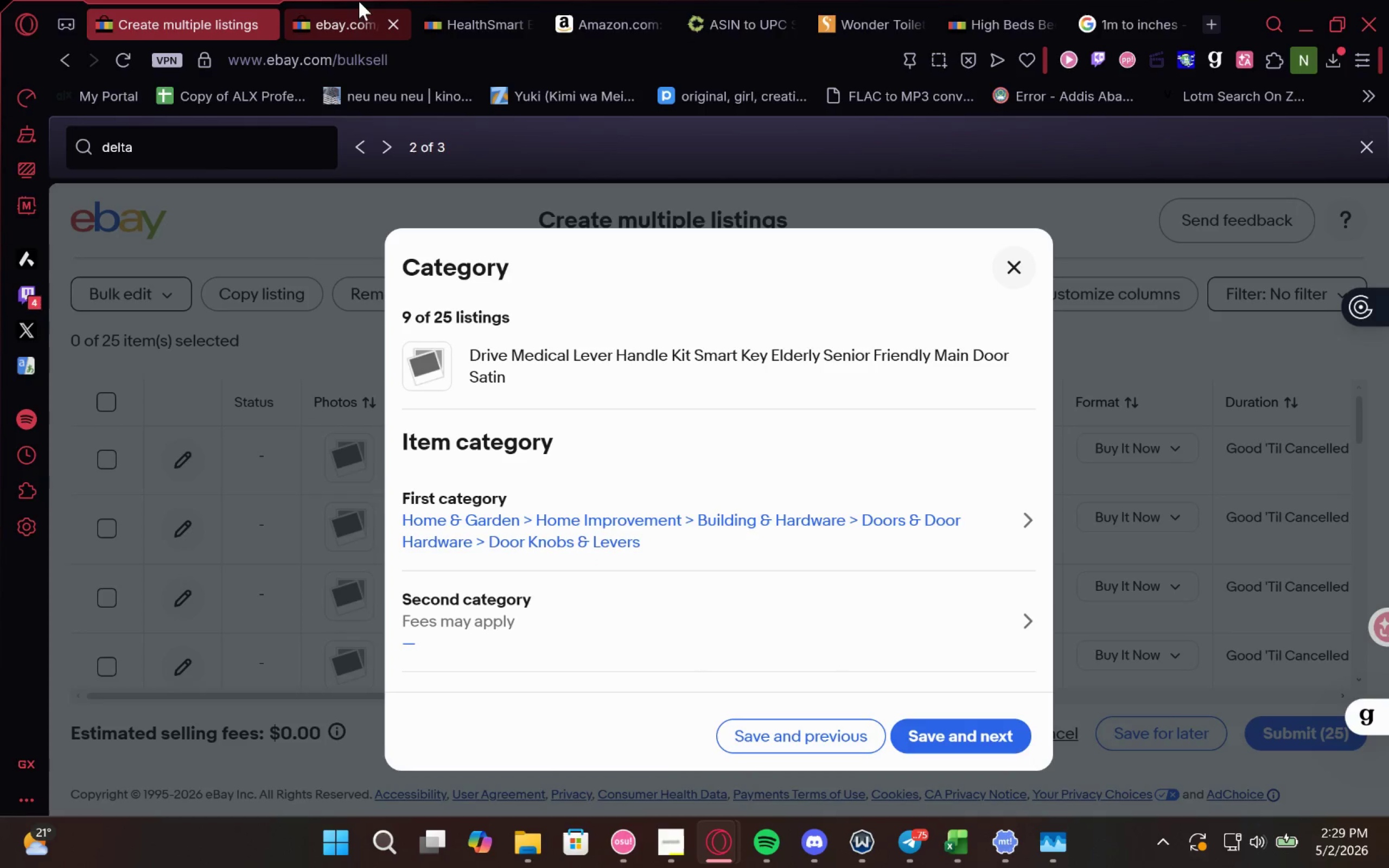 
wait(7.89)
 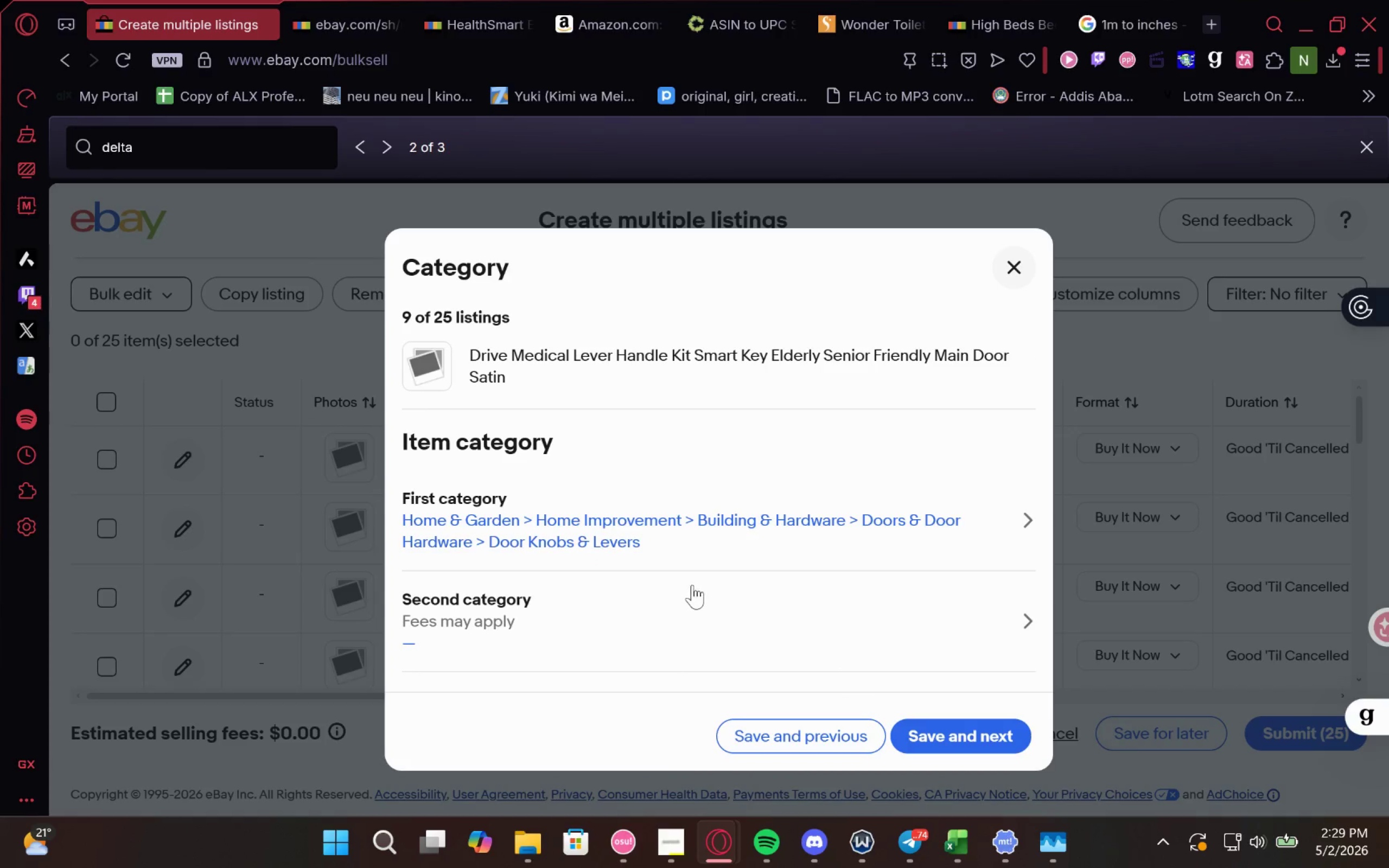 
left_click([323, 0])
 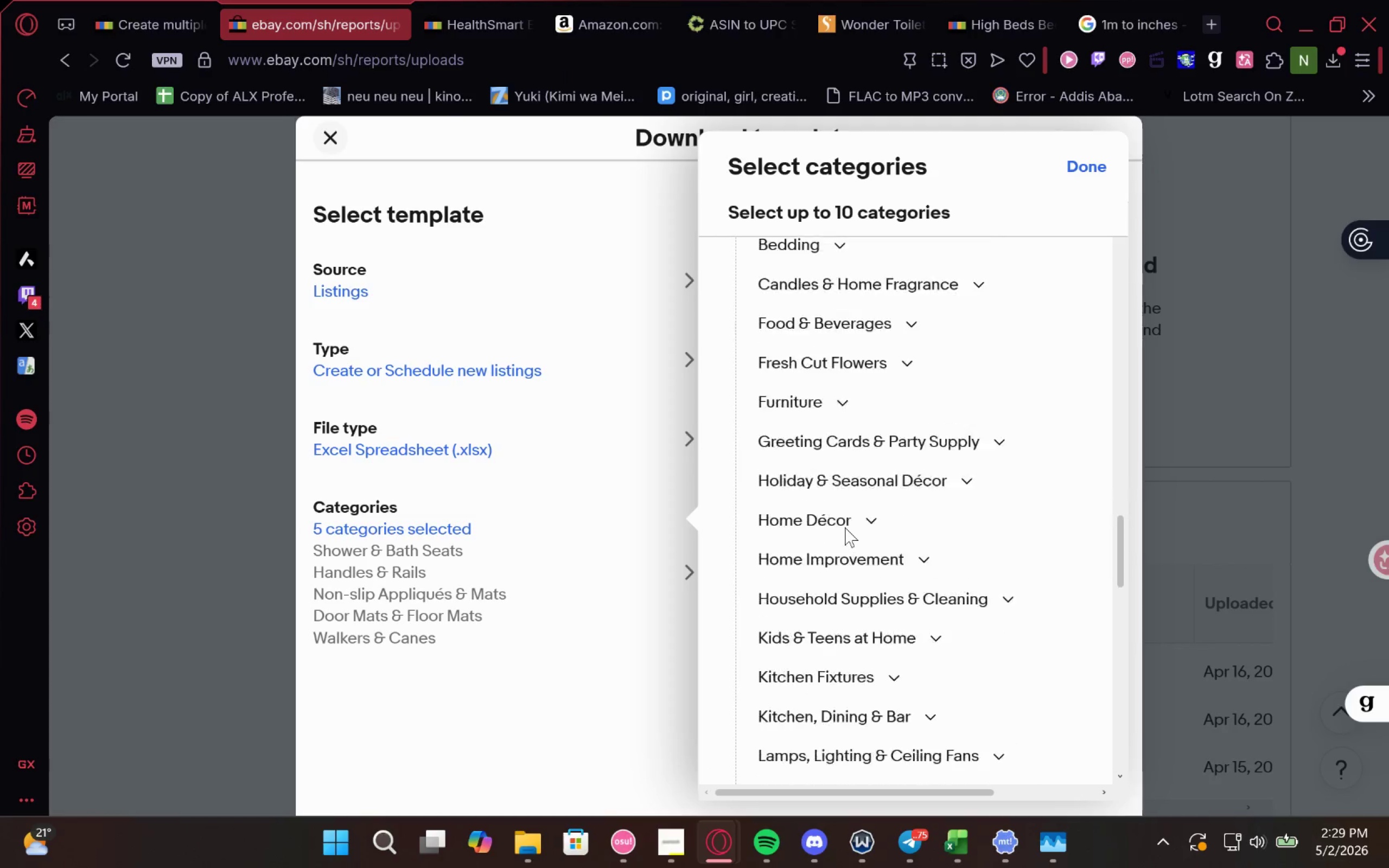 
left_click([863, 514])
 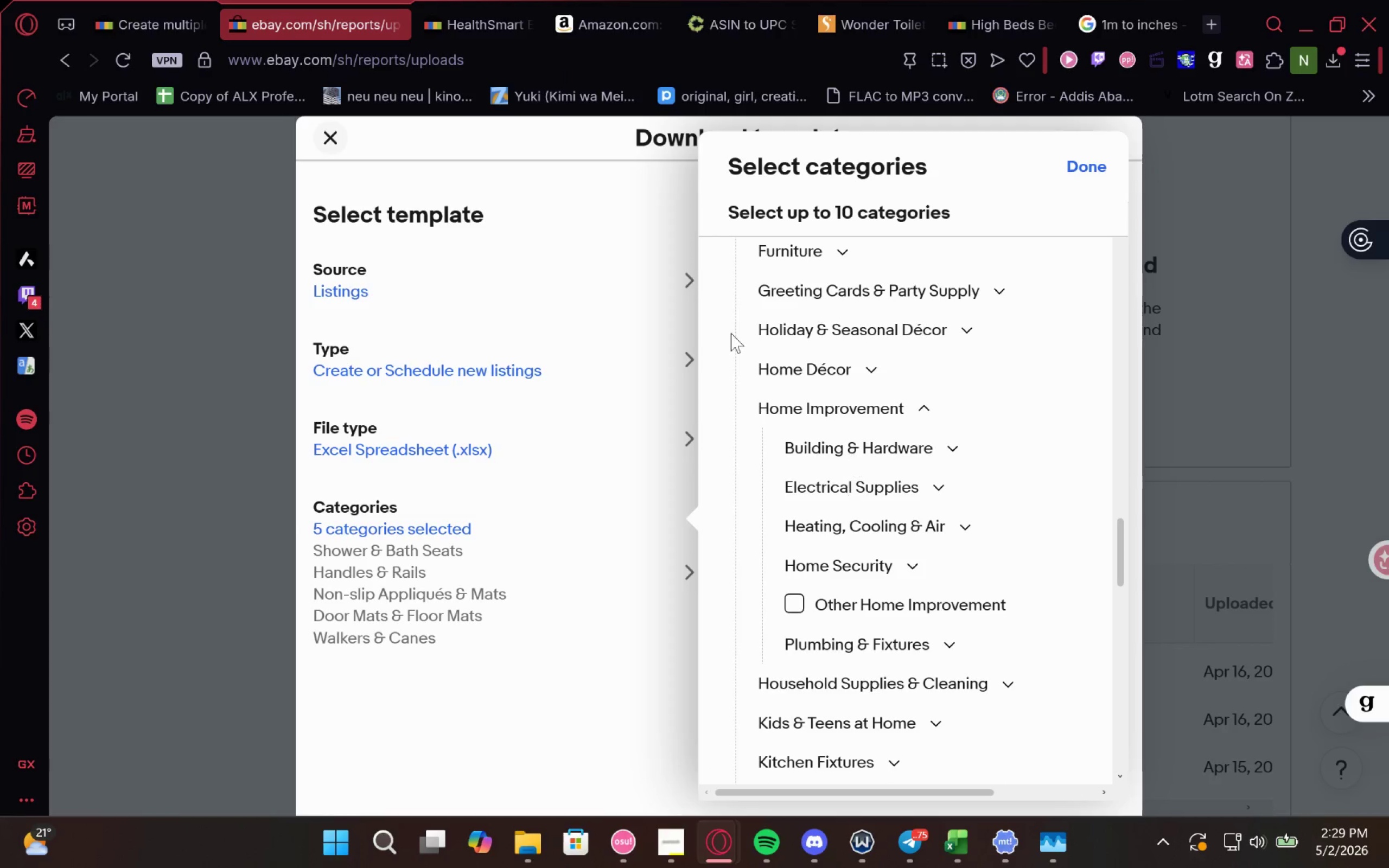 
left_click([140, 0])
 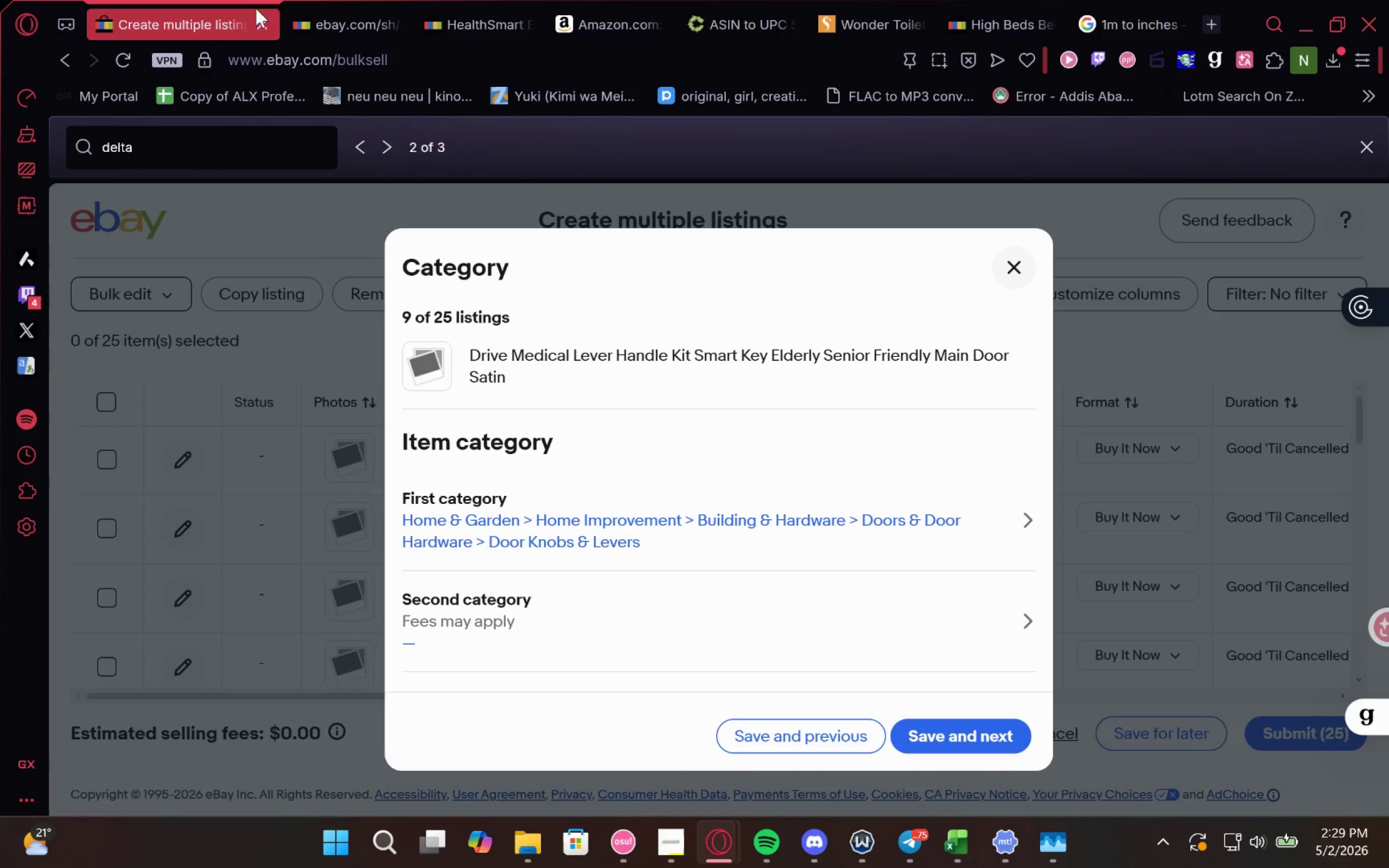 
left_click([290, 5])
 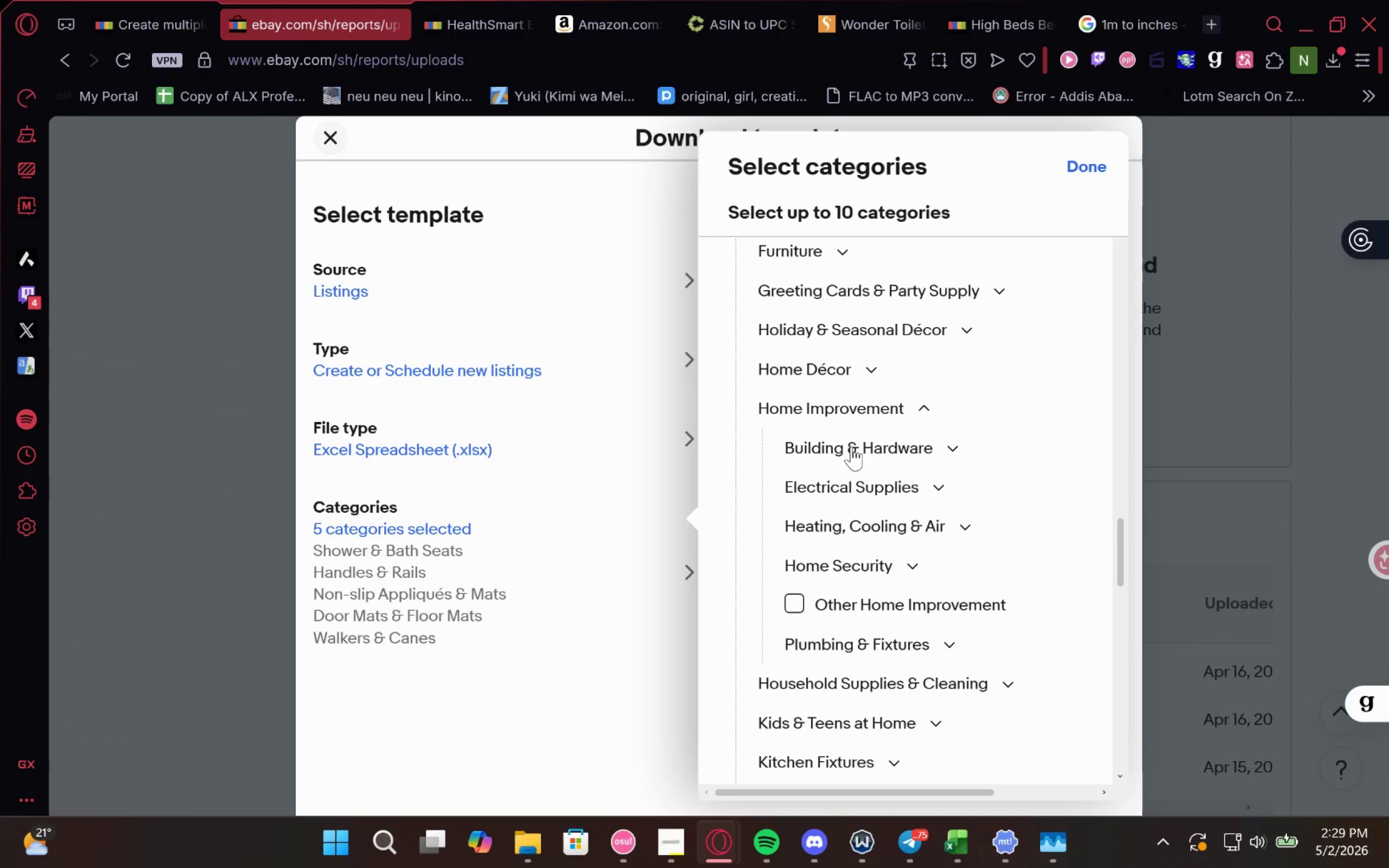 
left_click([851, 446])
 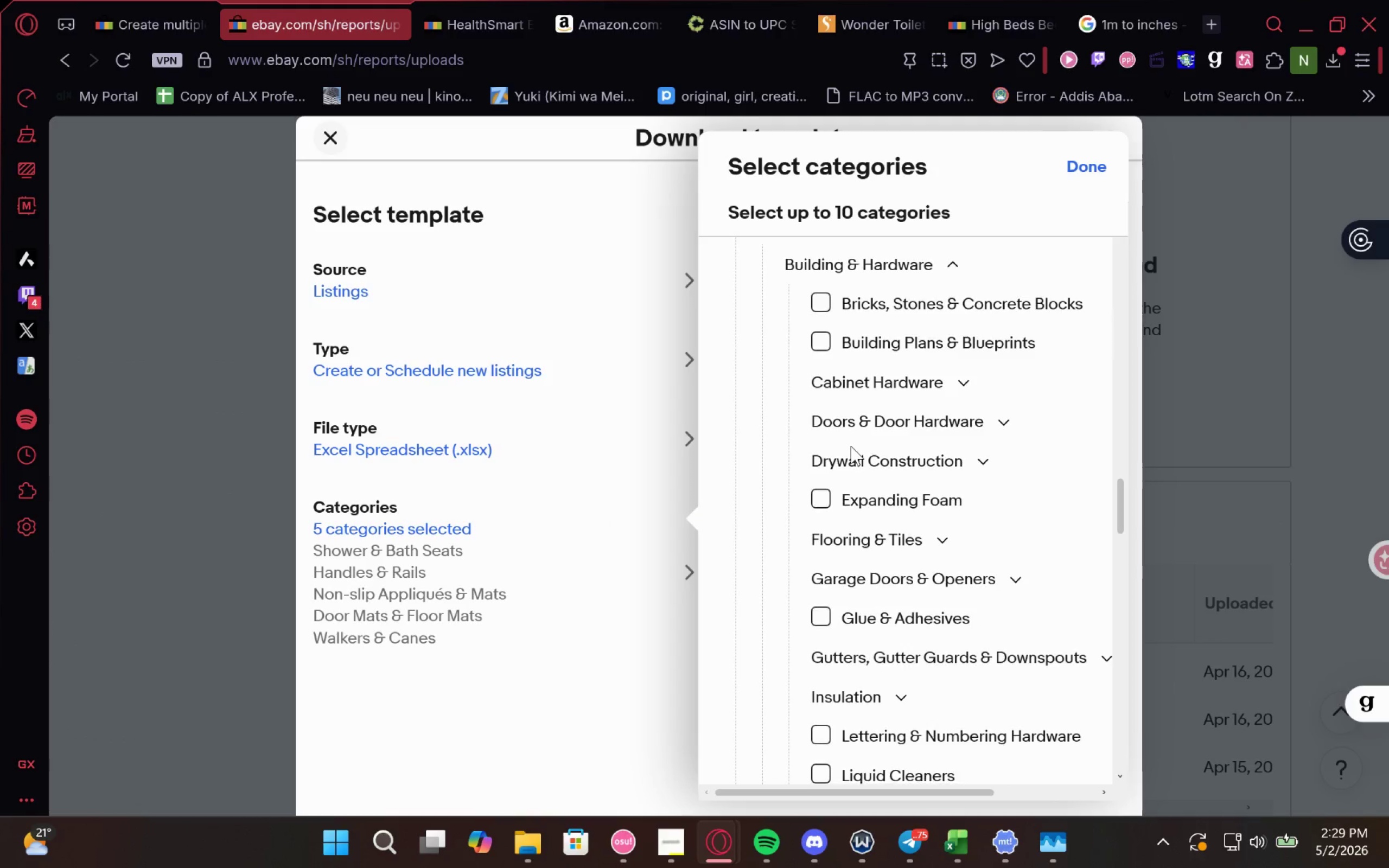 
left_click([856, 429])
 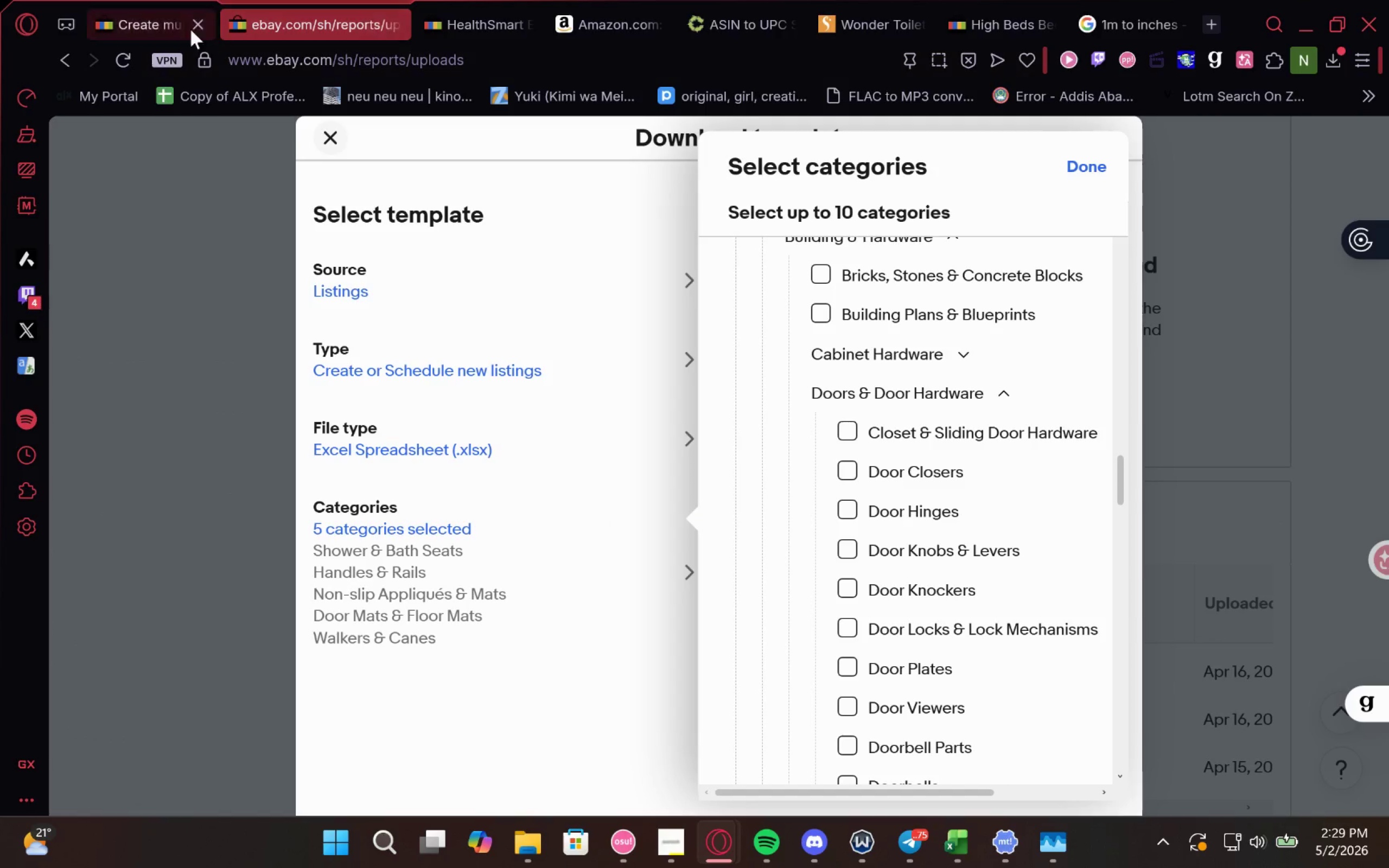 
left_click([133, 5])
 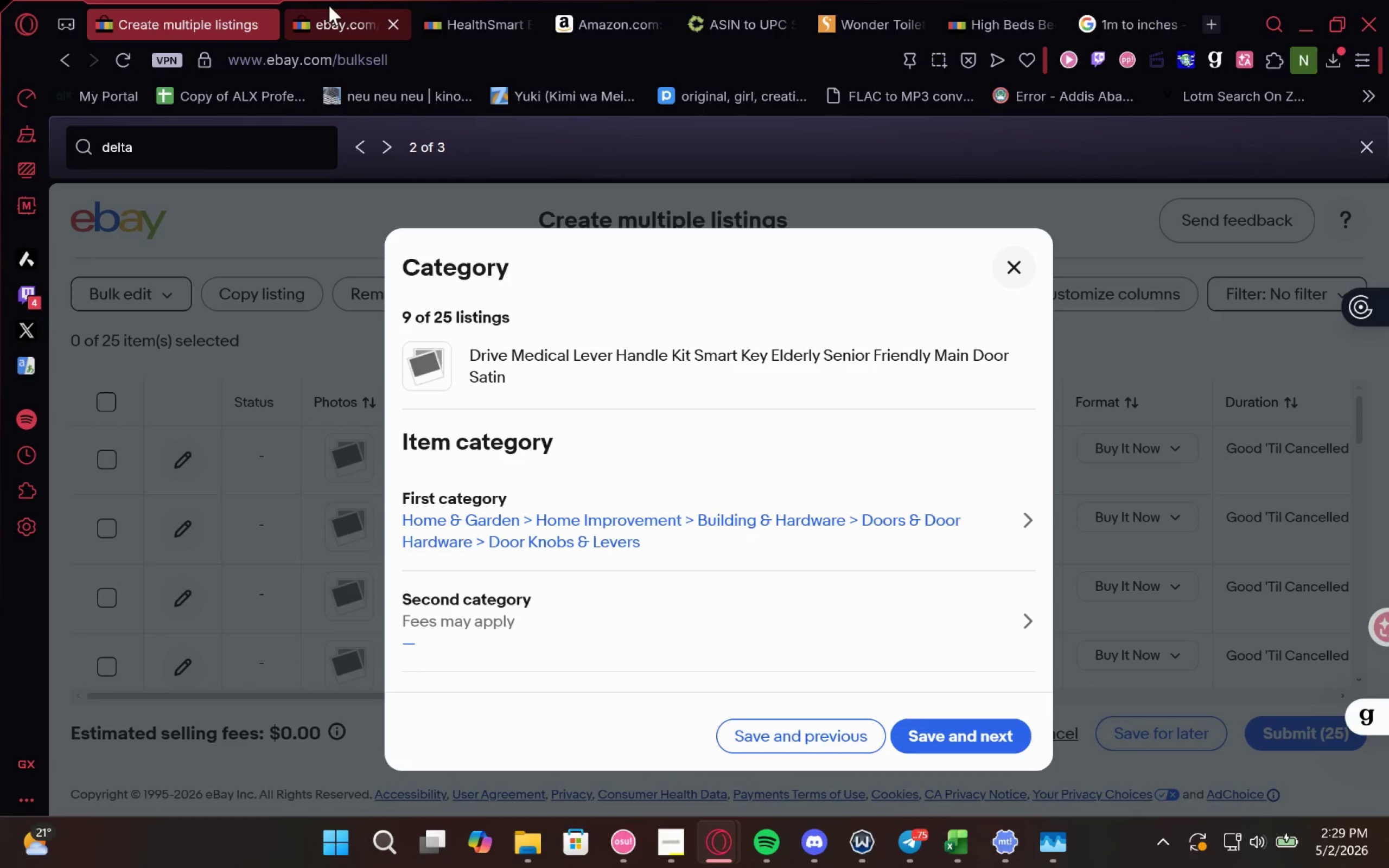 
left_click([329, 5])
 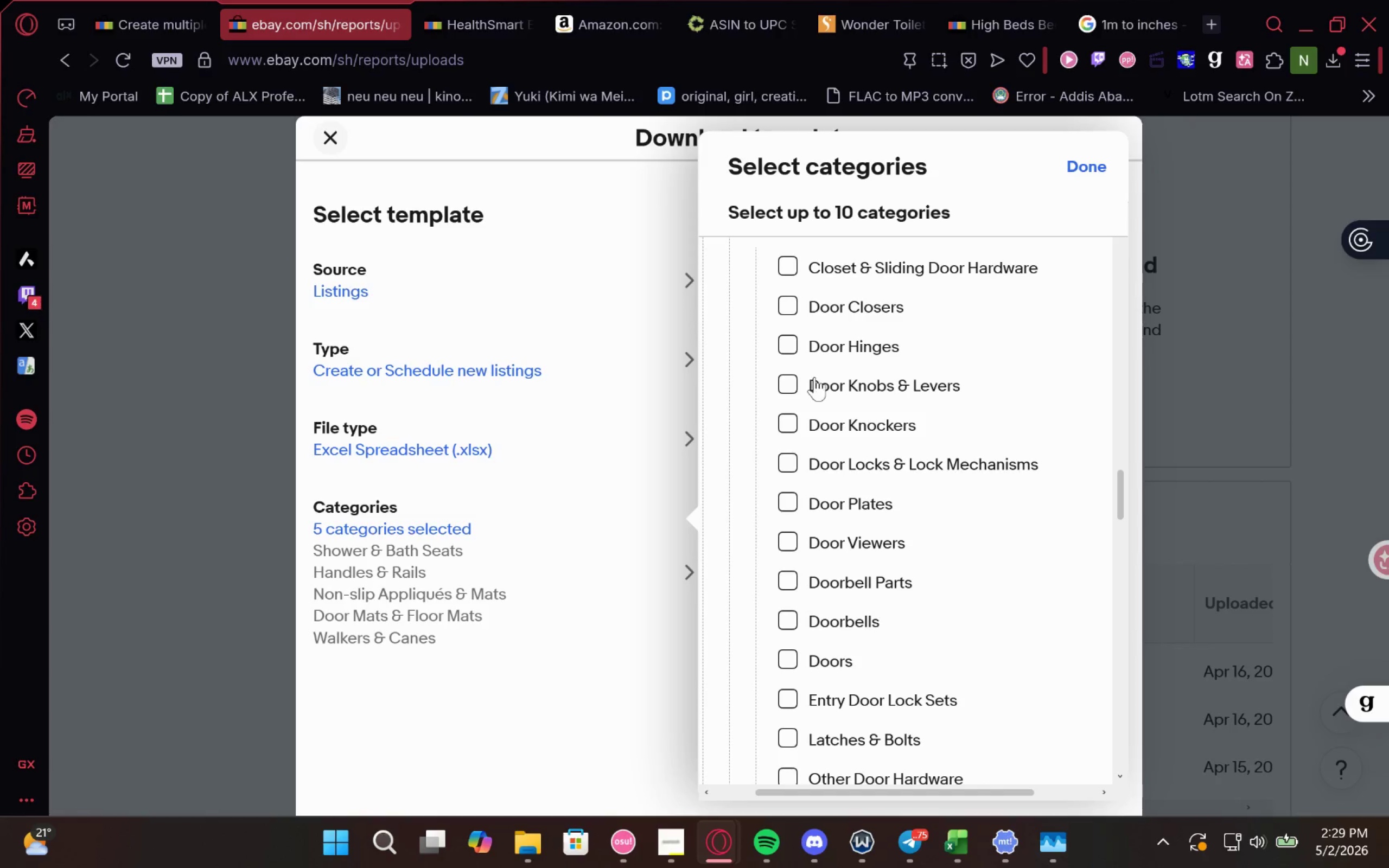 
left_click([802, 382])
 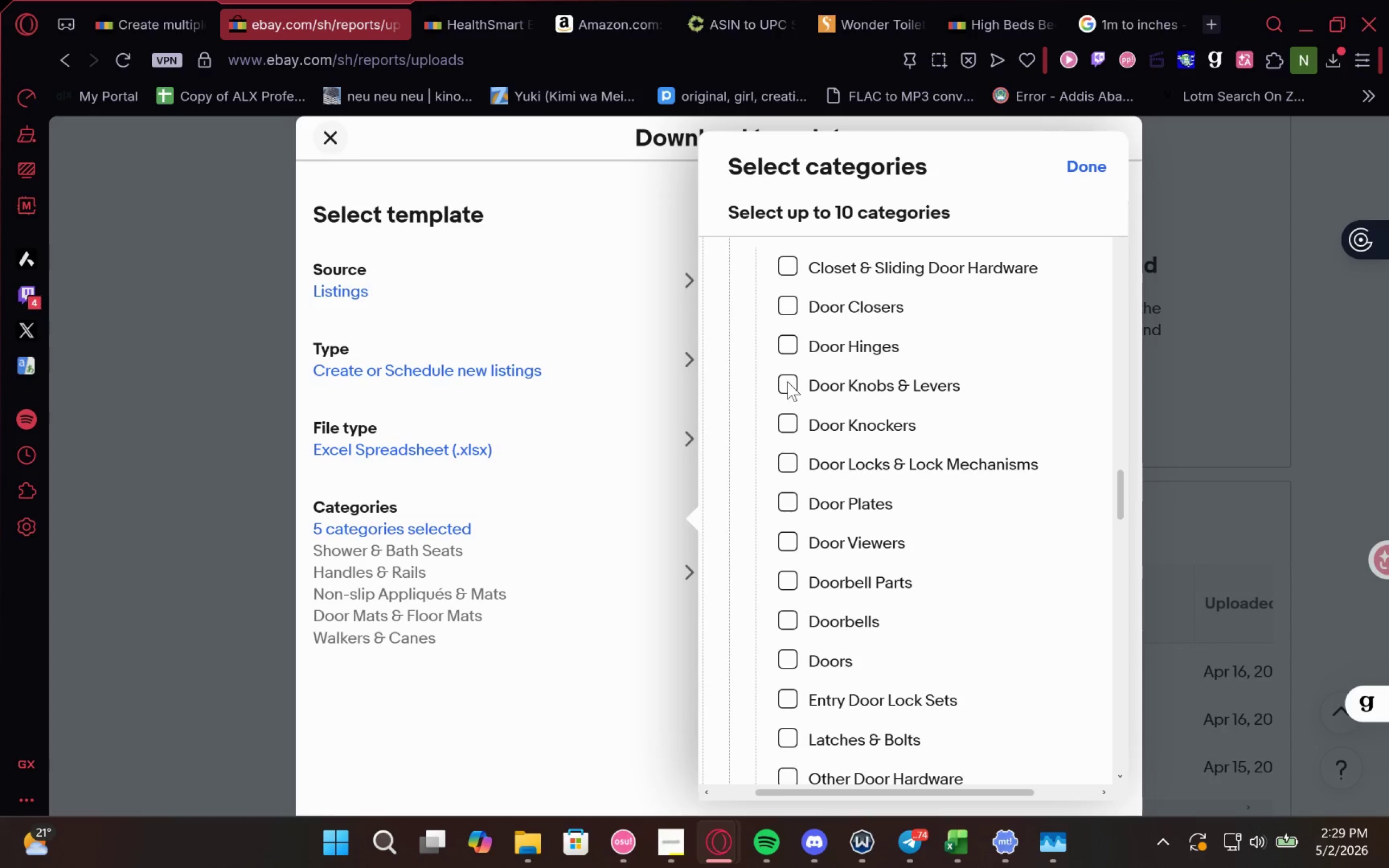 
left_click([787, 381])
 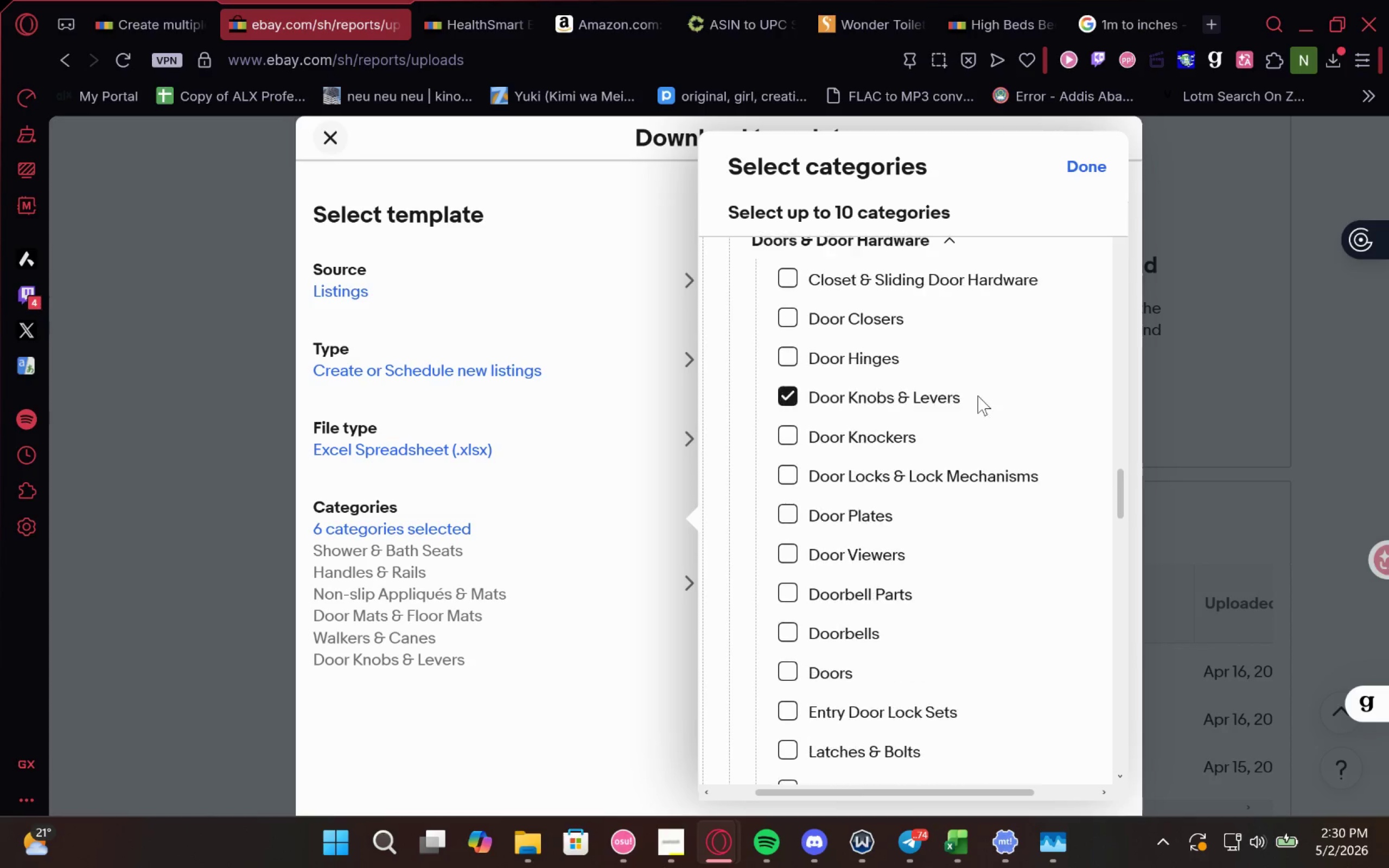 
left_click([145, 0])
 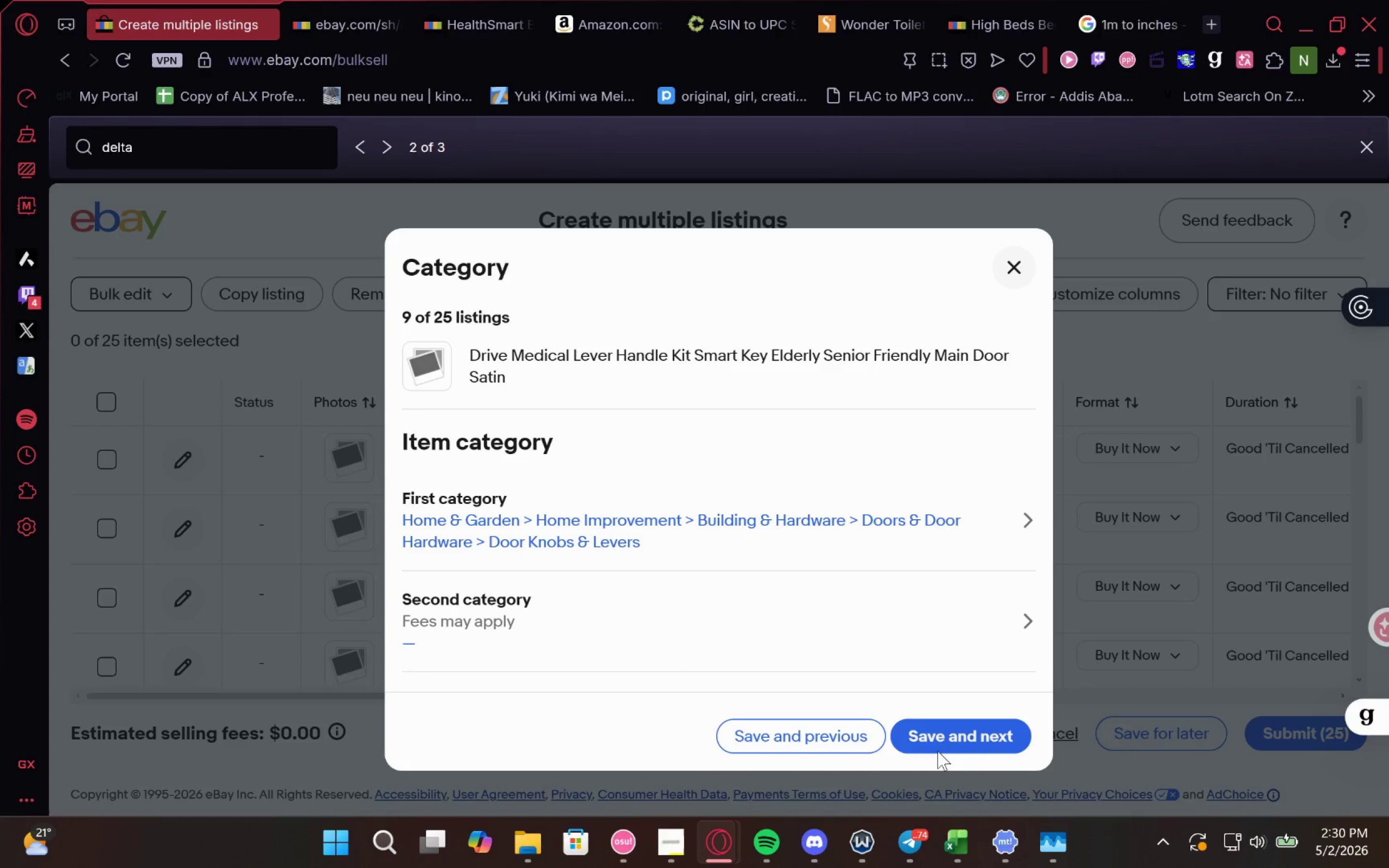 
left_click([933, 742])
 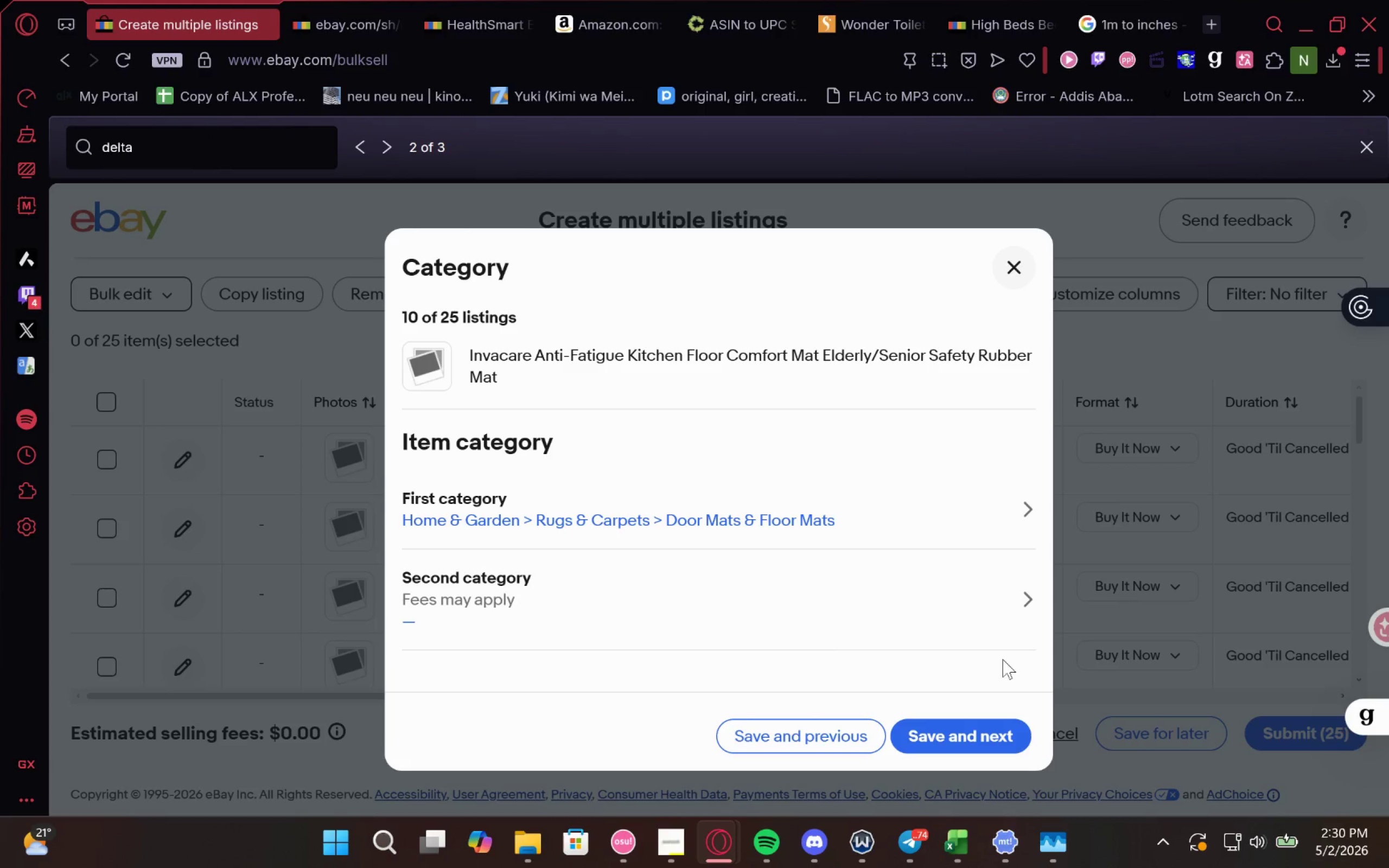 
left_click([985, 729])
 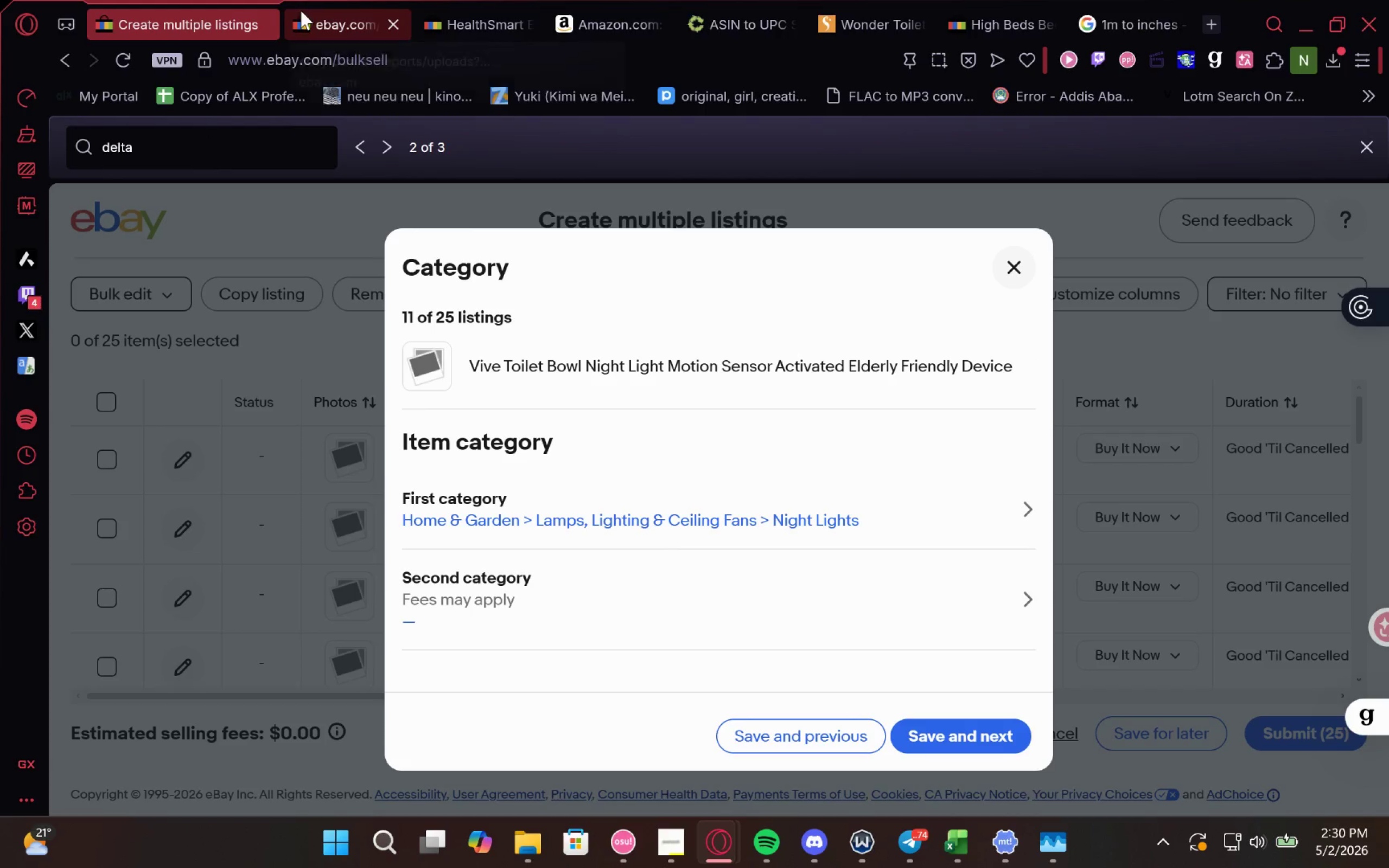 
left_click([301, 10])
 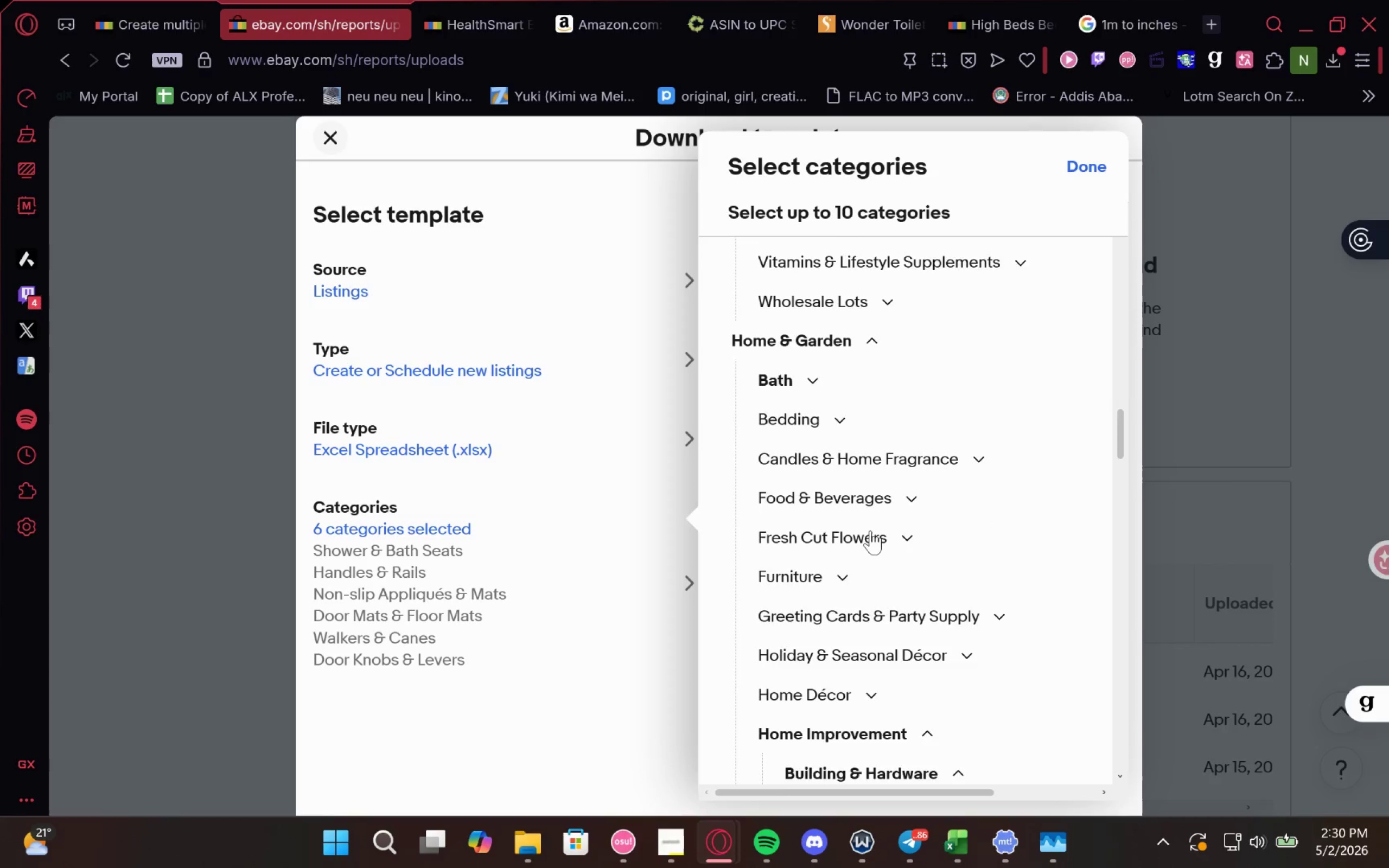 
mouse_move([904, 681])
 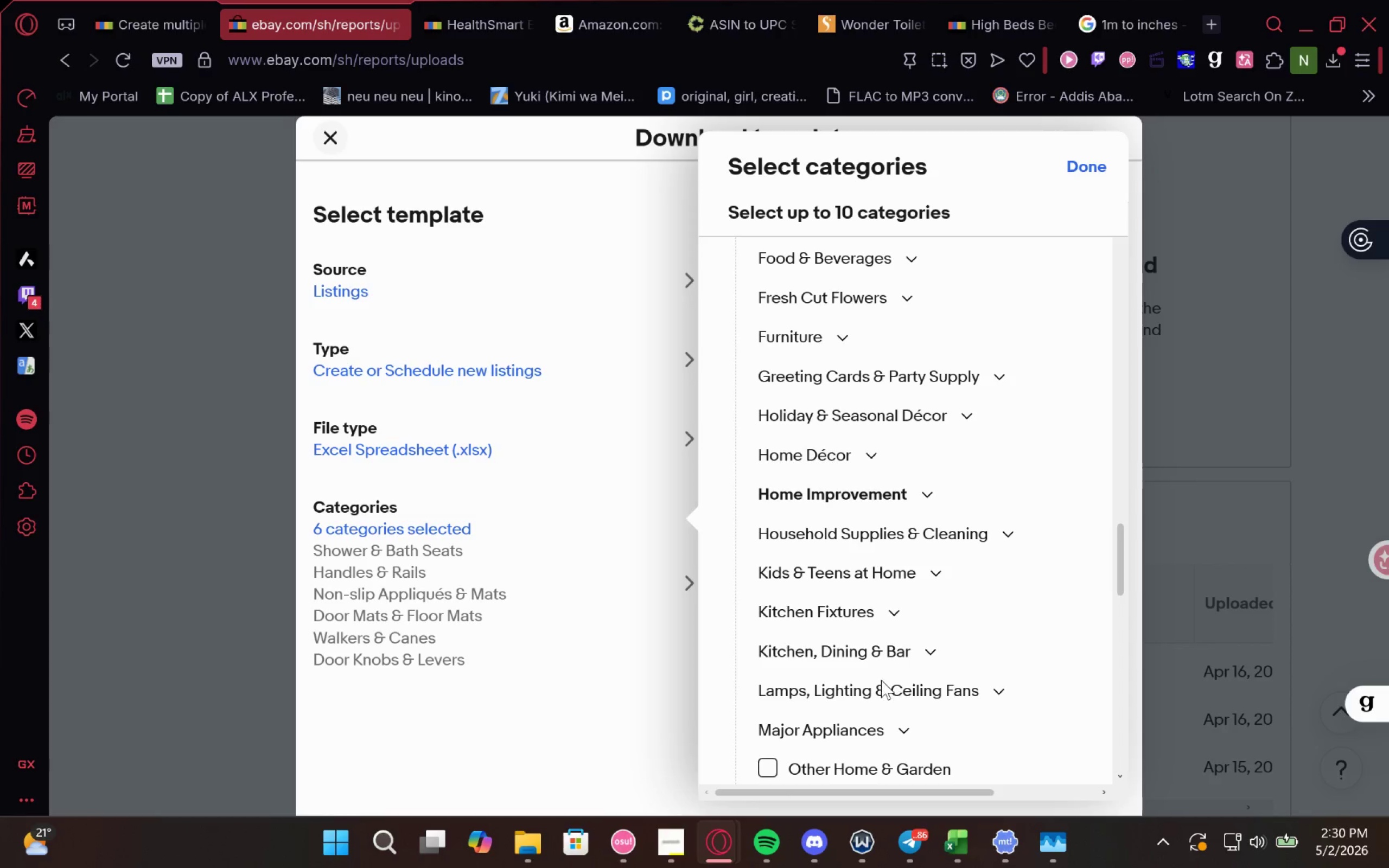 
left_click([891, 690])
 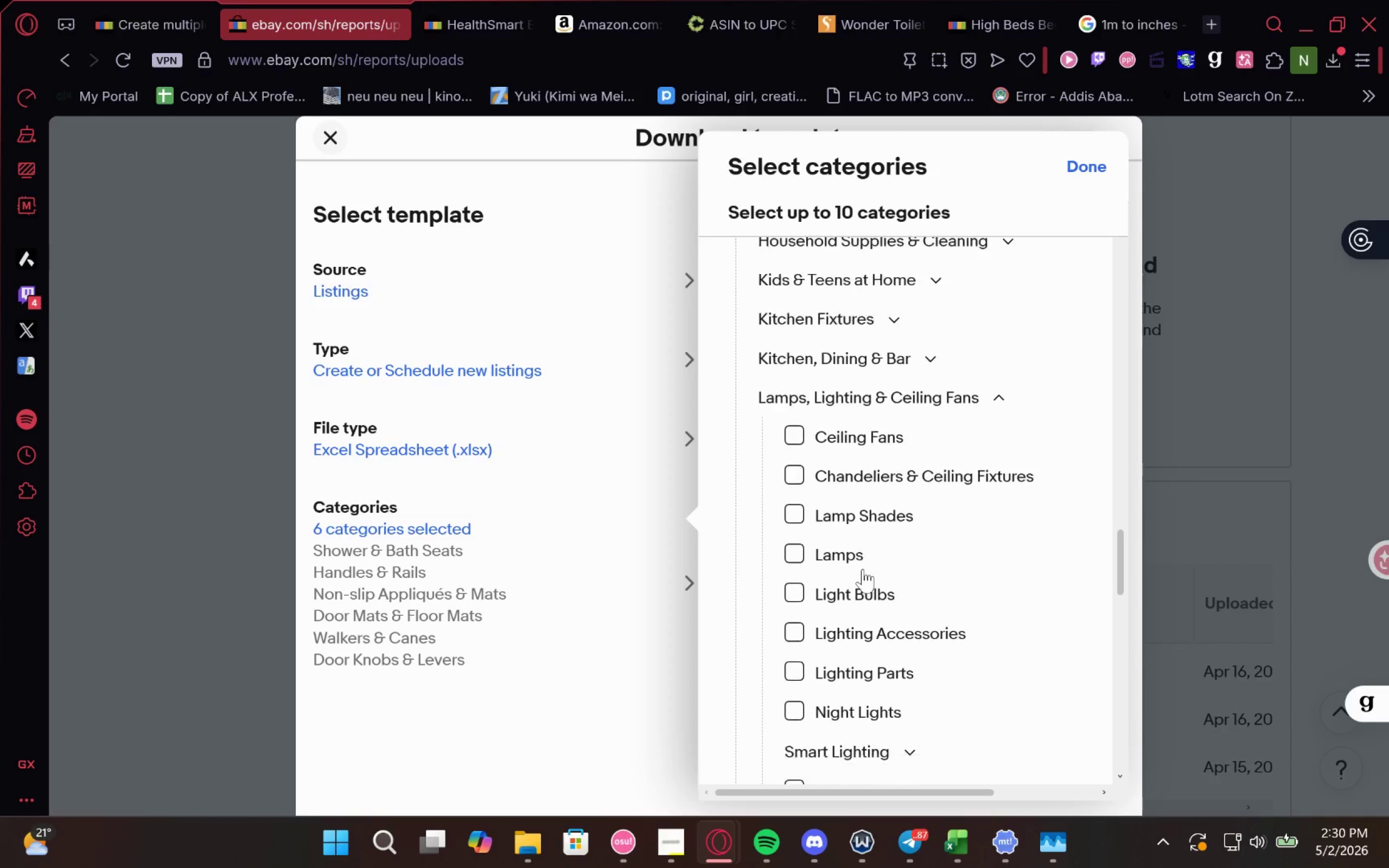 
left_click([846, 682])
 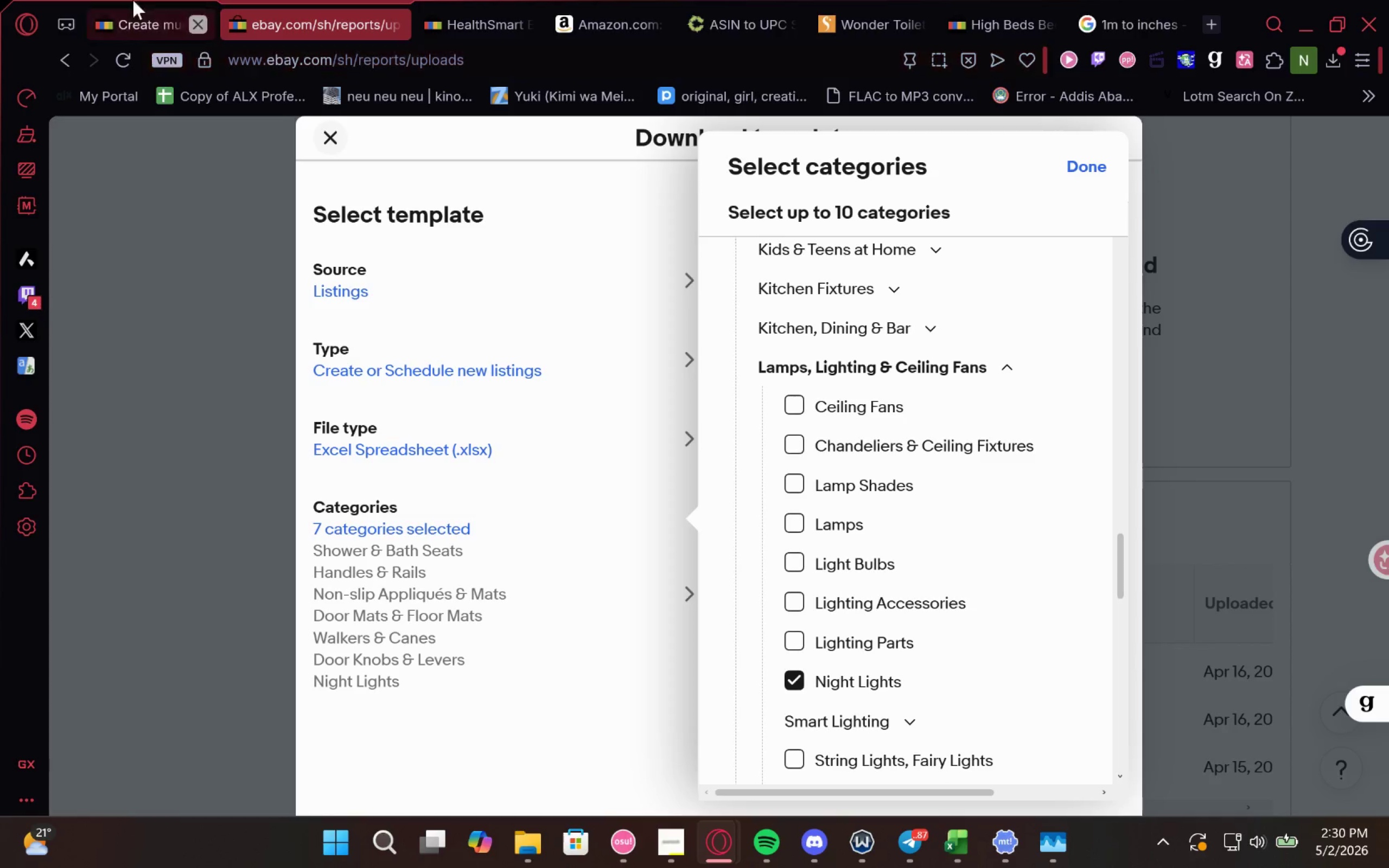 
left_click([110, 10])
 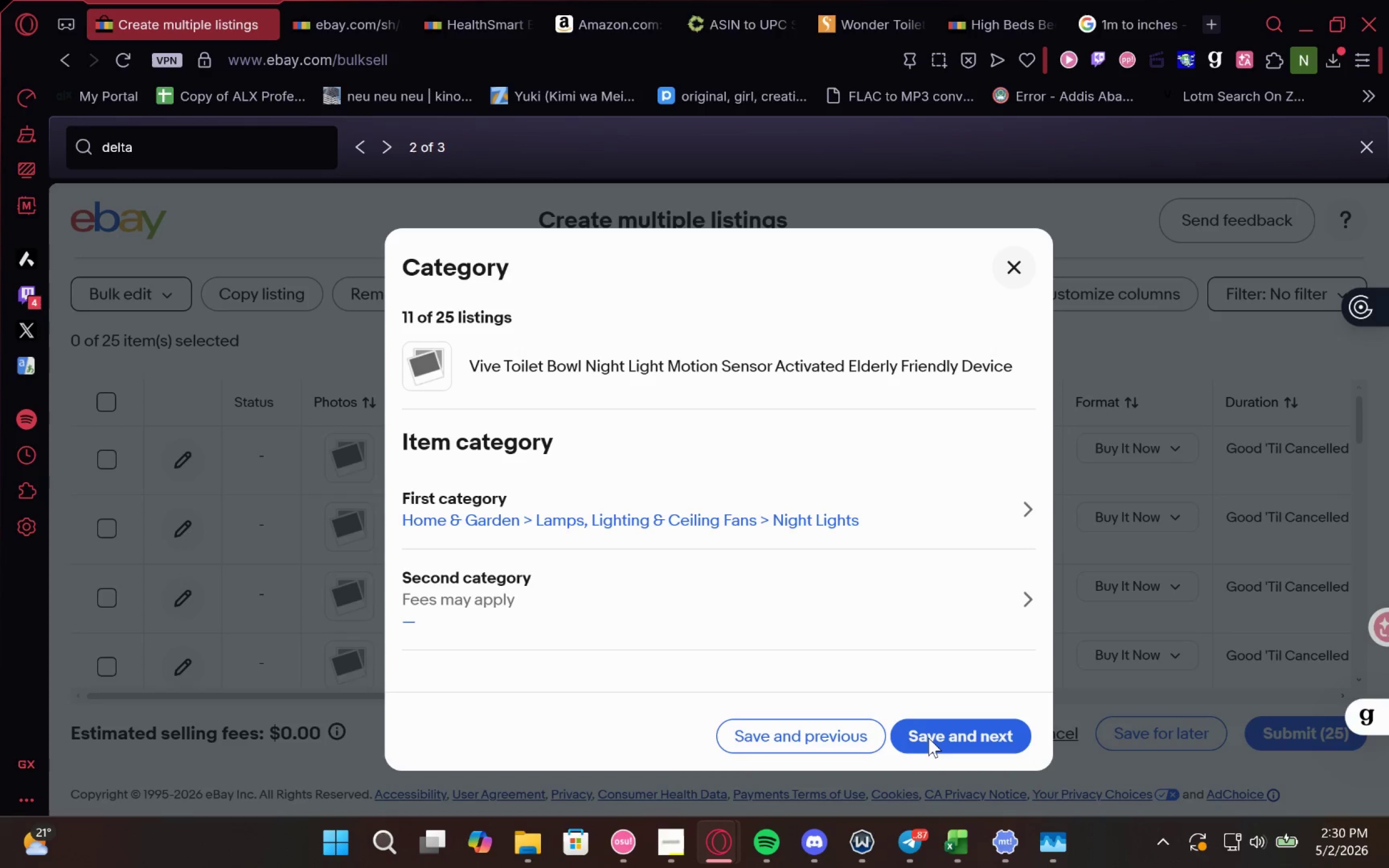 
left_click([930, 739])
 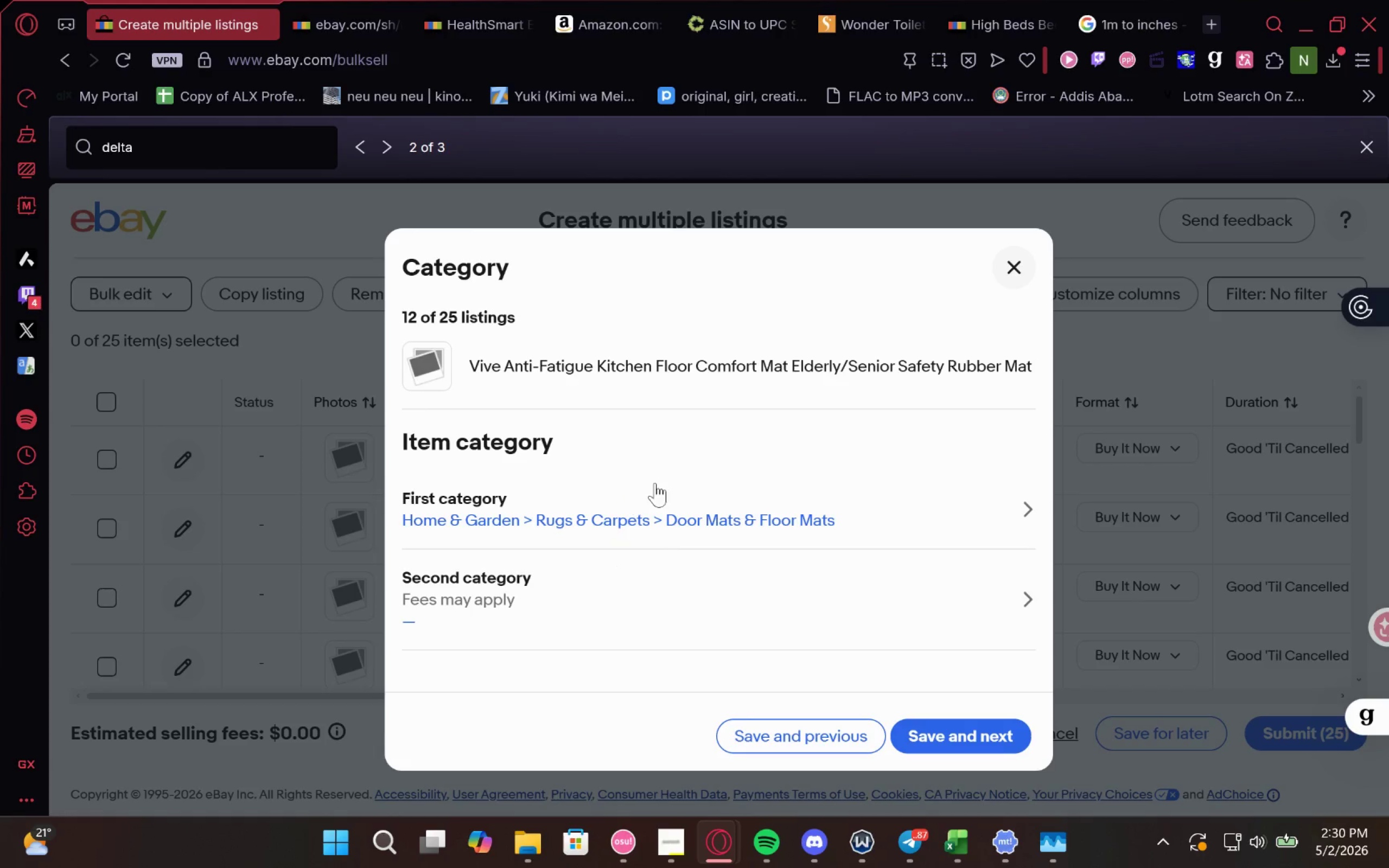 
wait(5.7)
 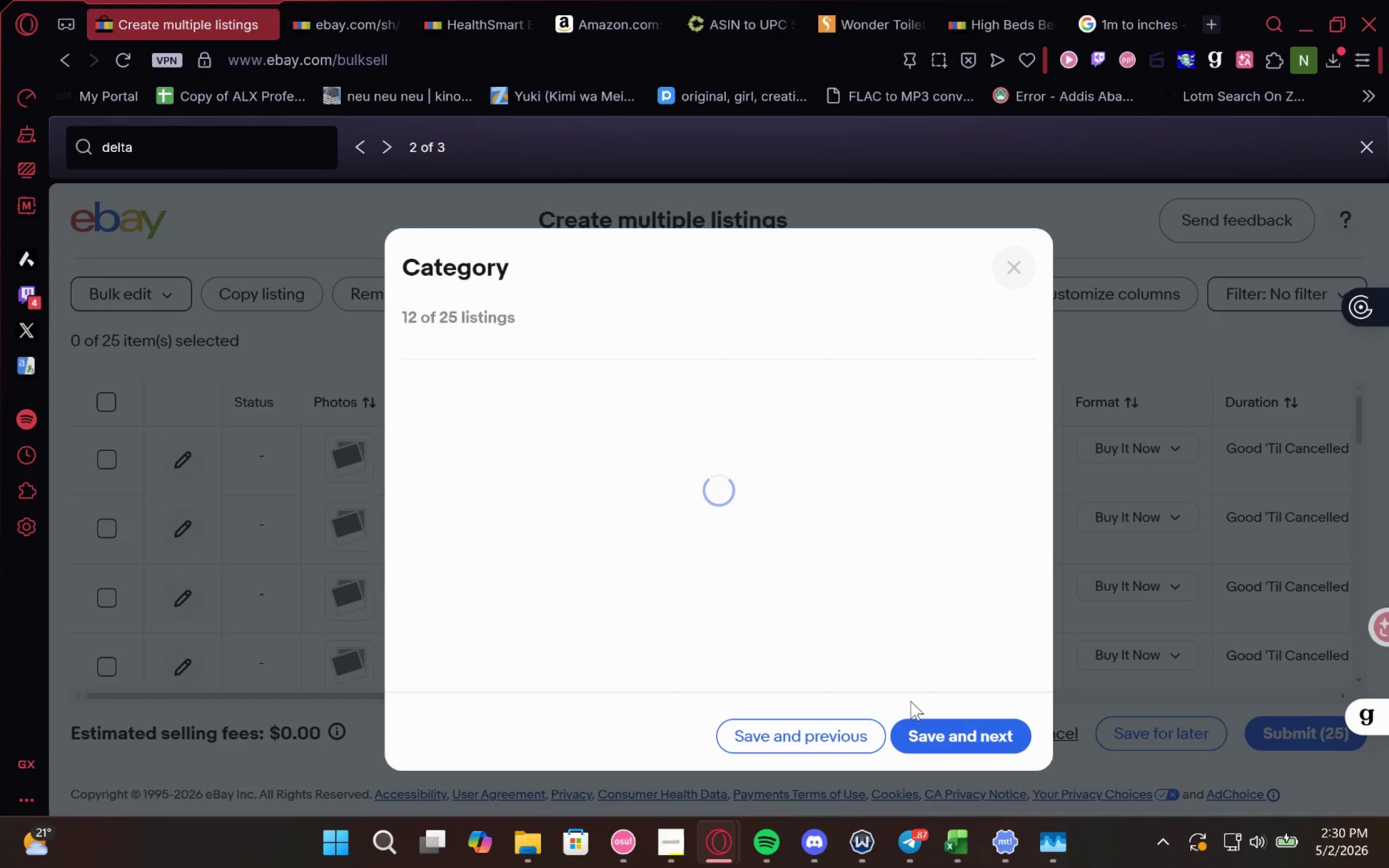 
left_click([922, 722])
 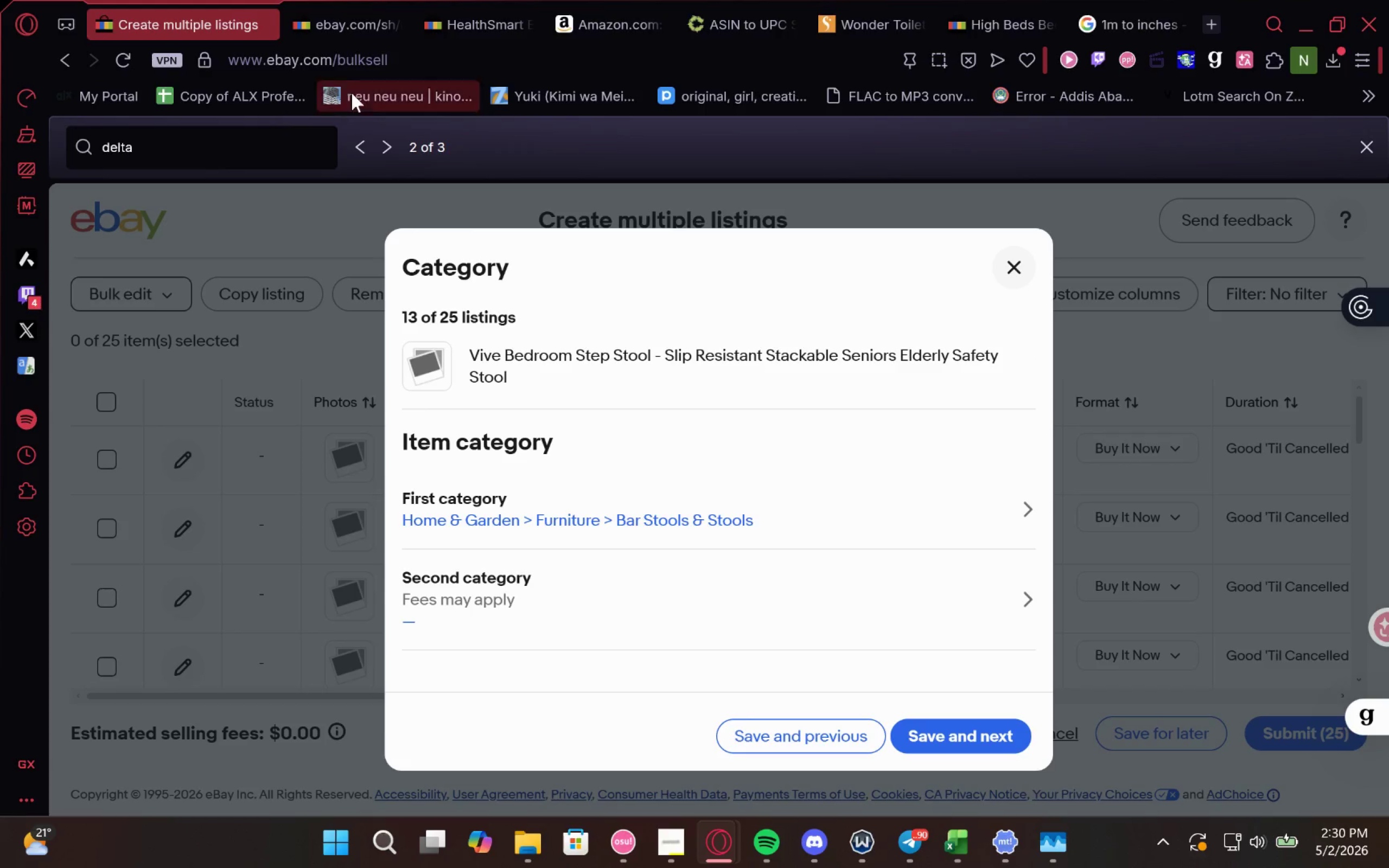 
wait(6.17)
 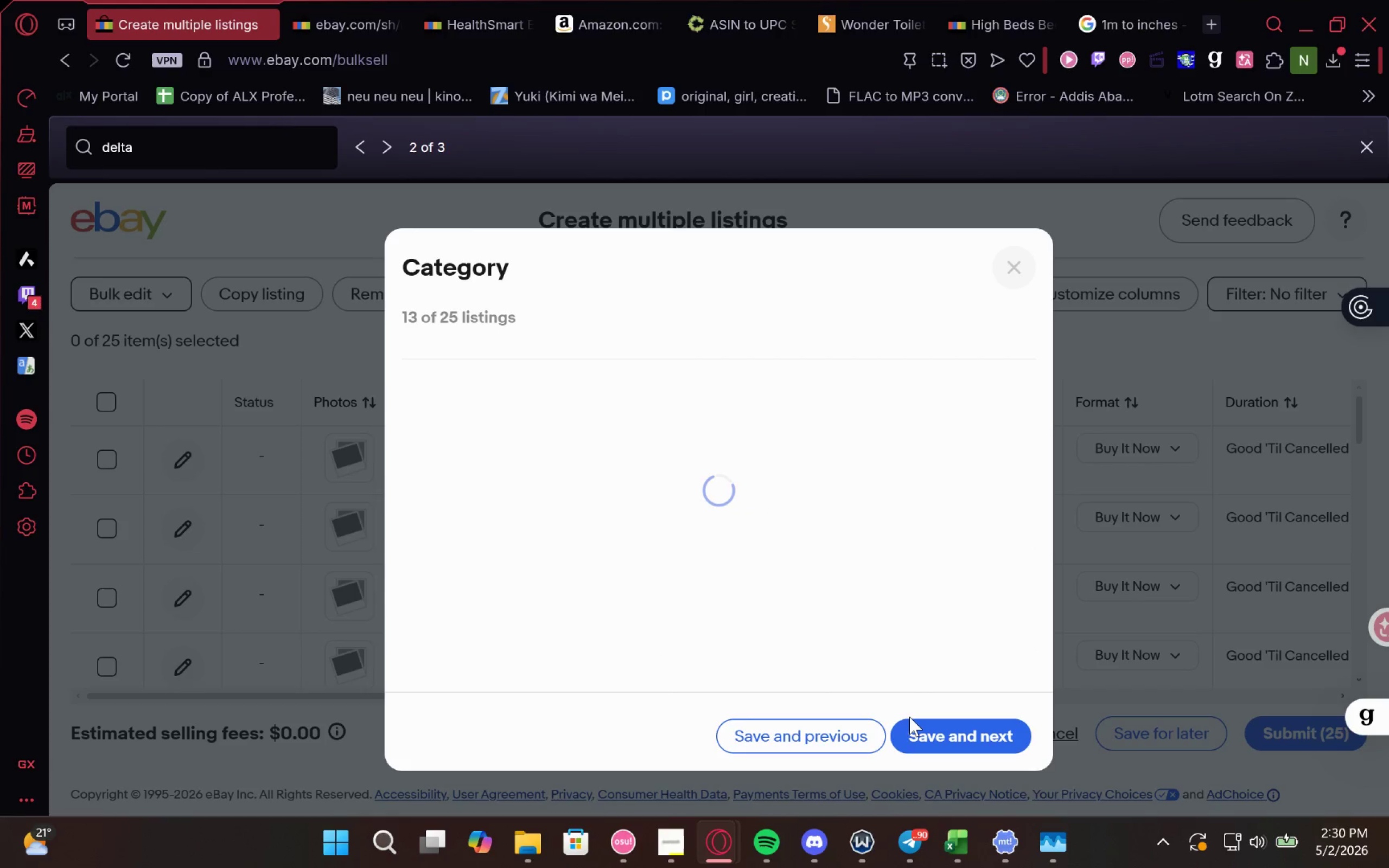 
left_click([339, 5])
 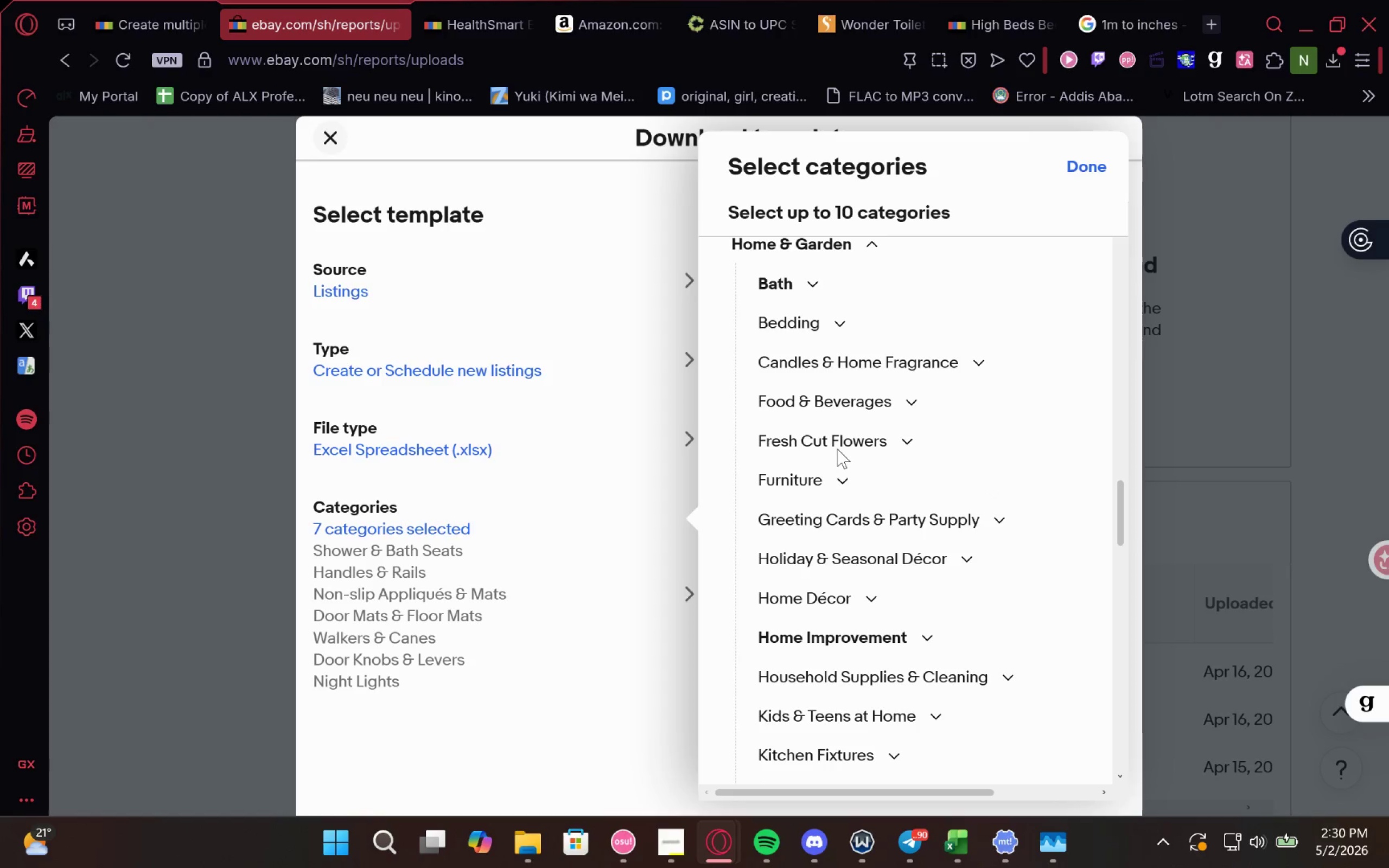 
left_click([808, 478])
 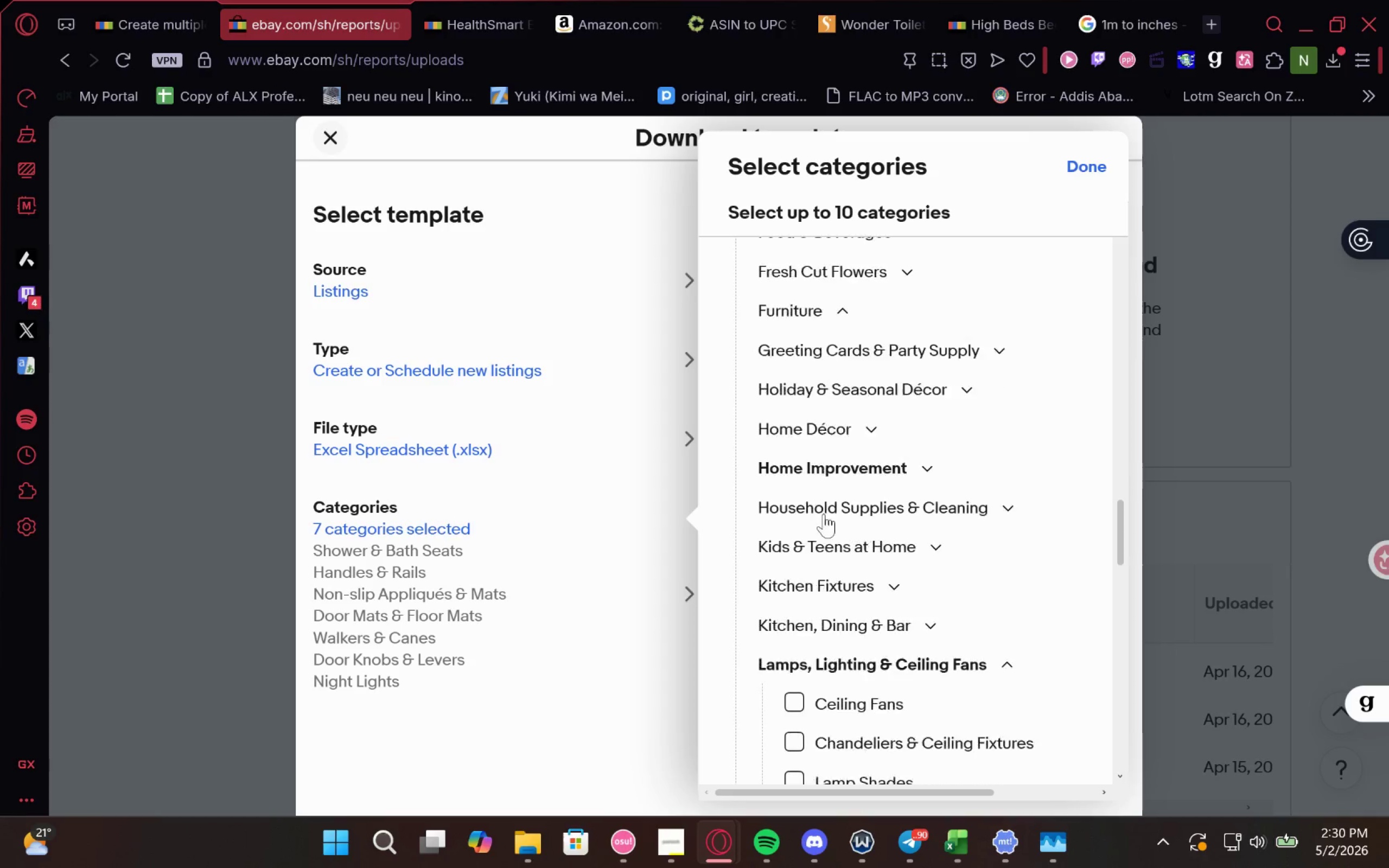 
mouse_move([842, 531])
 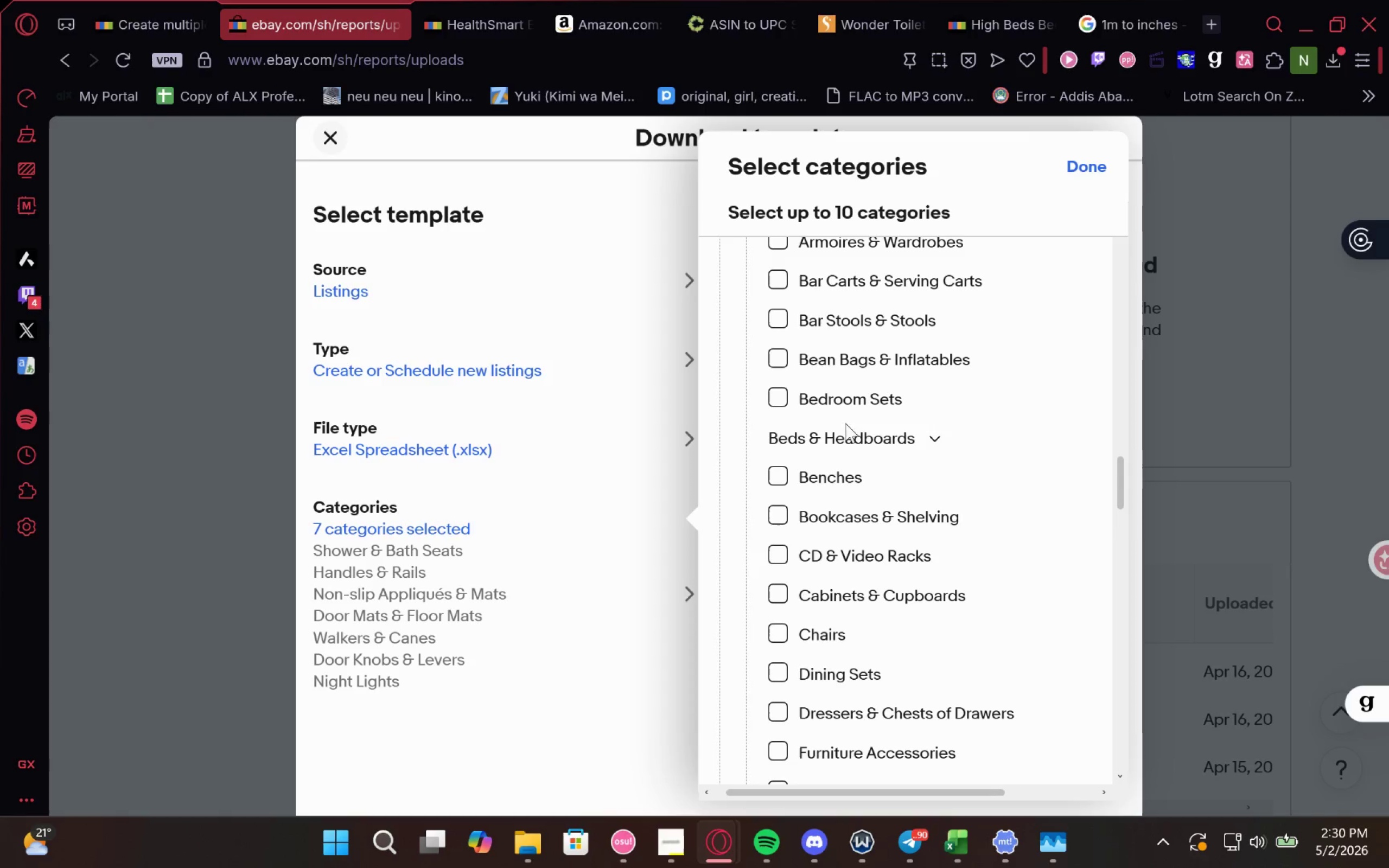 
left_click([822, 322])
 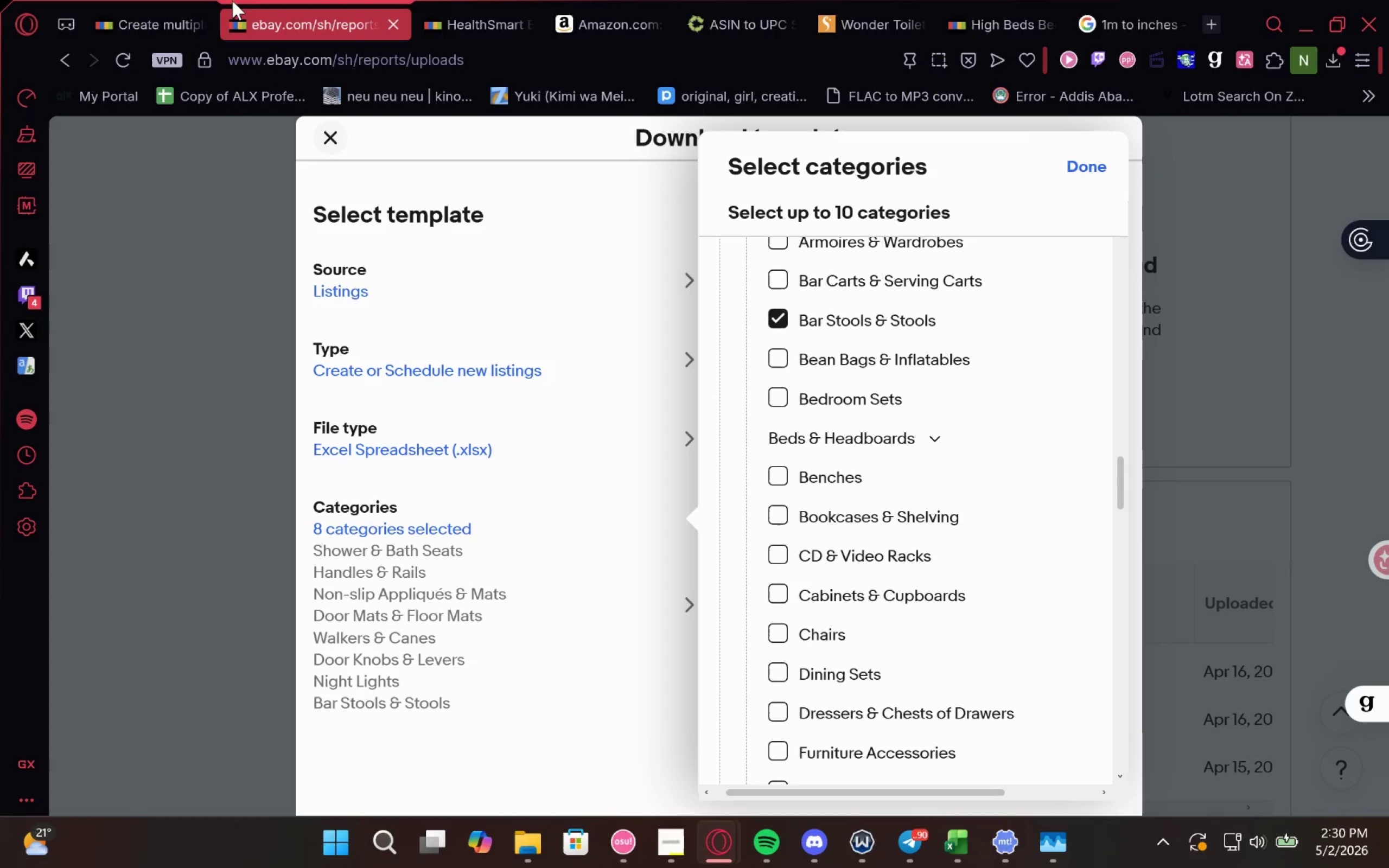 
left_click([165, 12])
 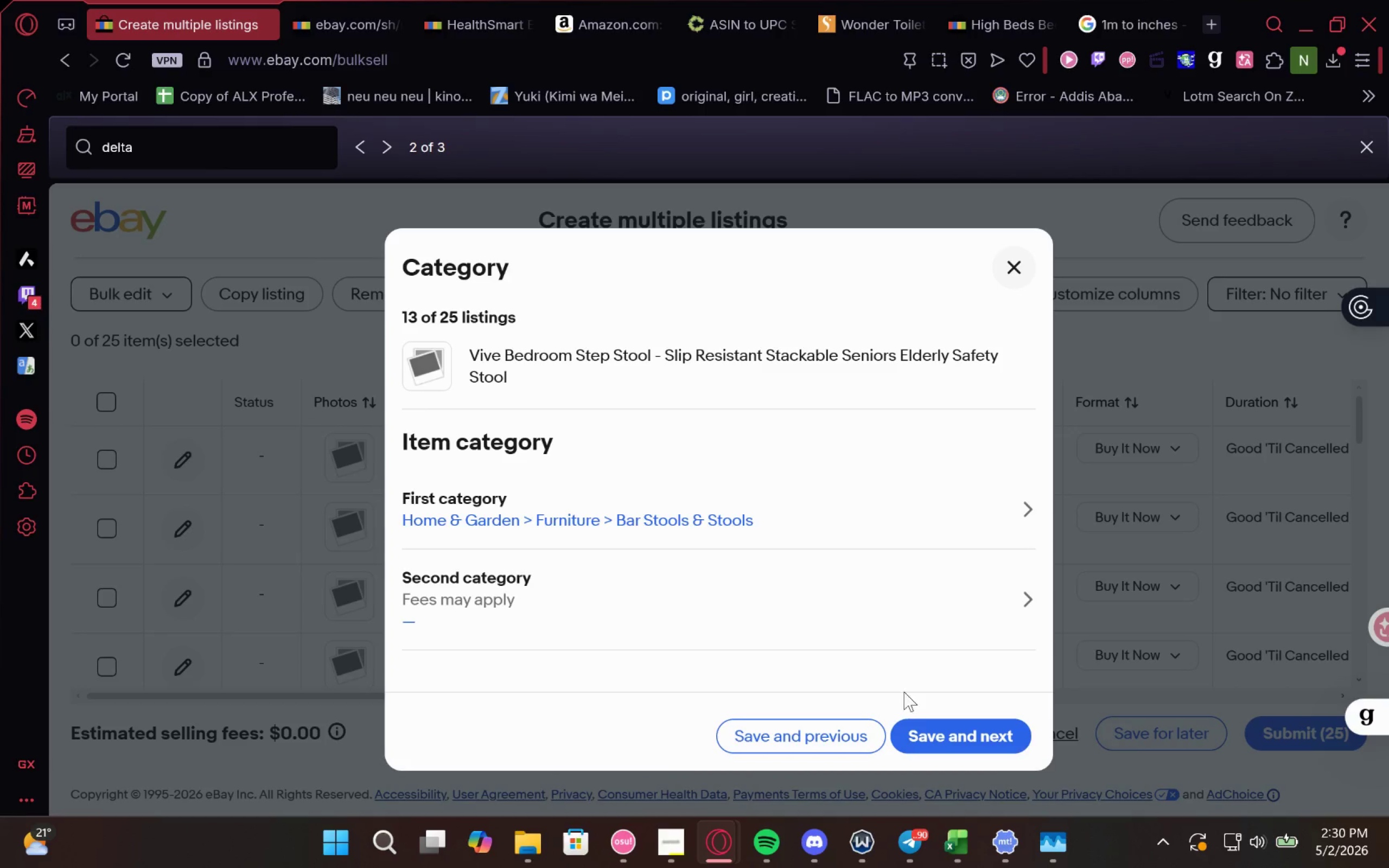 
left_click([922, 732])
 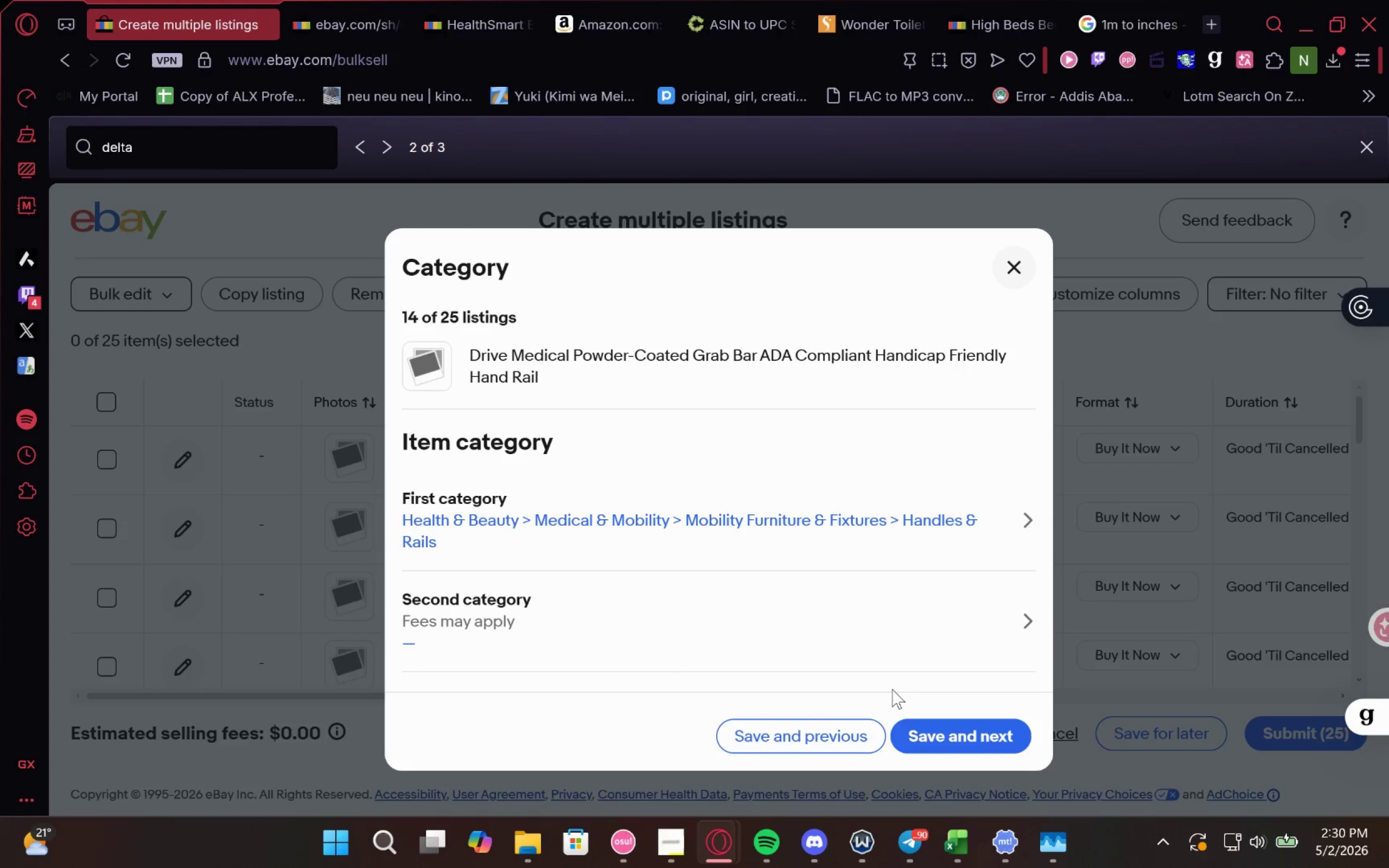 
left_click([926, 741])
 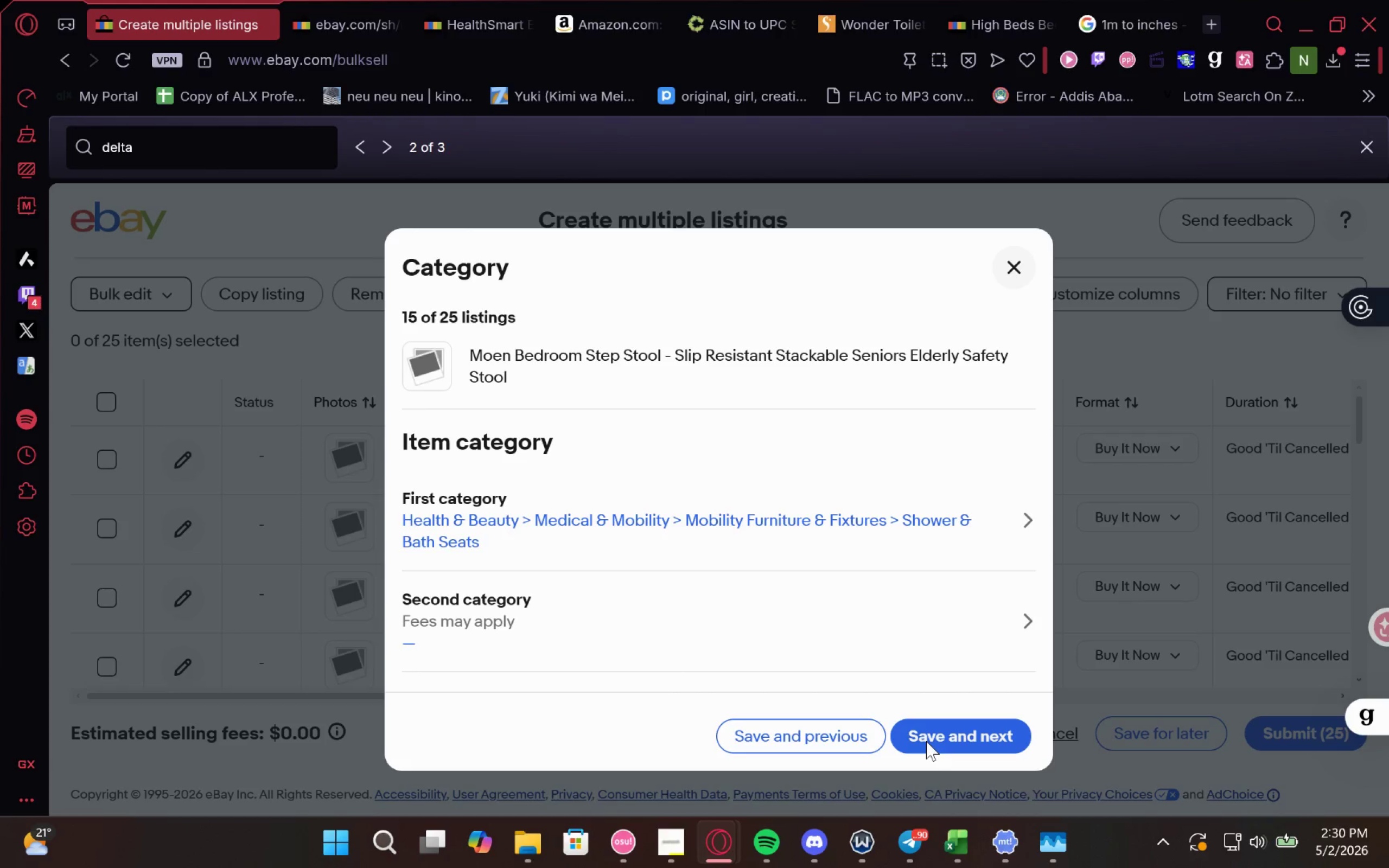 
wait(5.7)
 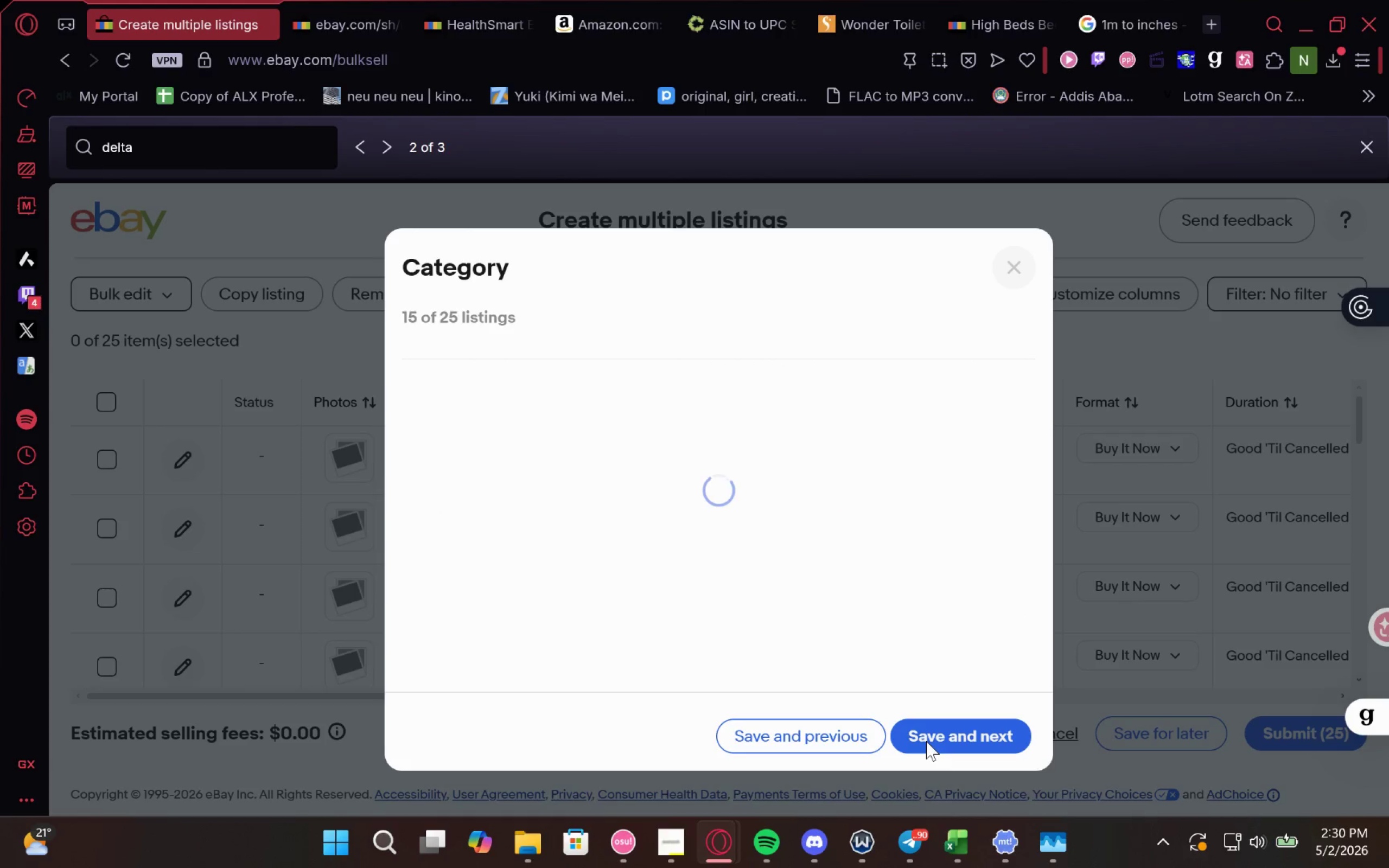 
left_click([926, 741])
 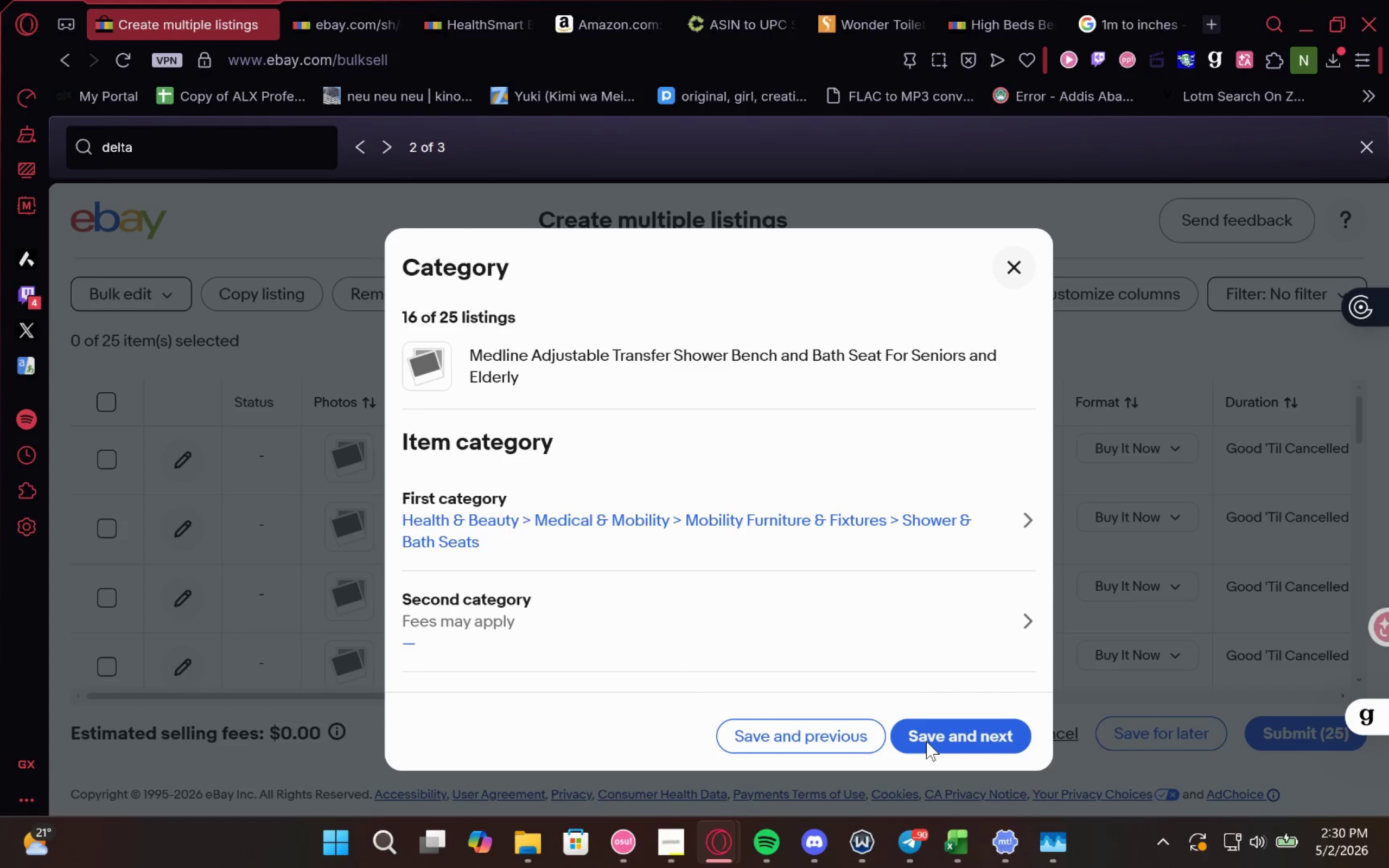 
left_click([926, 741])
 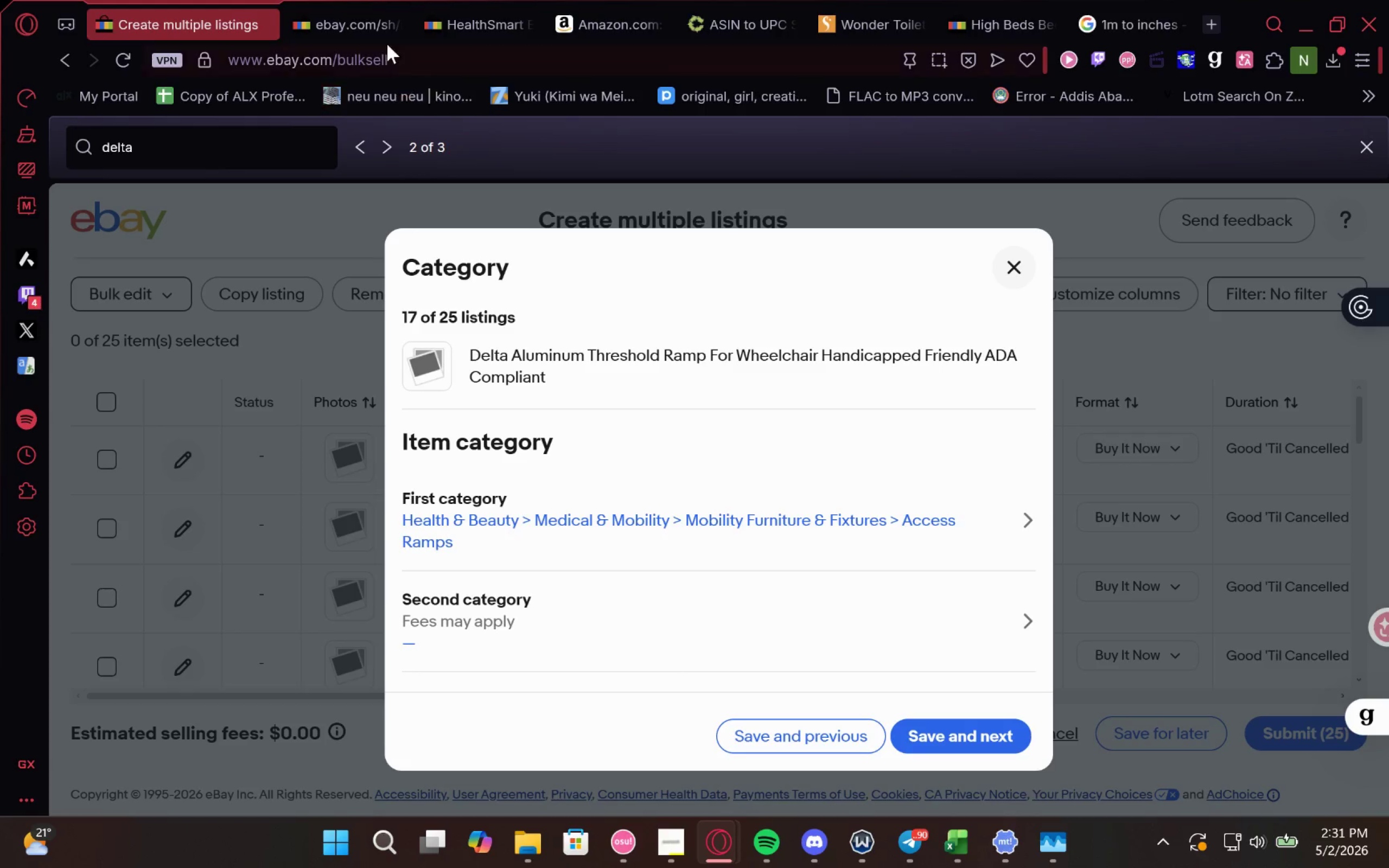 
left_click([323, 0])
 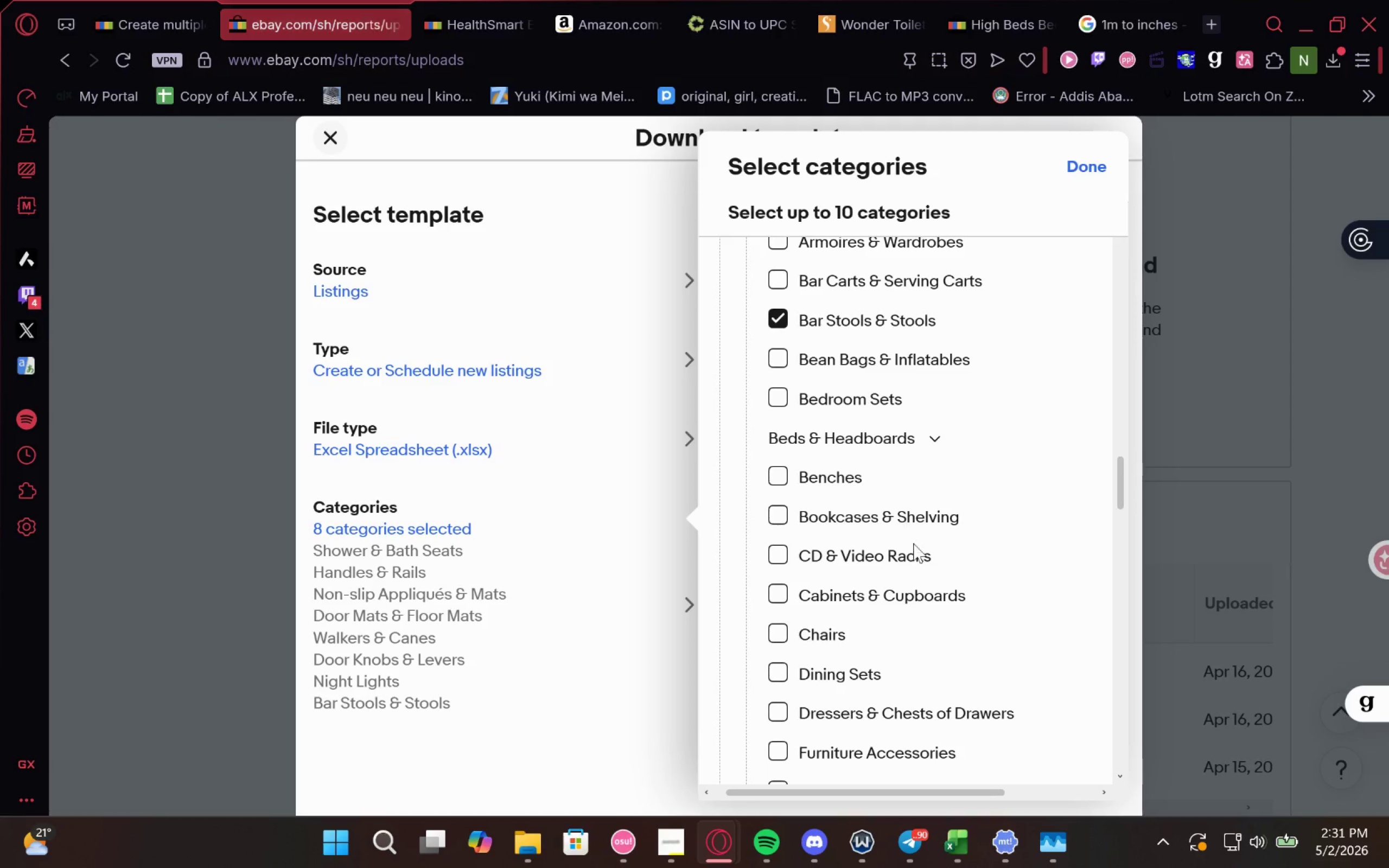 
mouse_move([917, 567])
 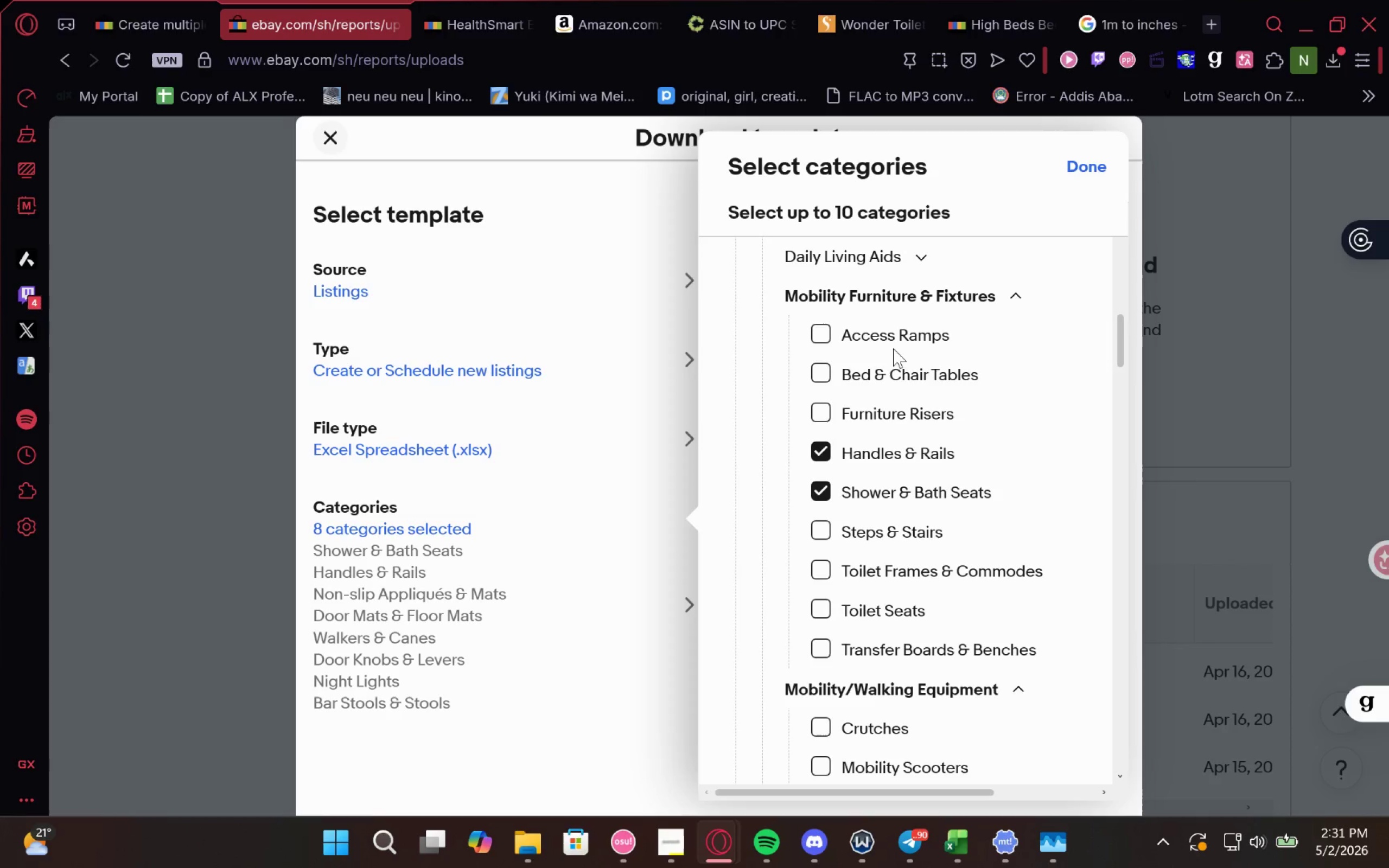 
left_click([900, 334])
 